 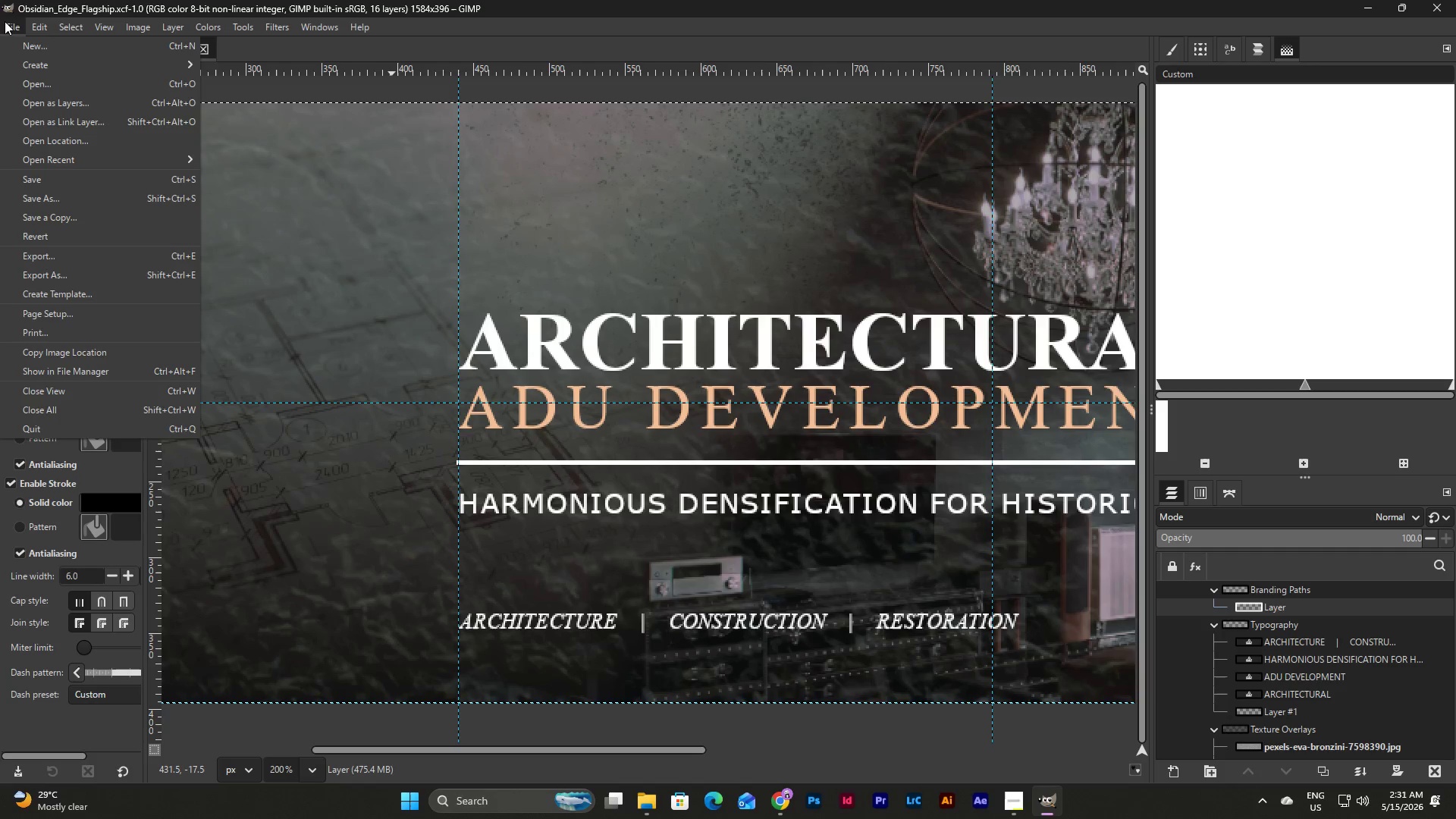 
left_click([62, 183])
 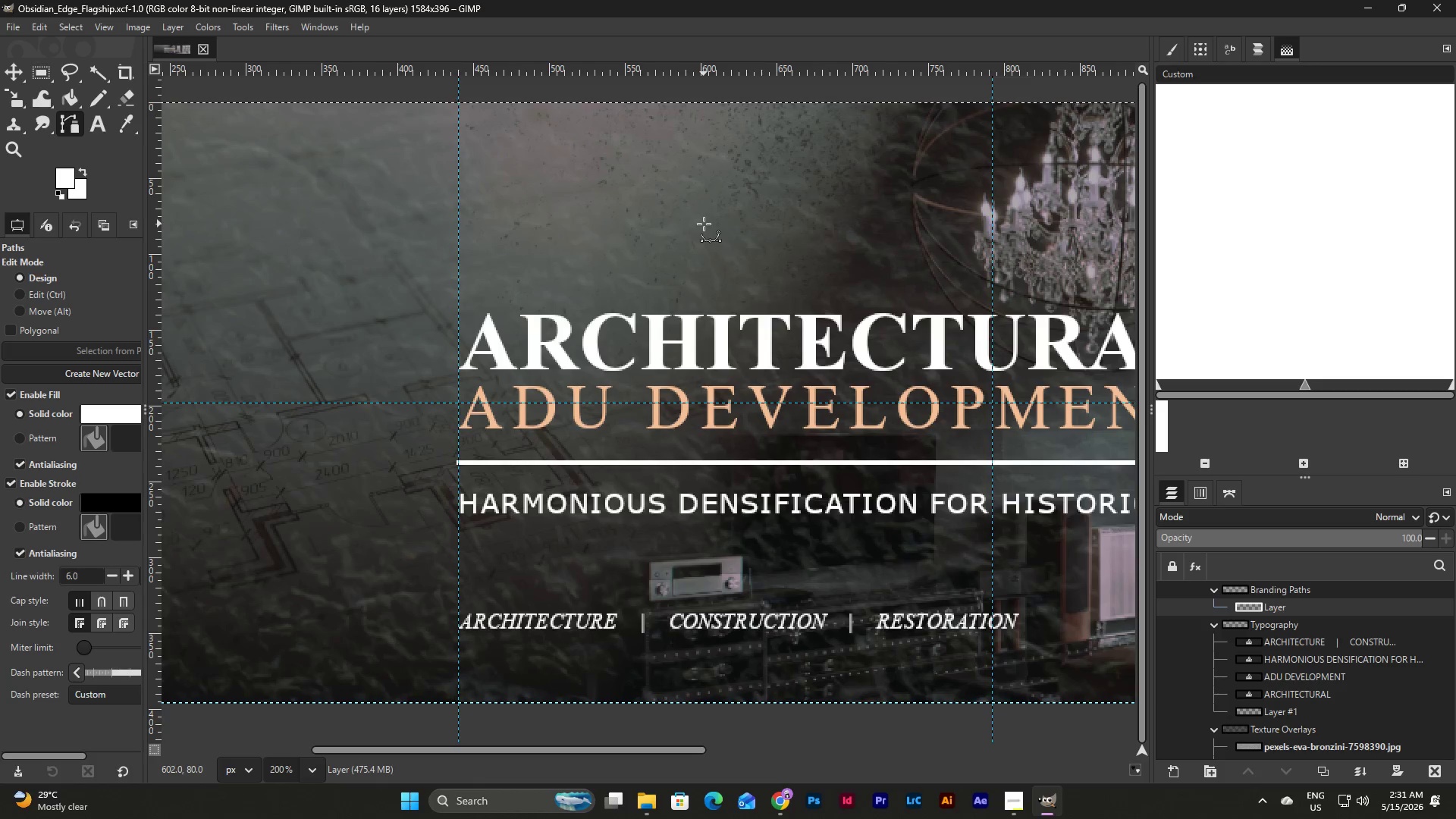 
wait(15.56)
 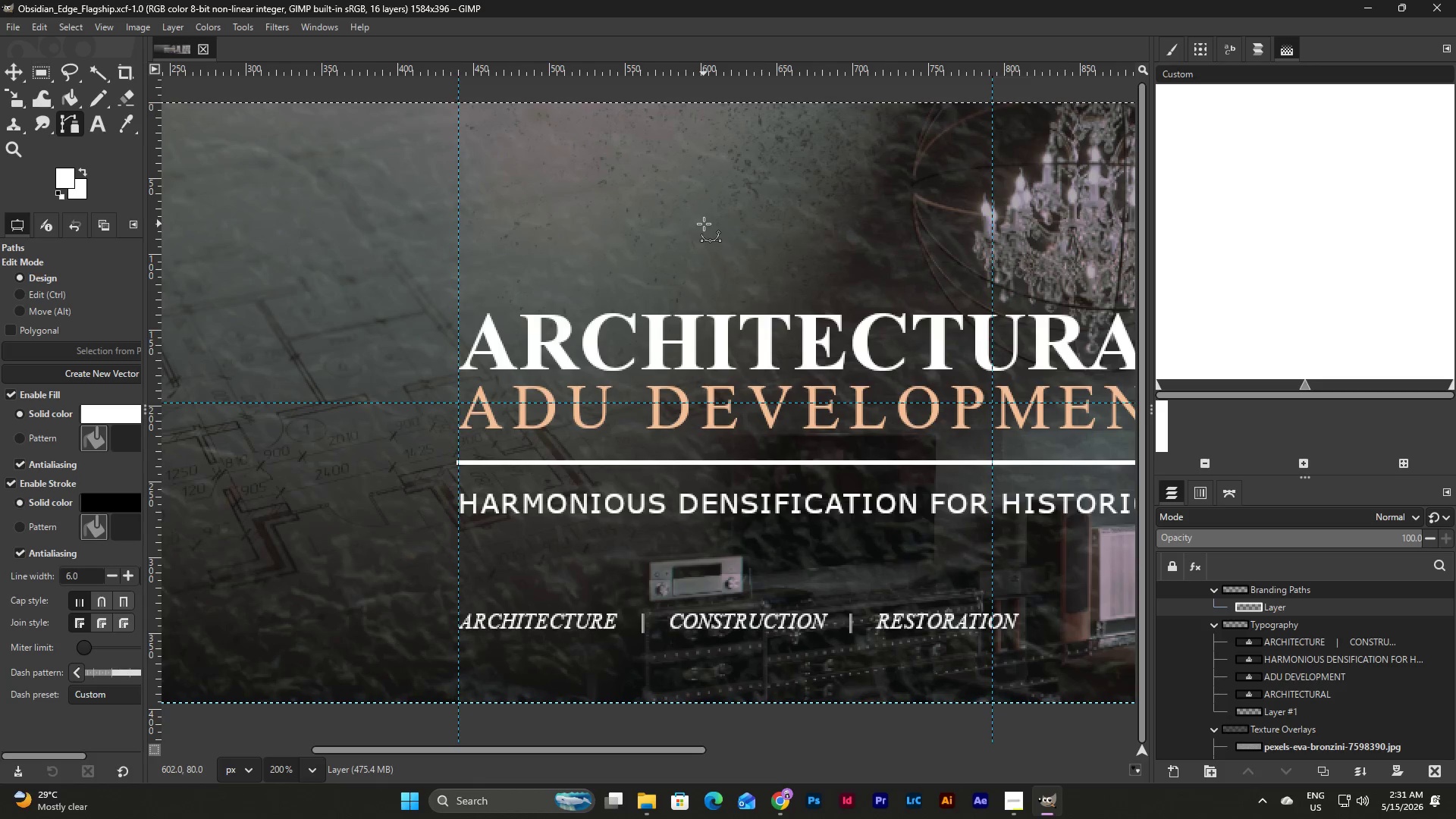 
left_click_drag(start_coordinate=[157, 187], to_coordinate=[610, 237])
 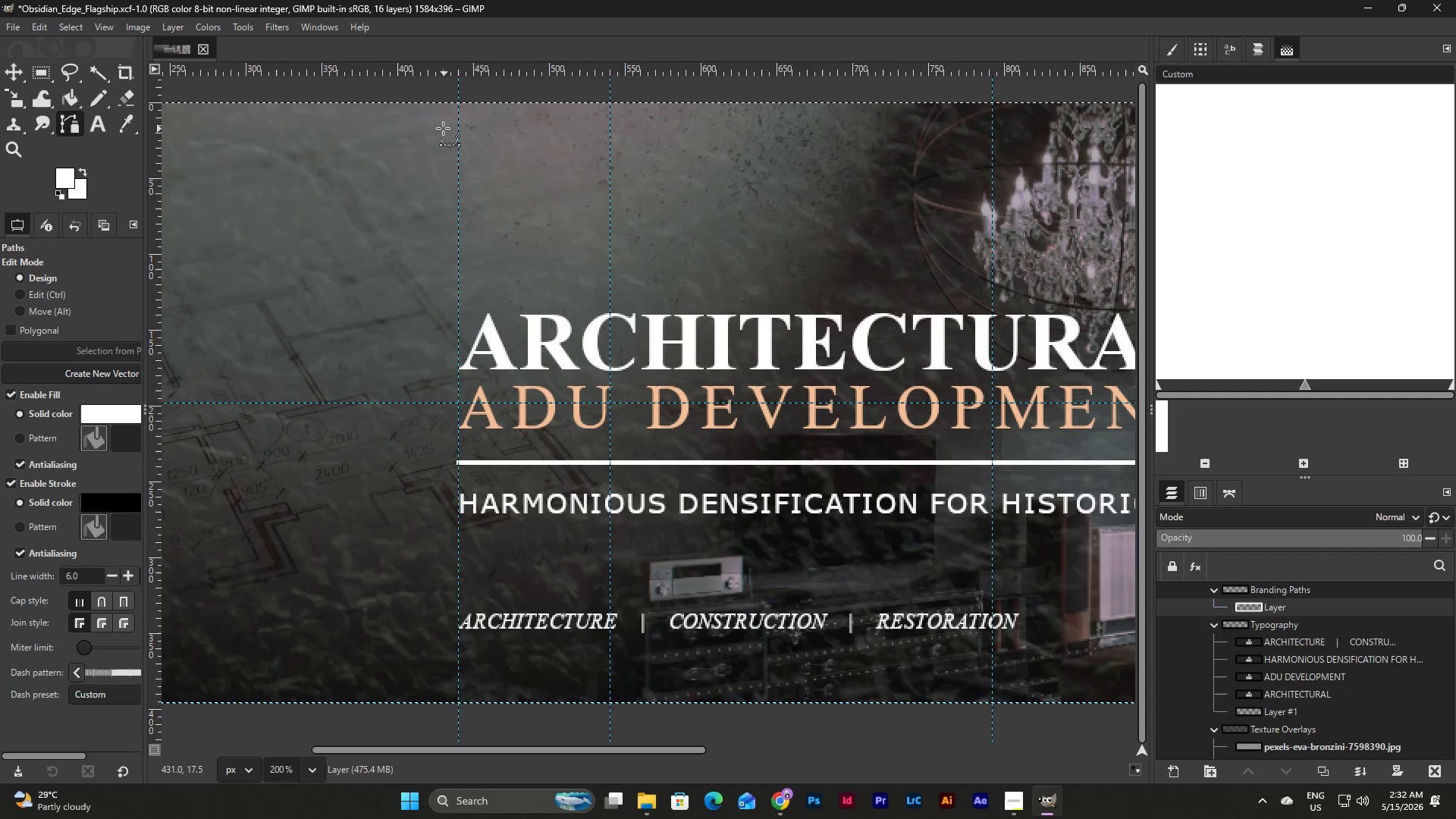 
wait(5.66)
 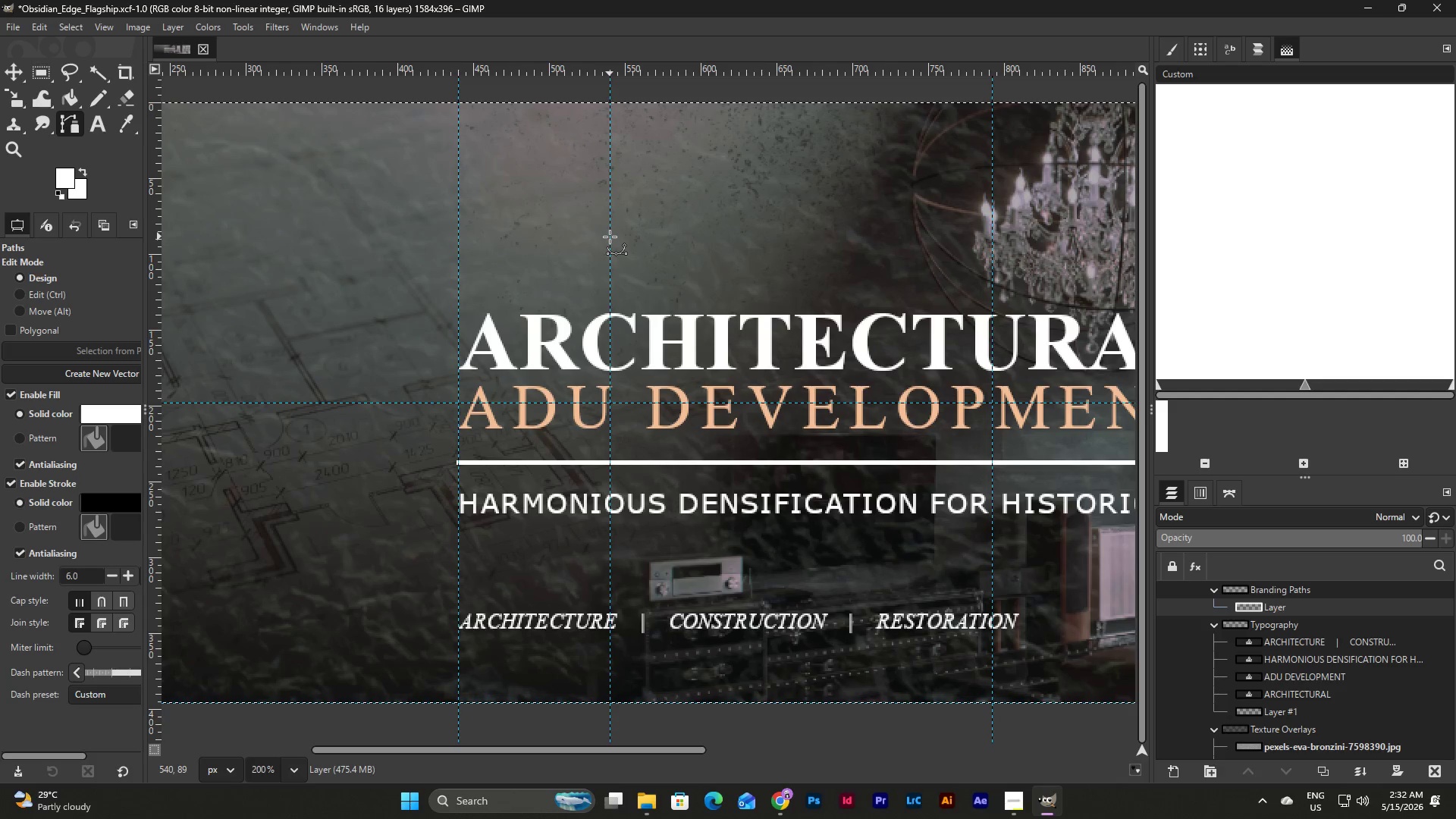 
left_click_drag(start_coordinate=[424, 72], to_coordinate=[435, 632])
 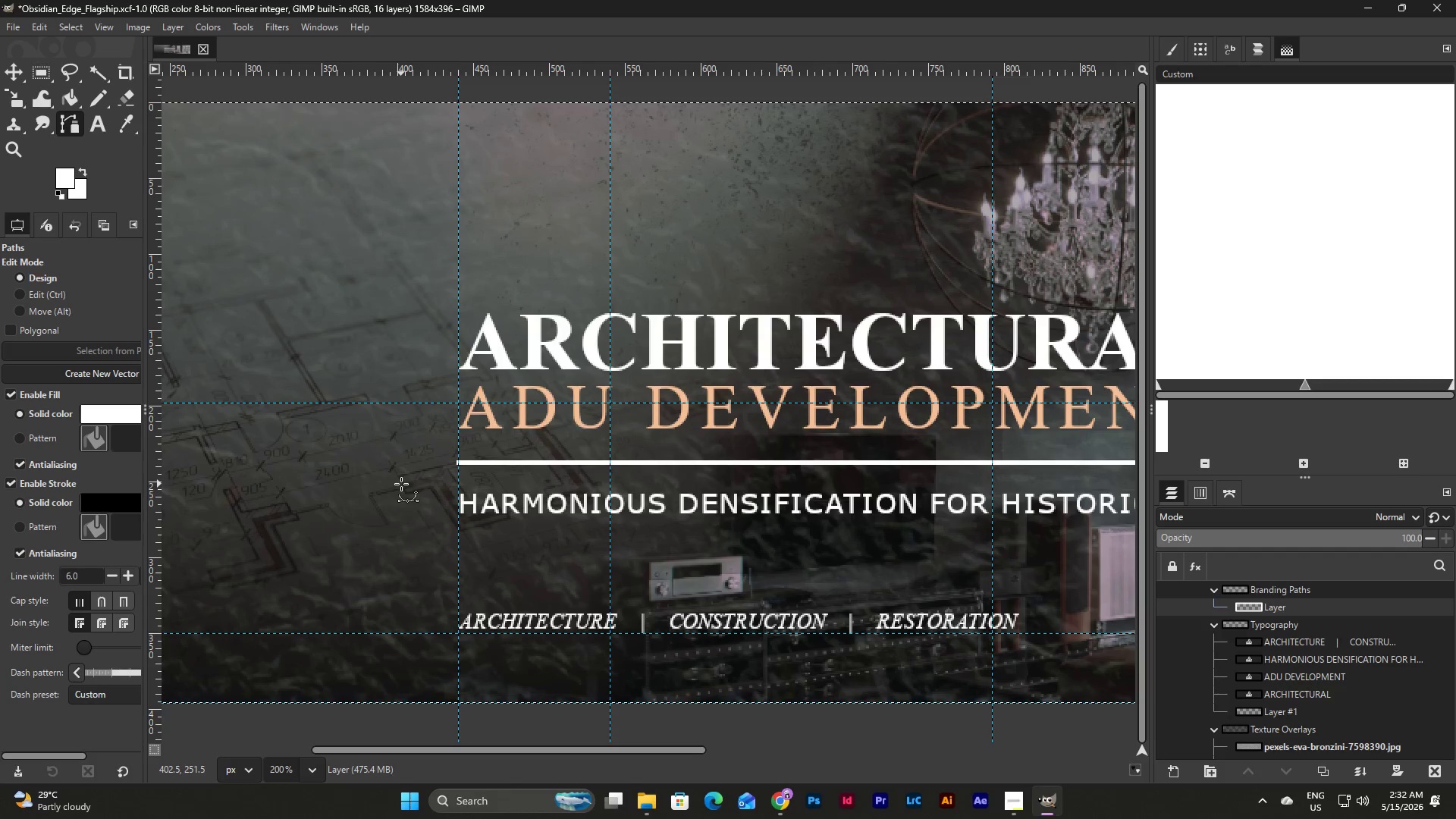 
key(Control+Z)
 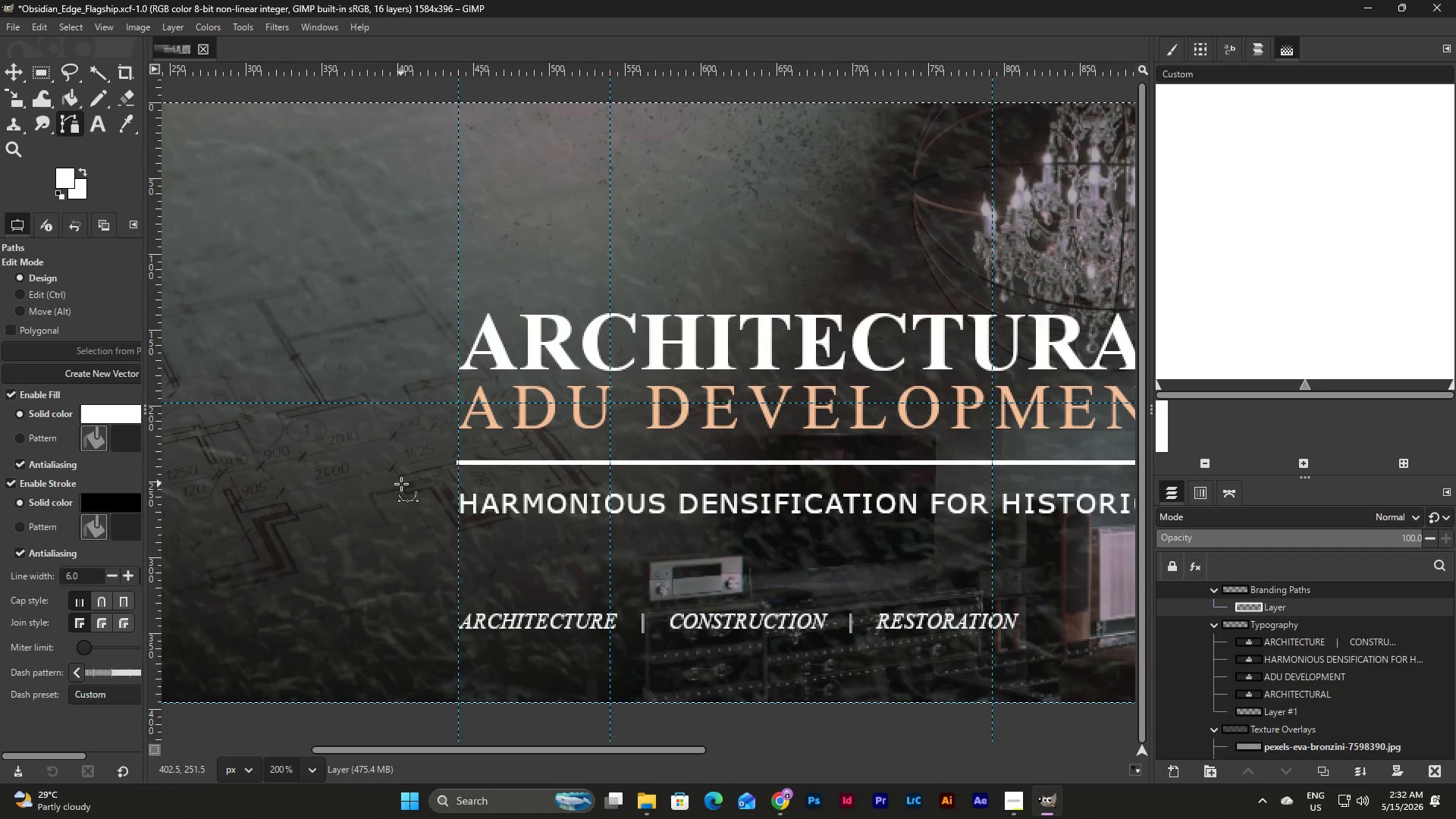 
wait(11.47)
 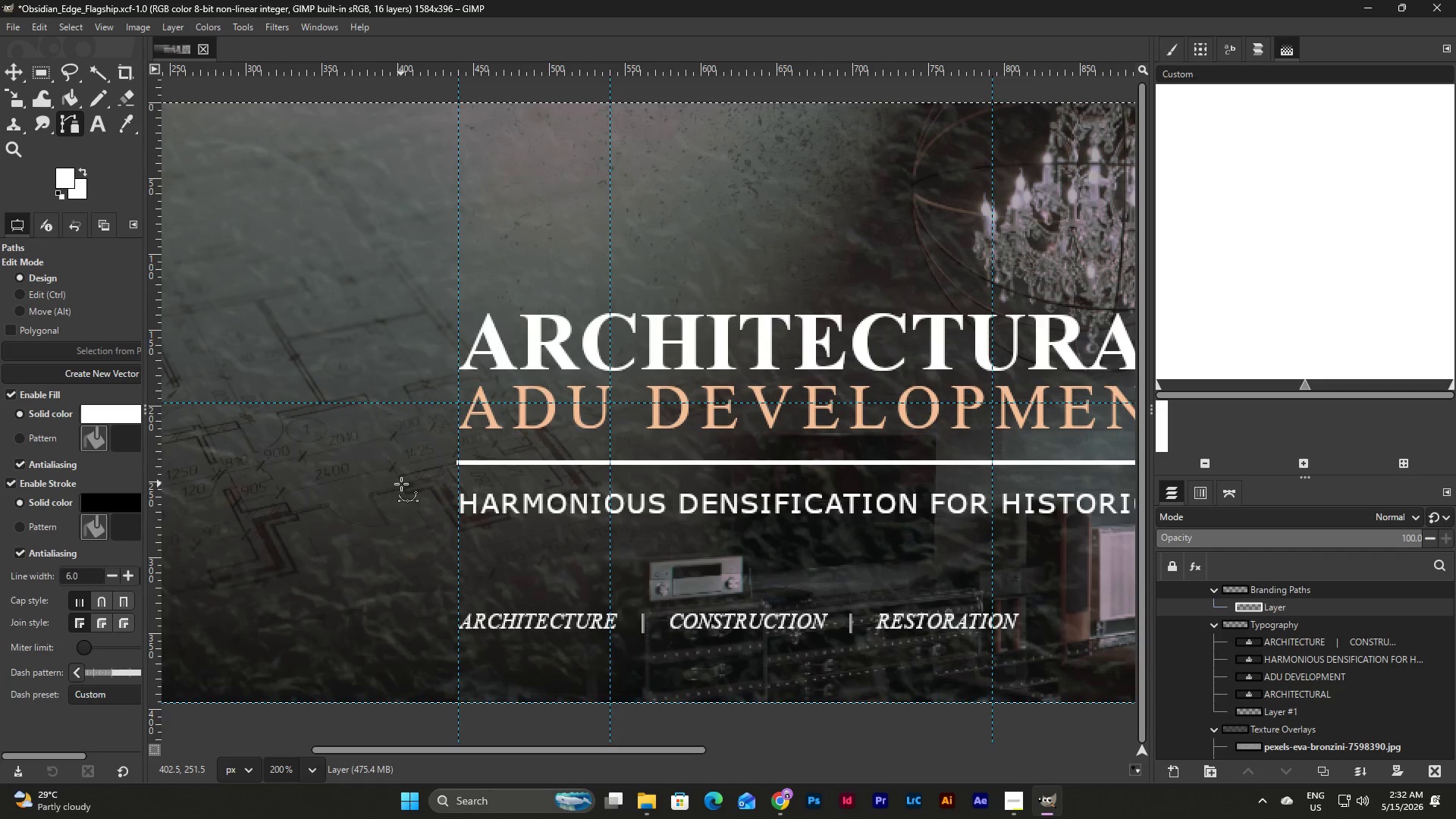 
left_click_drag(start_coordinate=[408, 74], to_coordinate=[407, 632])
 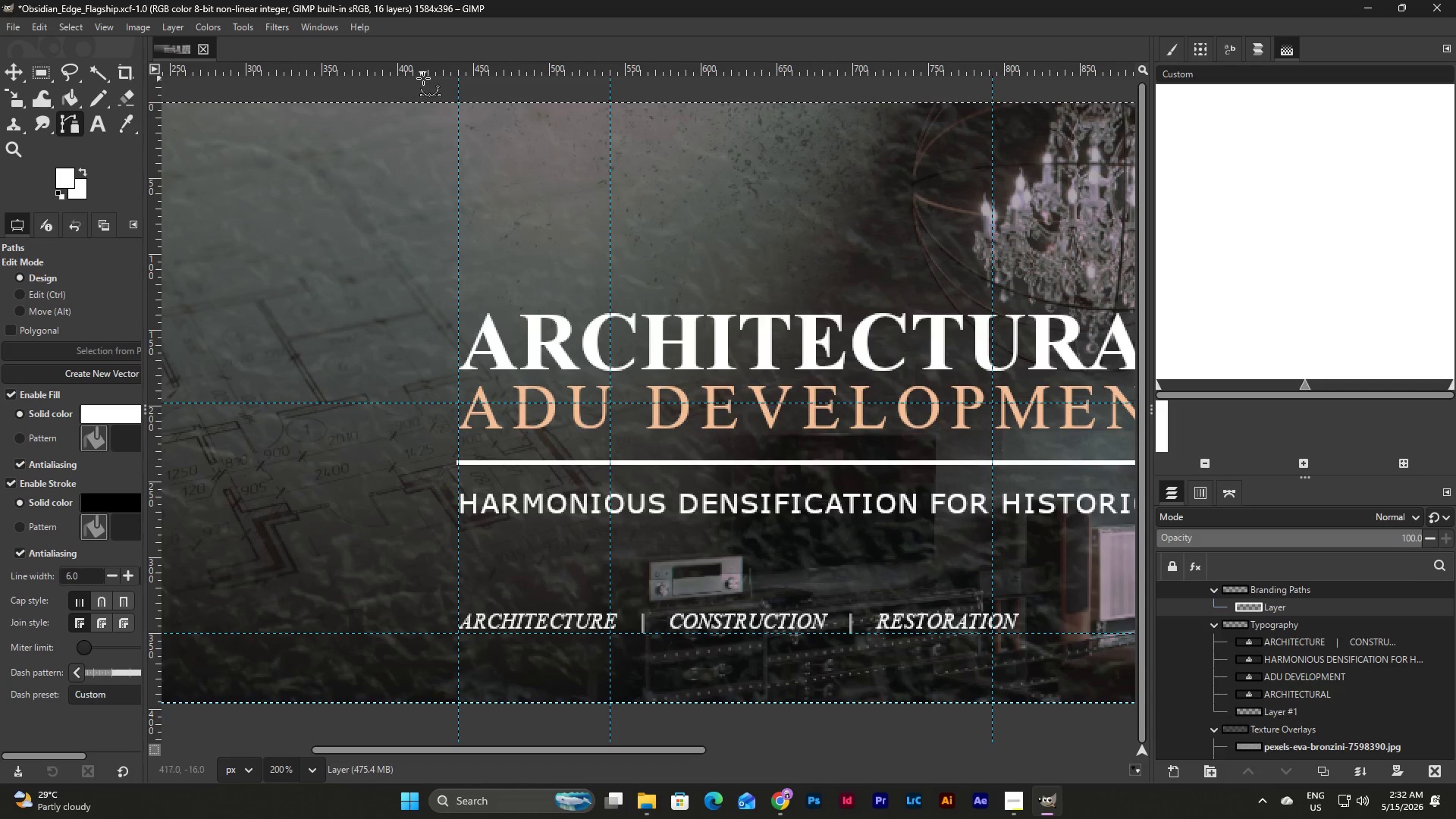 
left_click_drag(start_coordinate=[425, 71], to_coordinate=[424, 171])
 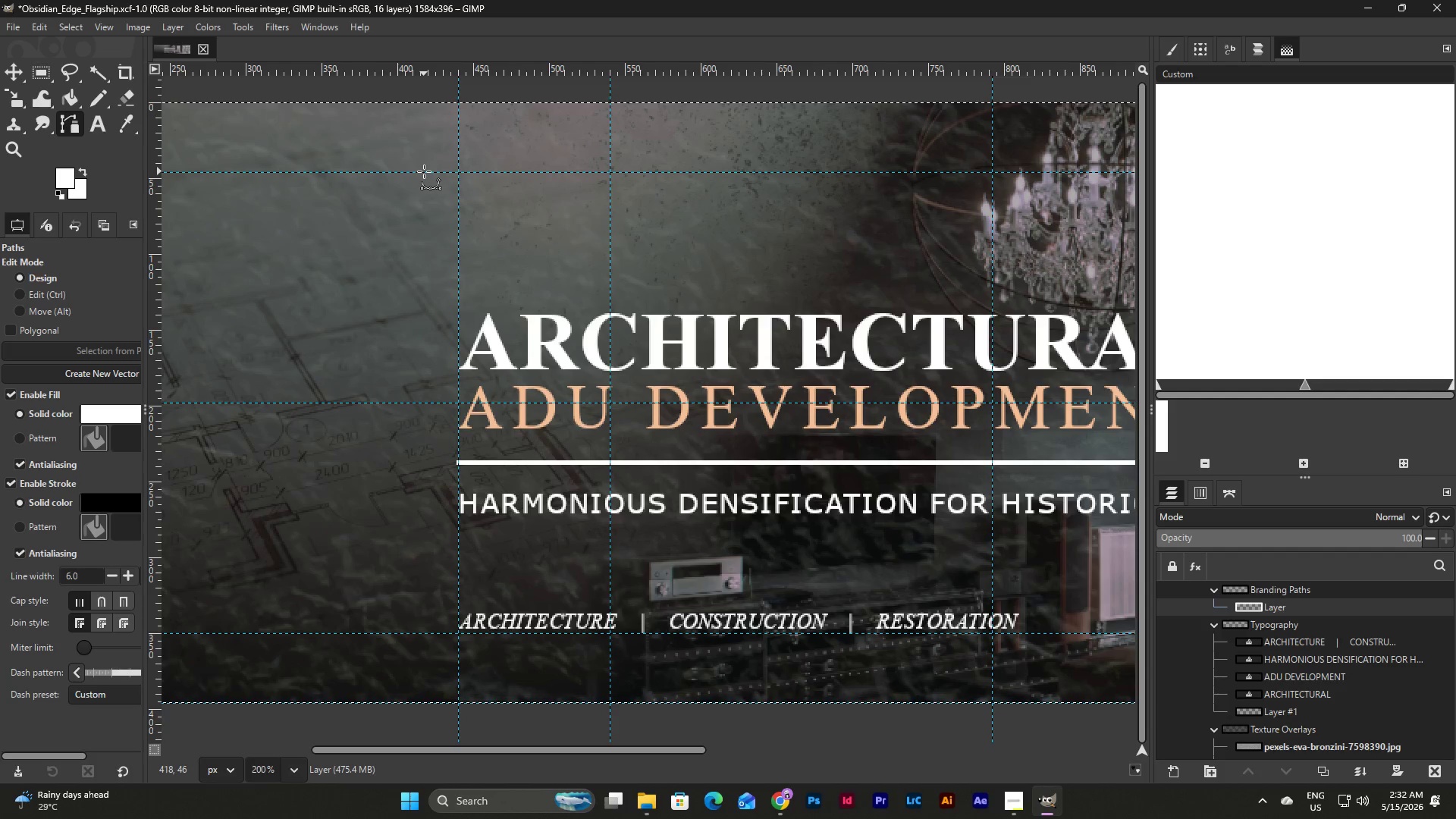 
wait(5.5)
 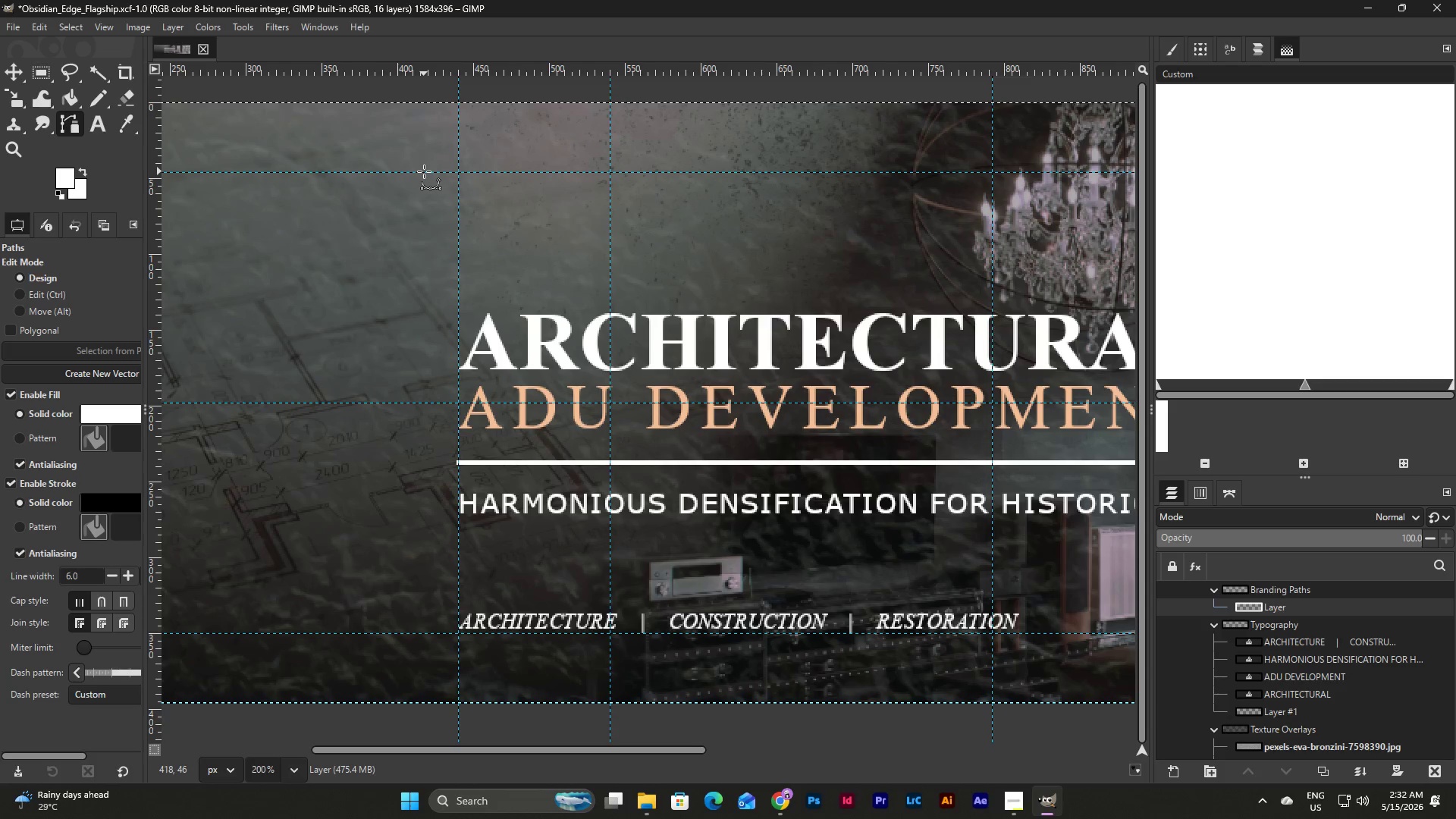 
left_click_drag(start_coordinate=[433, 74], to_coordinate=[441, 287])
 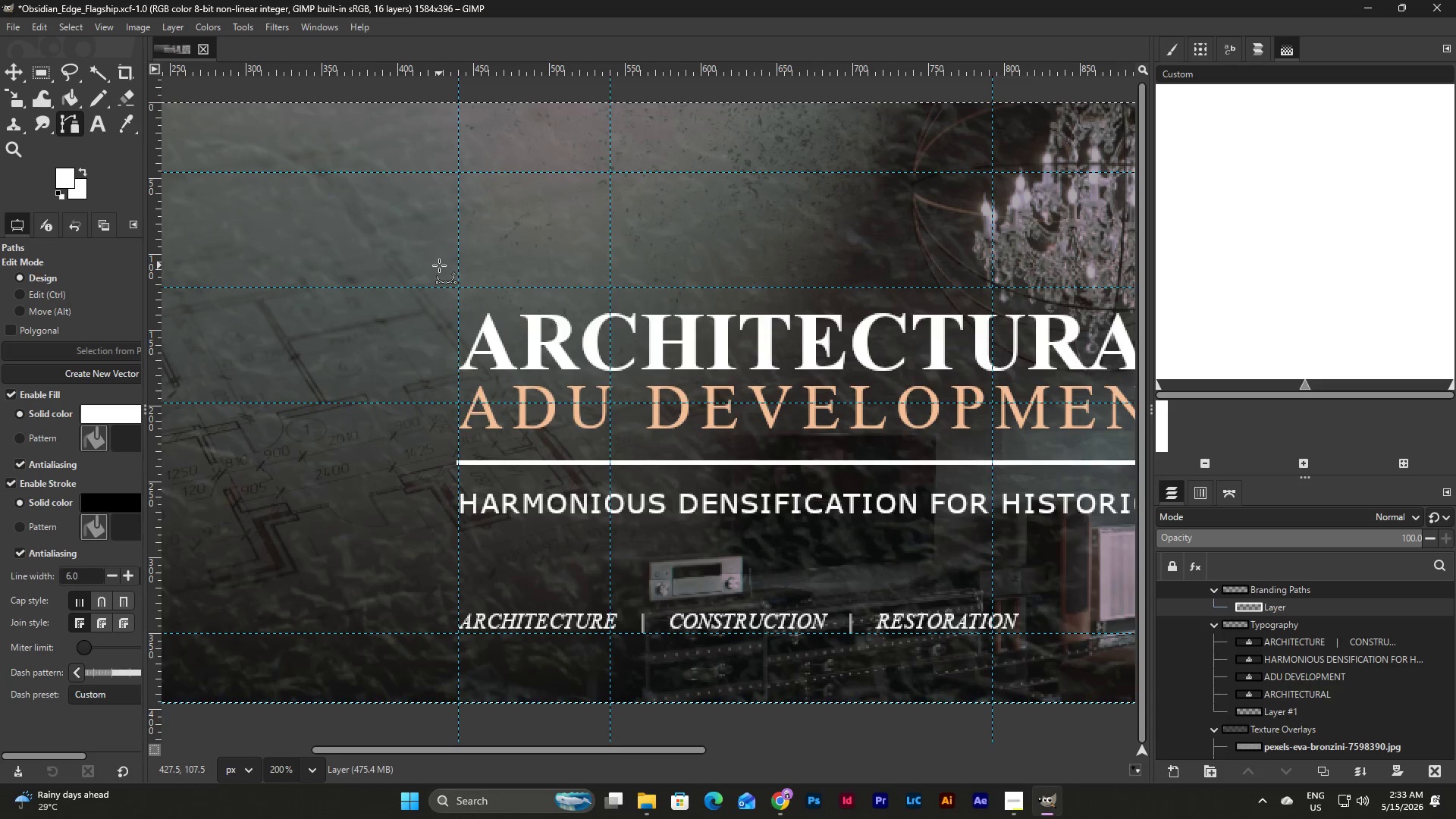 
key(Control+Z)
 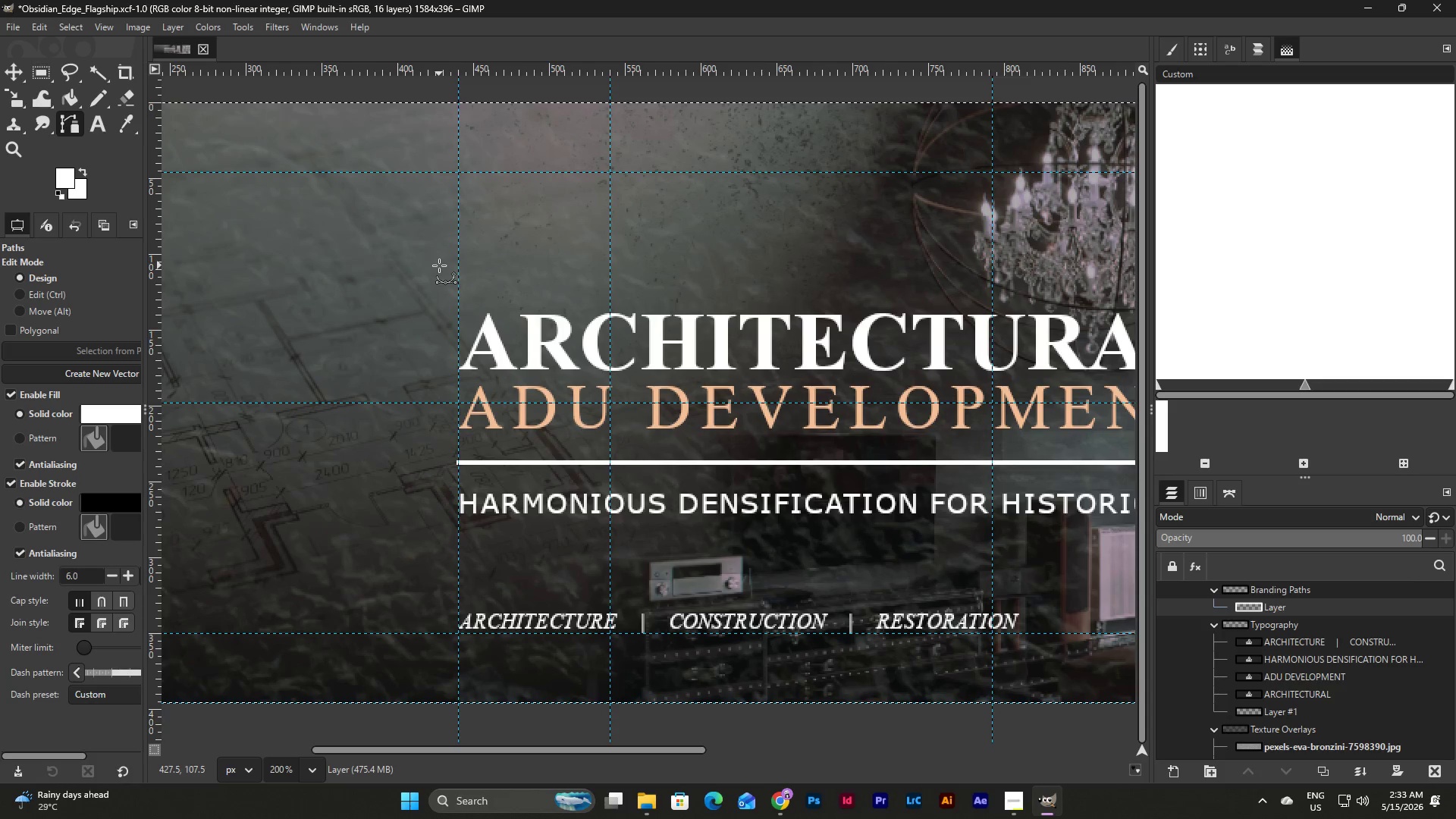 
wait(6.14)
 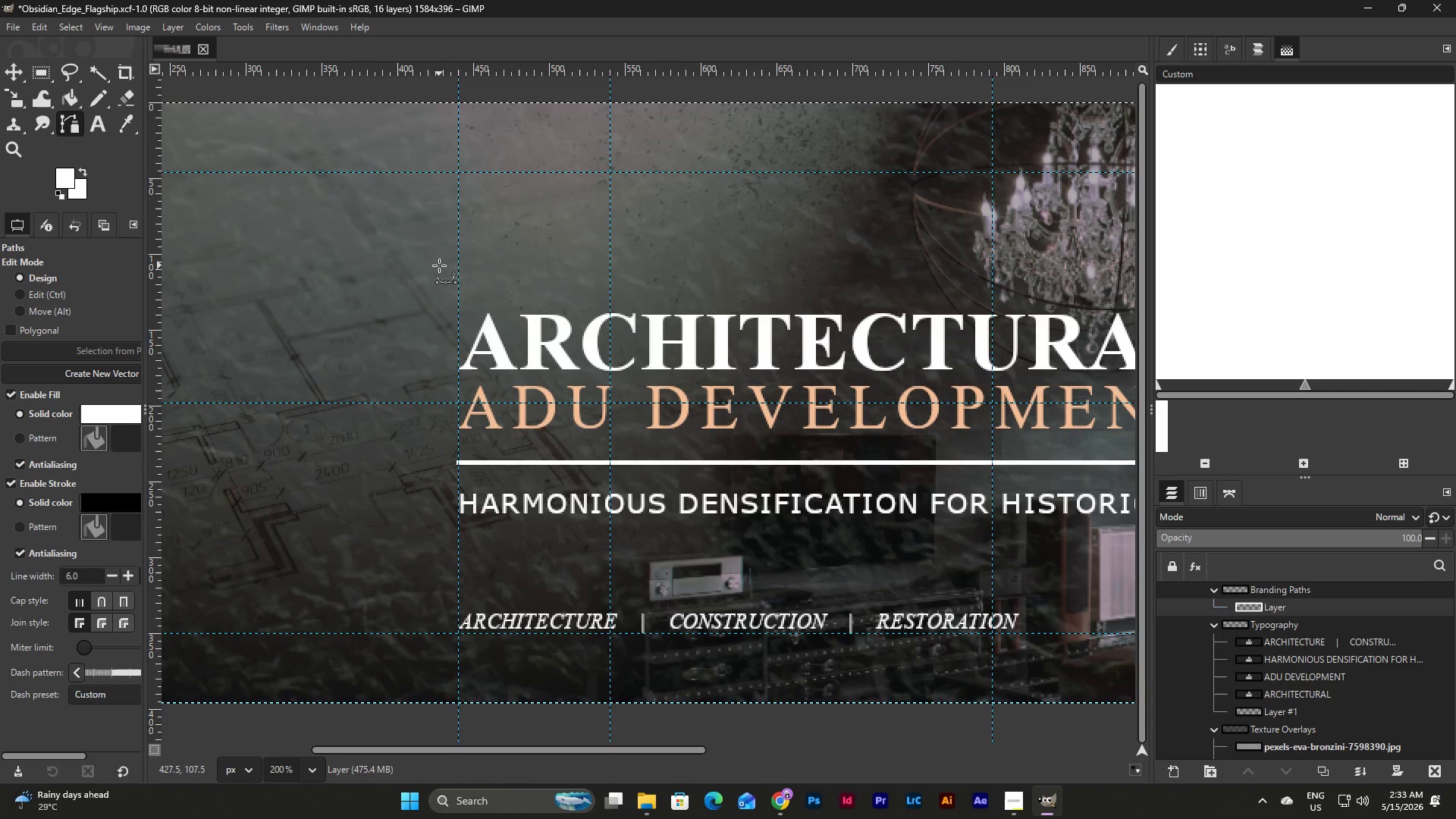 
left_click_drag(start_coordinate=[446, 72], to_coordinate=[468, 269])
 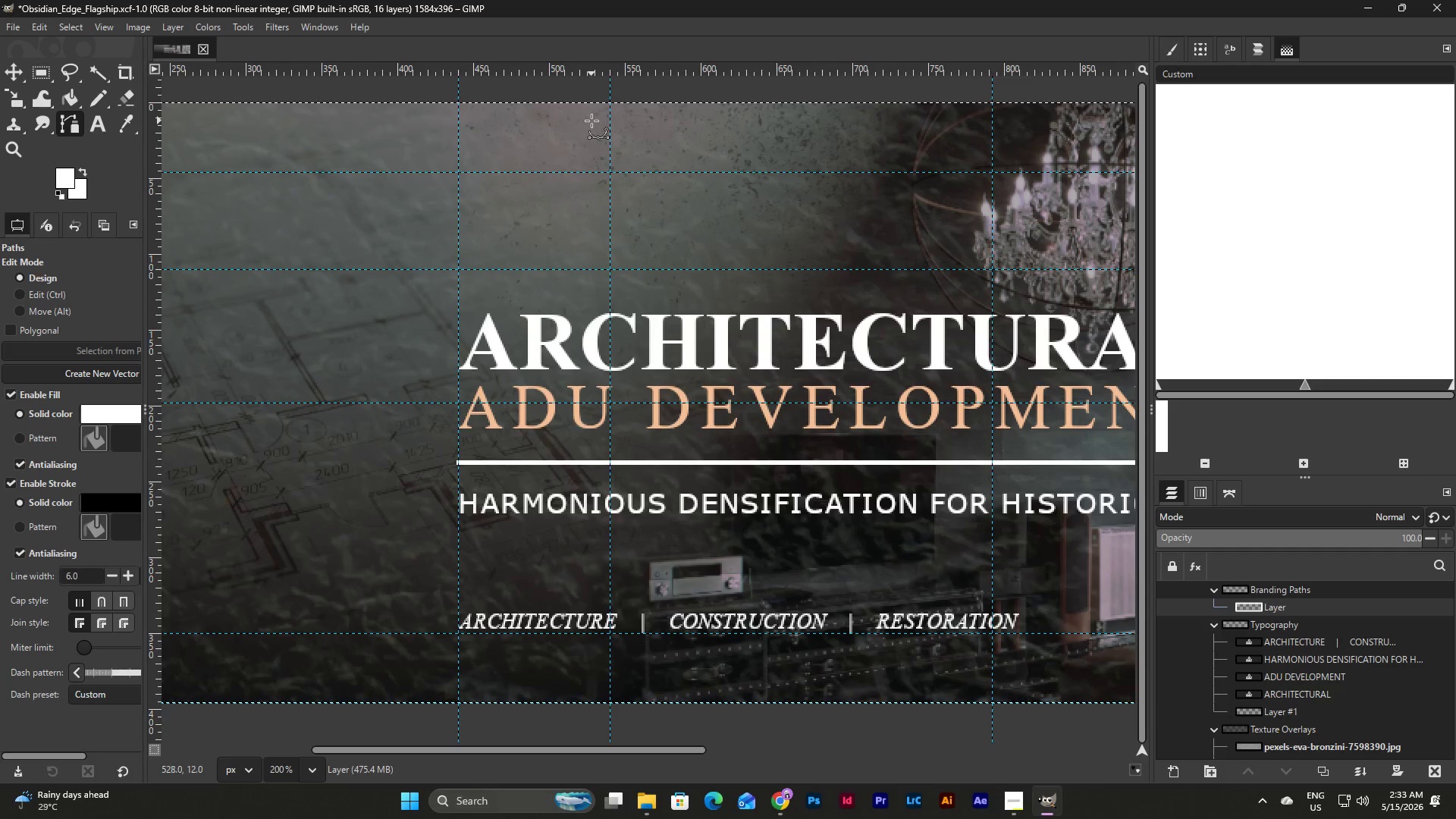 
wait(6.28)
 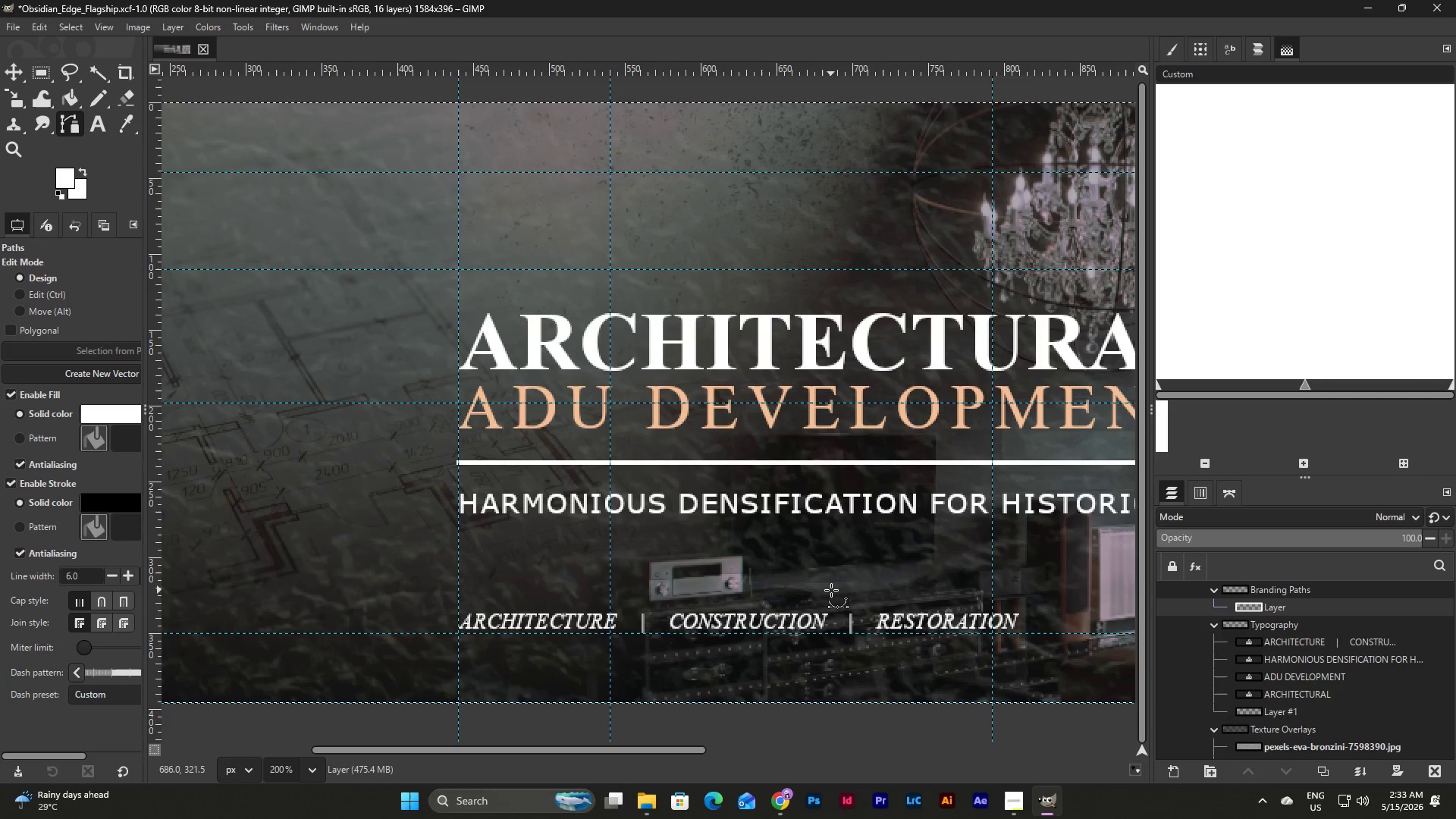 
left_click_drag(start_coordinate=[159, 155], to_coordinate=[529, 228])
 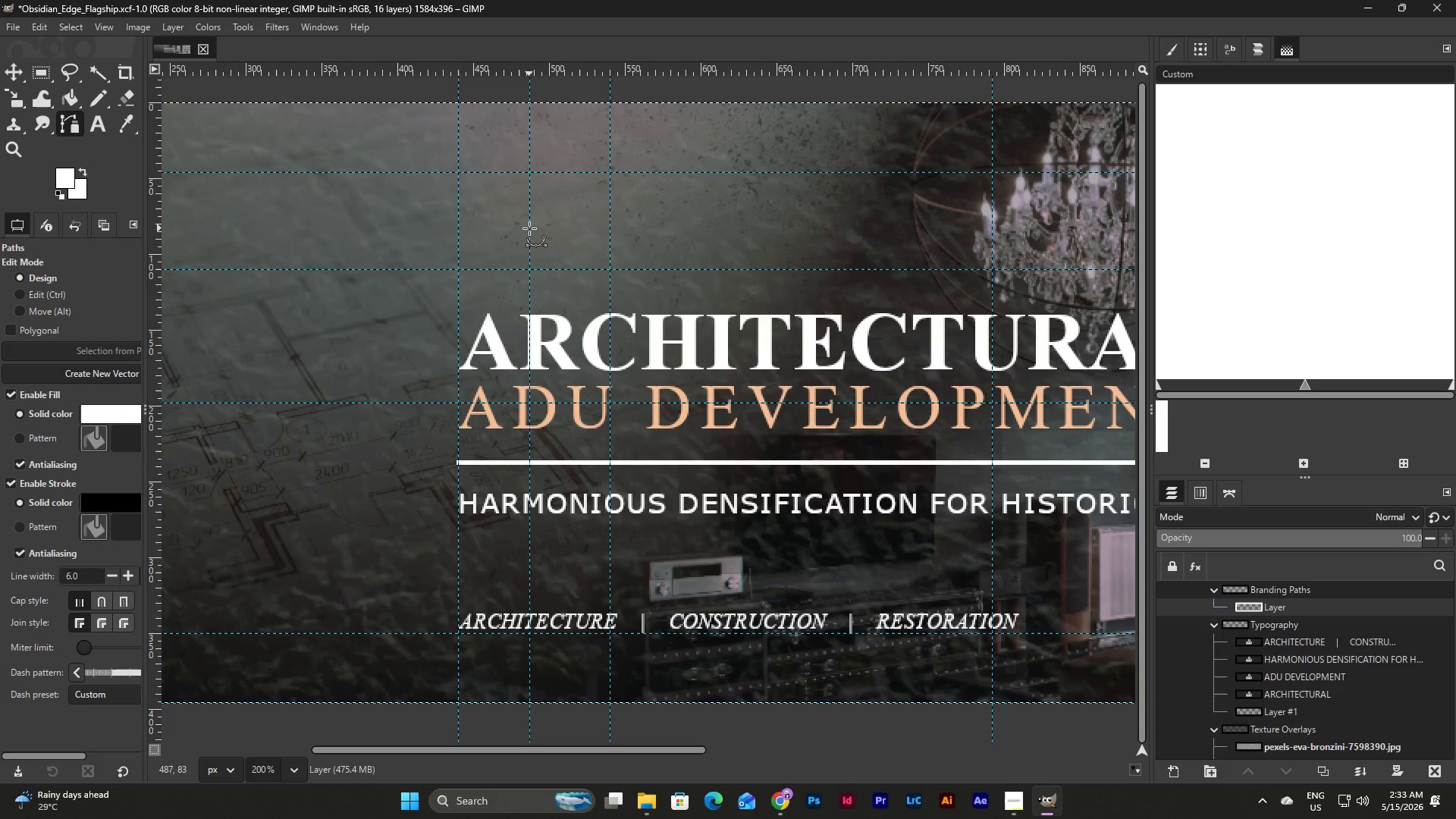 
key(Control+Z)
 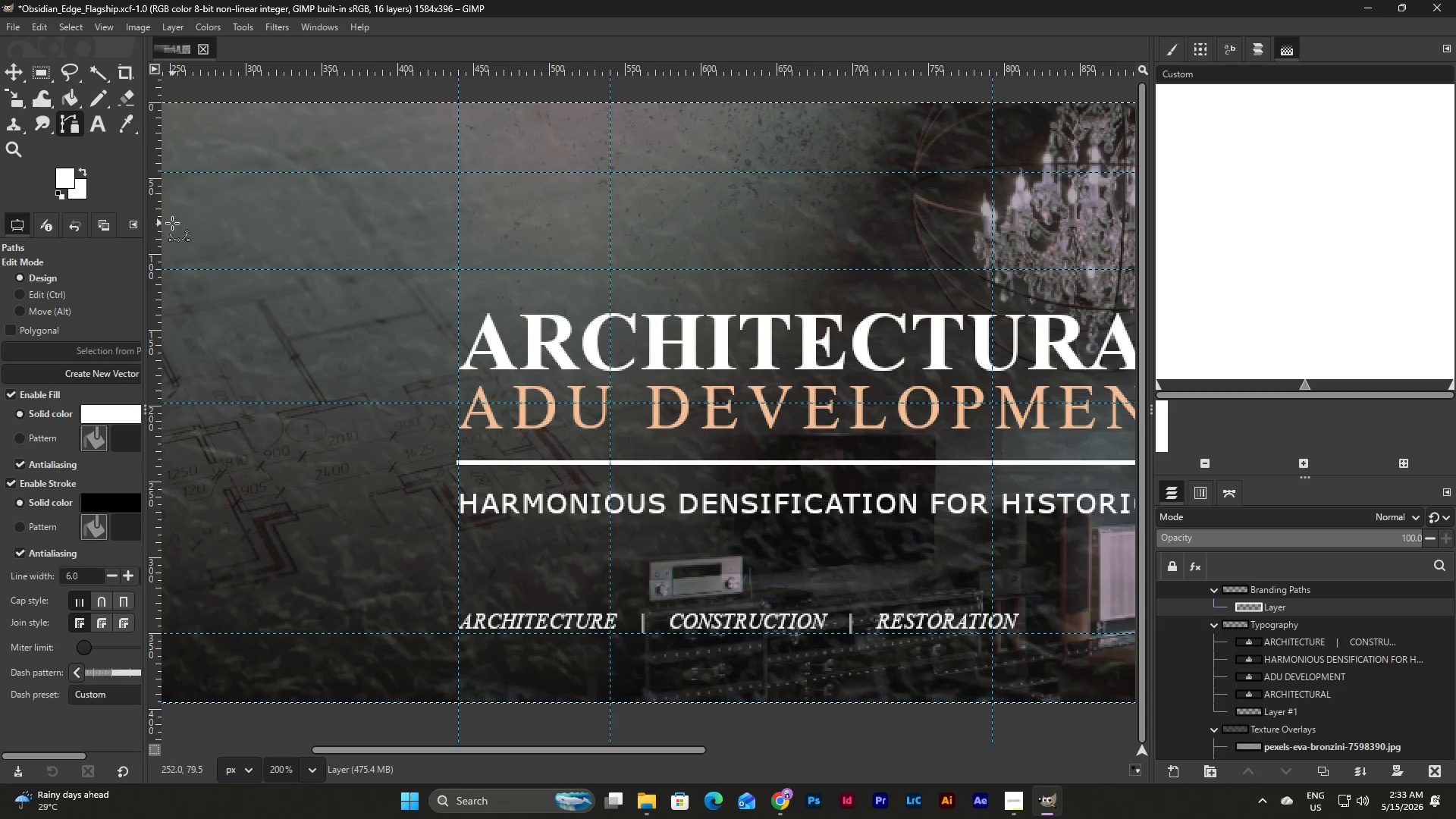 
left_click_drag(start_coordinate=[158, 220], to_coordinate=[533, 276])
 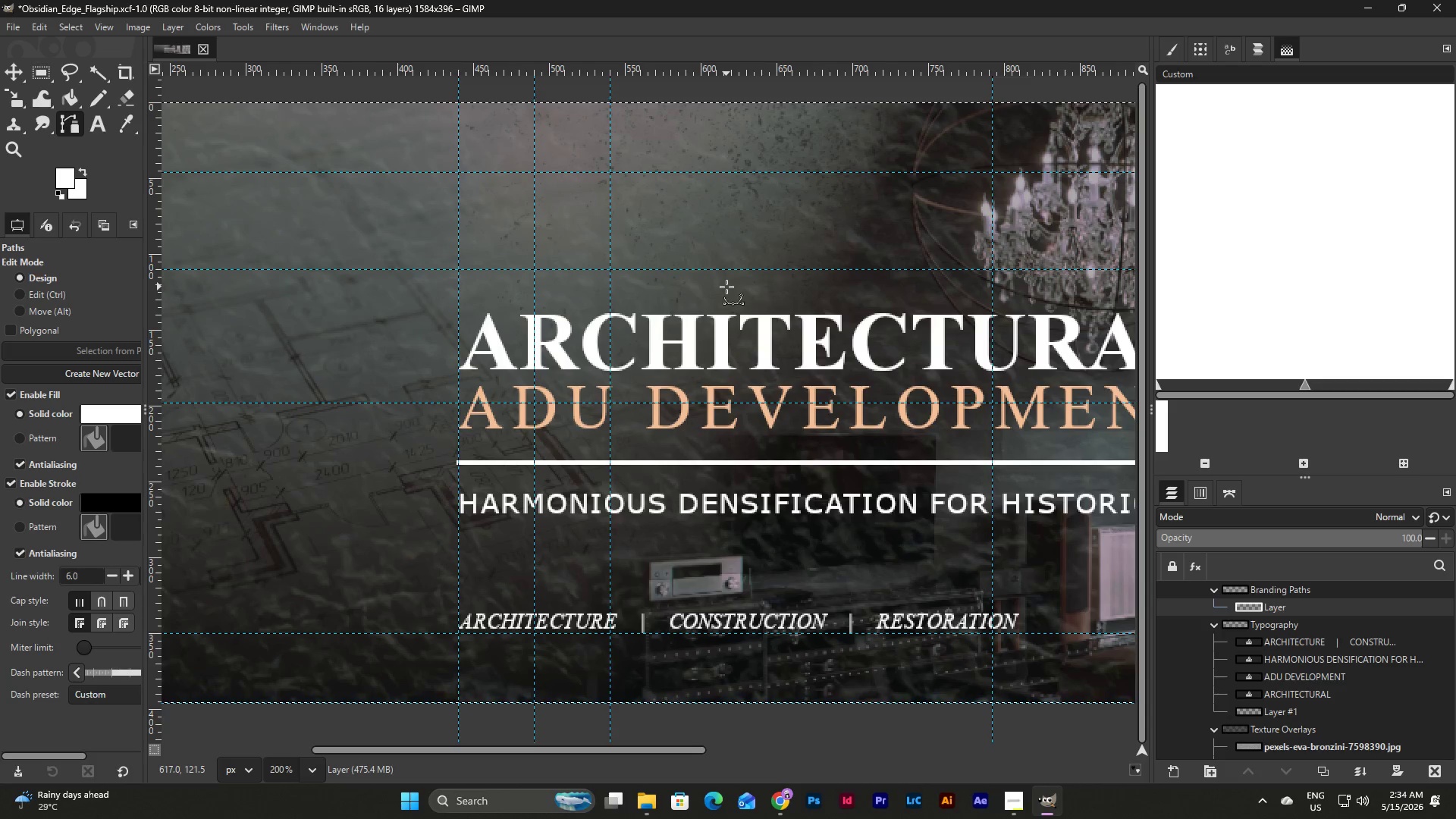 
wait(14.77)
 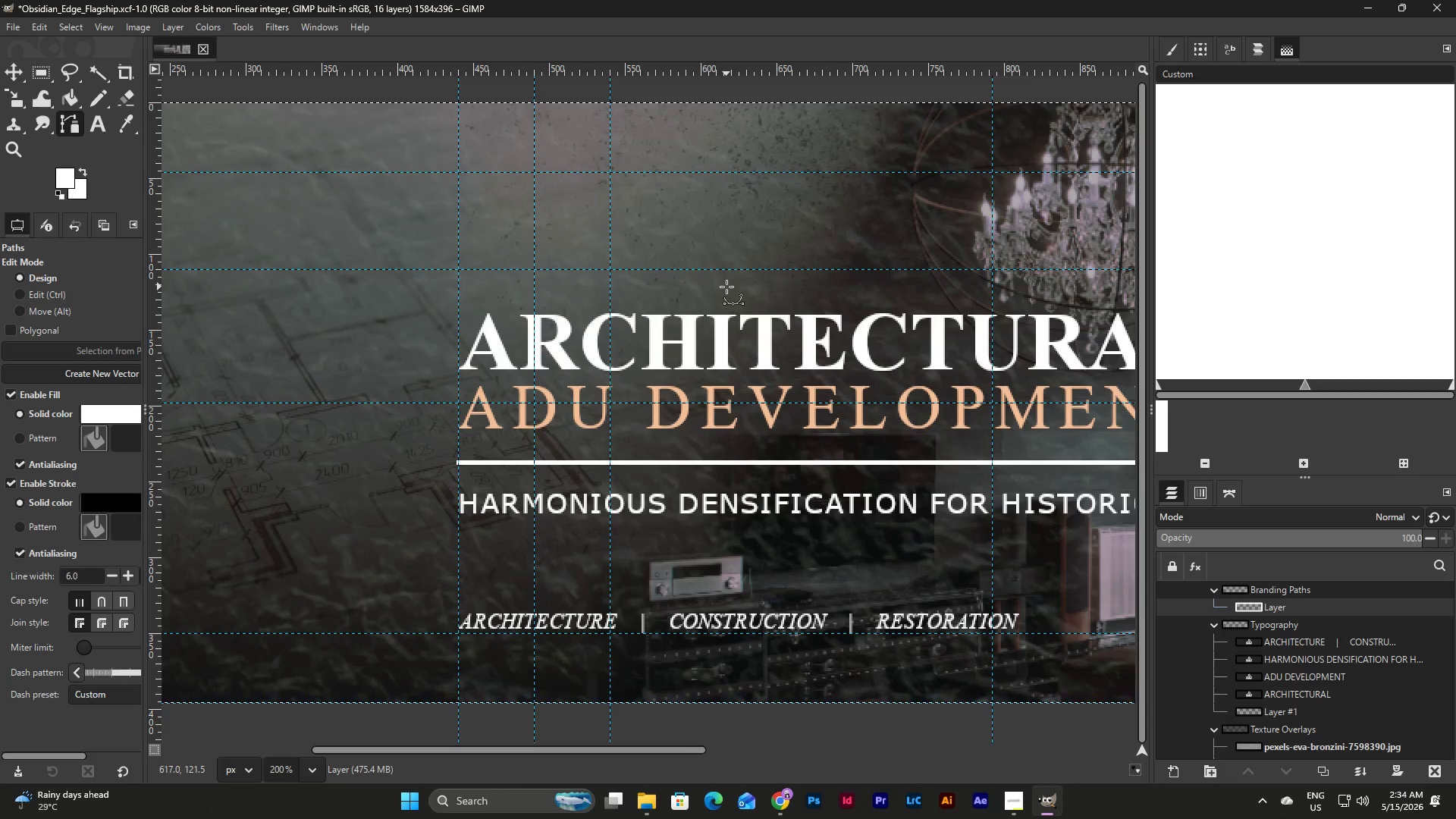 
left_click_drag(start_coordinate=[522, 74], to_coordinate=[530, 269])
 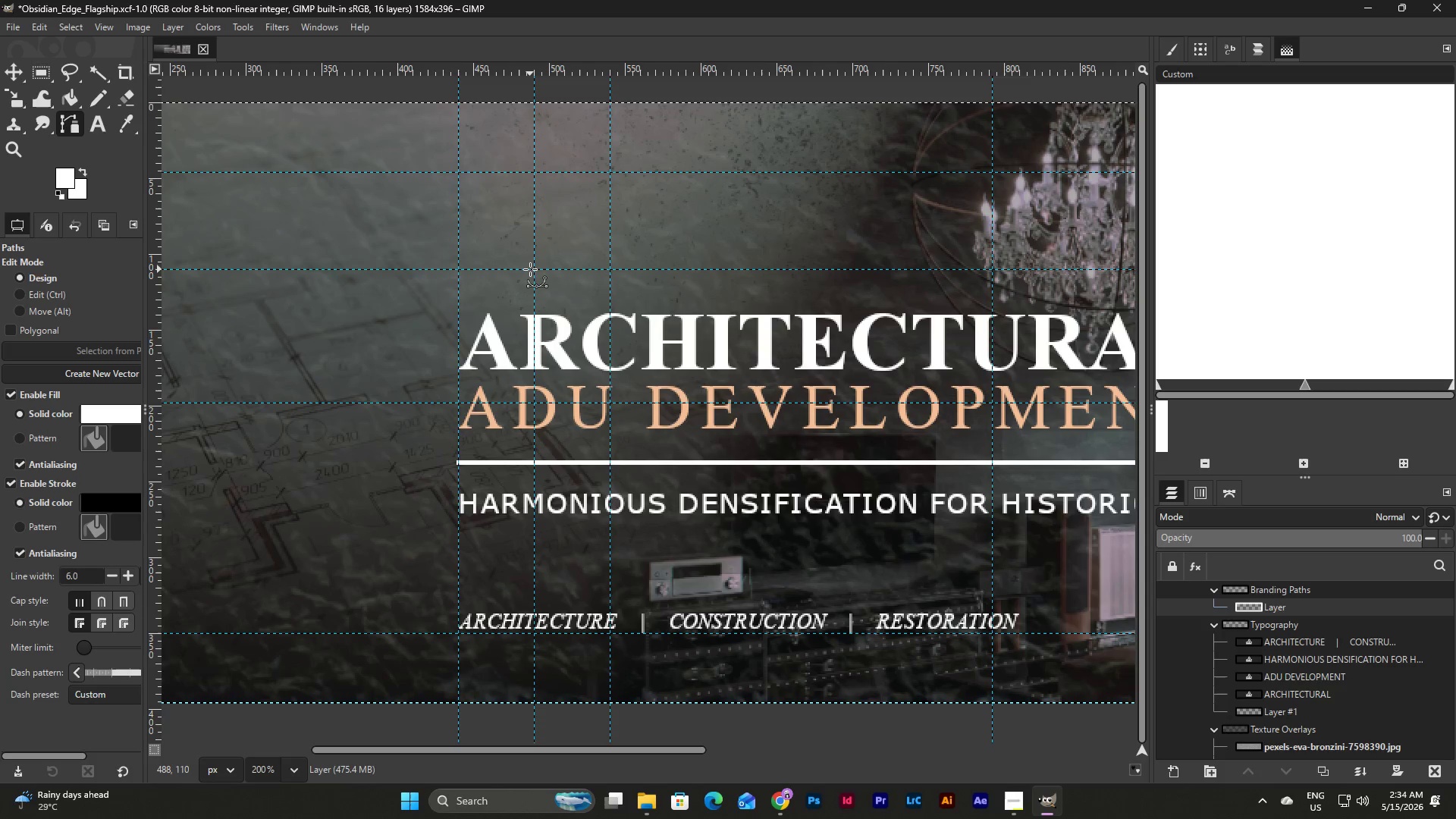 
key(Control+Z)
 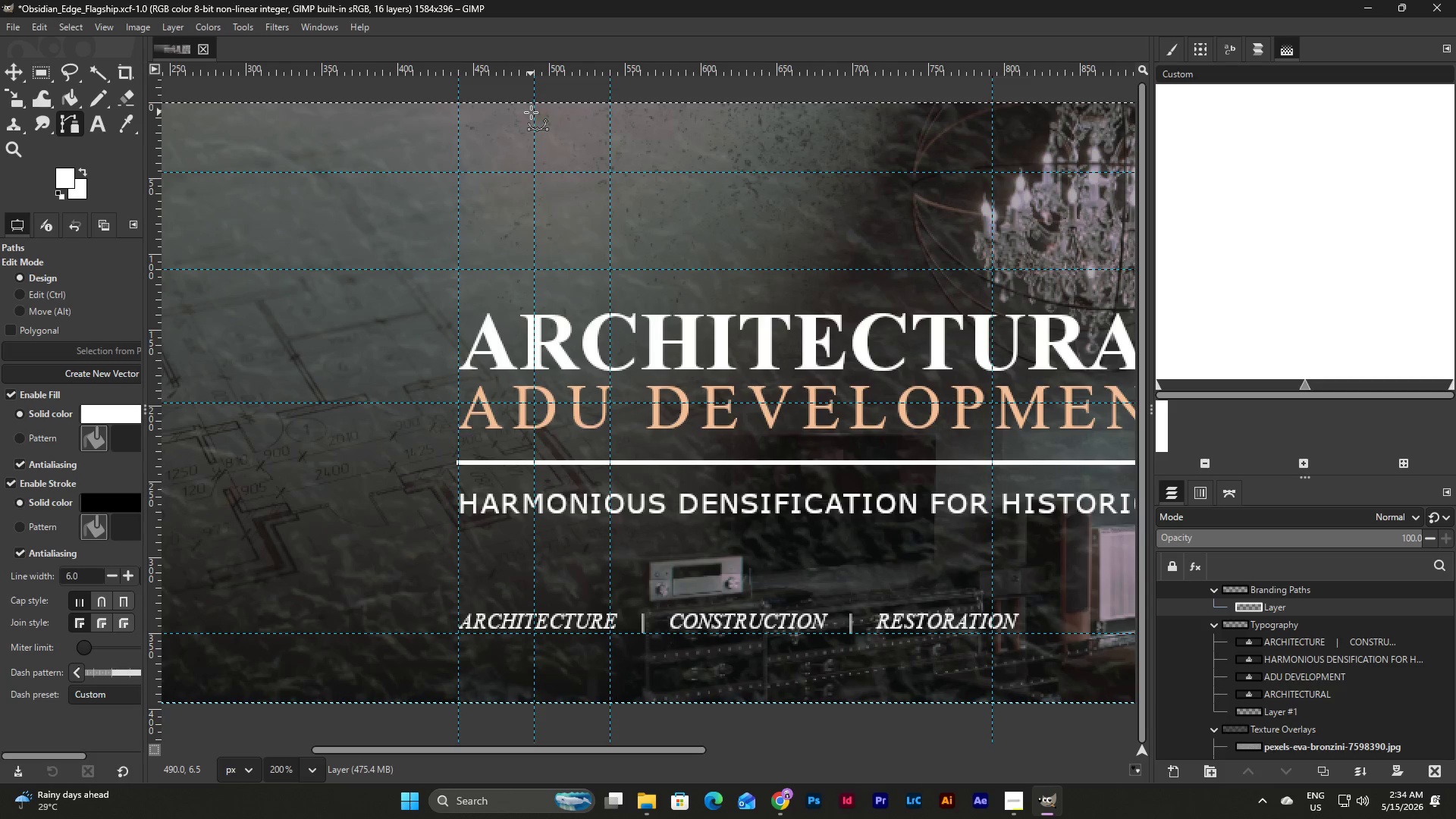 
wait(13.56)
 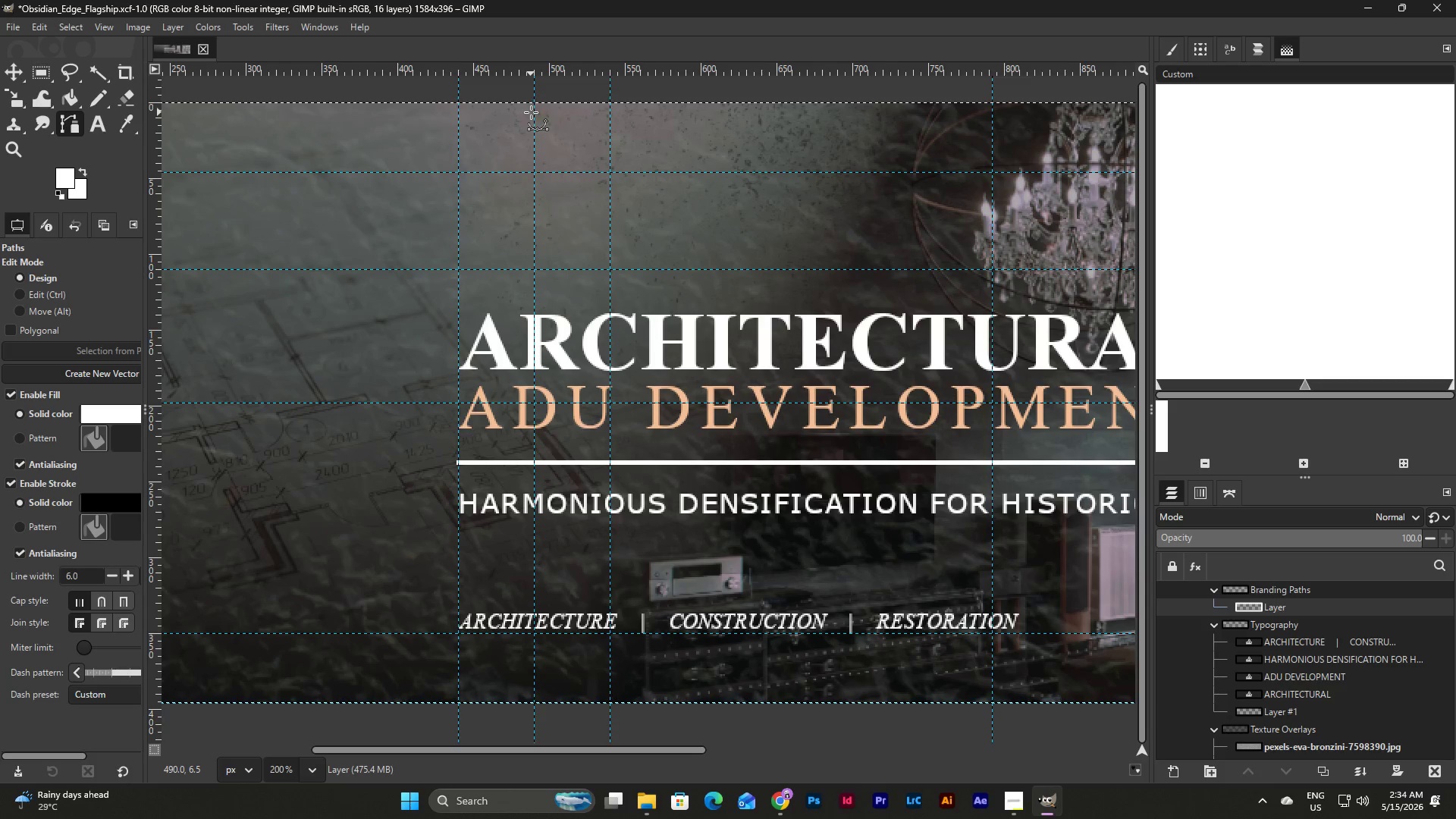 
left_click_drag(start_coordinate=[577, 70], to_coordinate=[549, 220])
 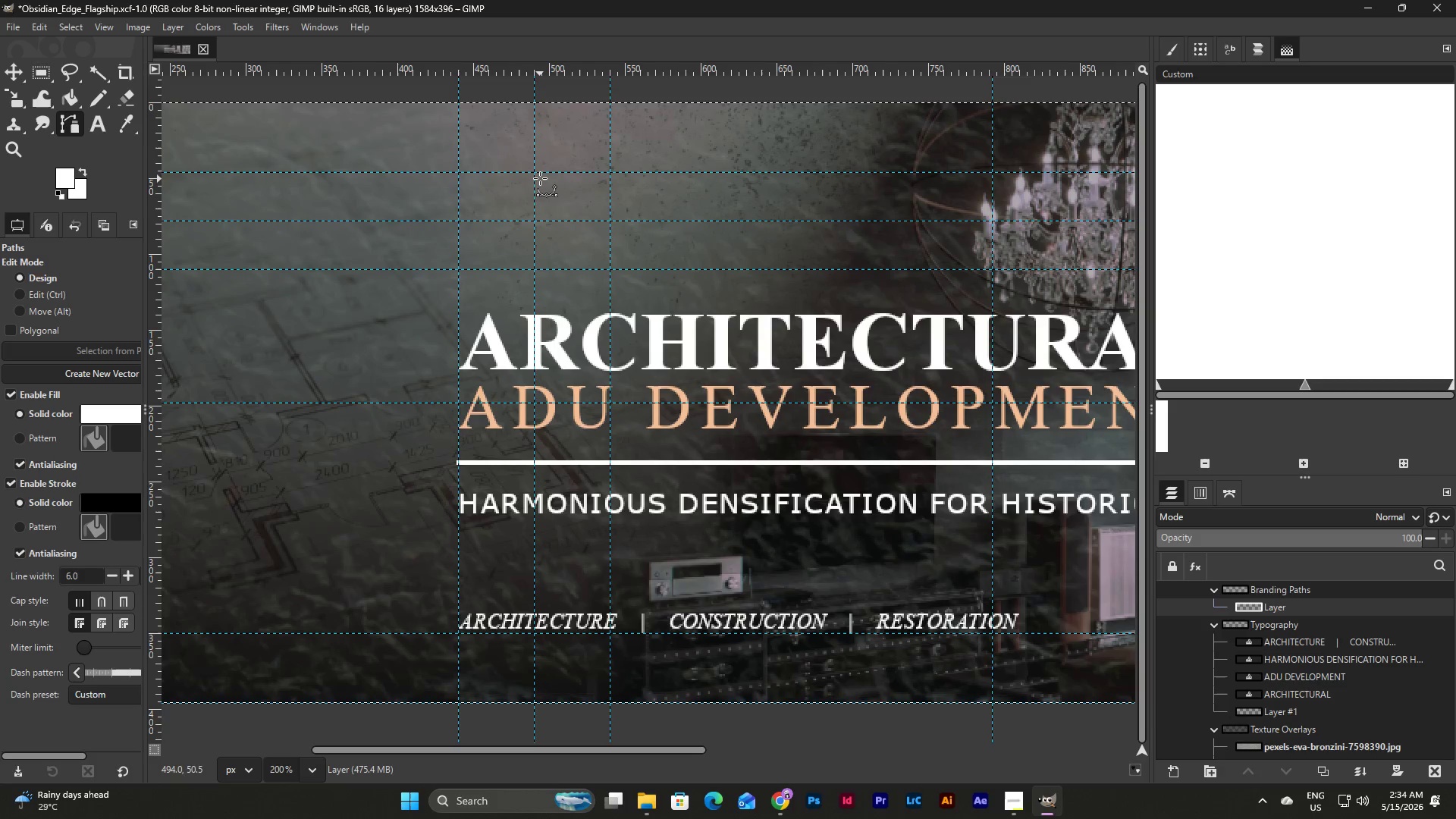 
wait(6.28)
 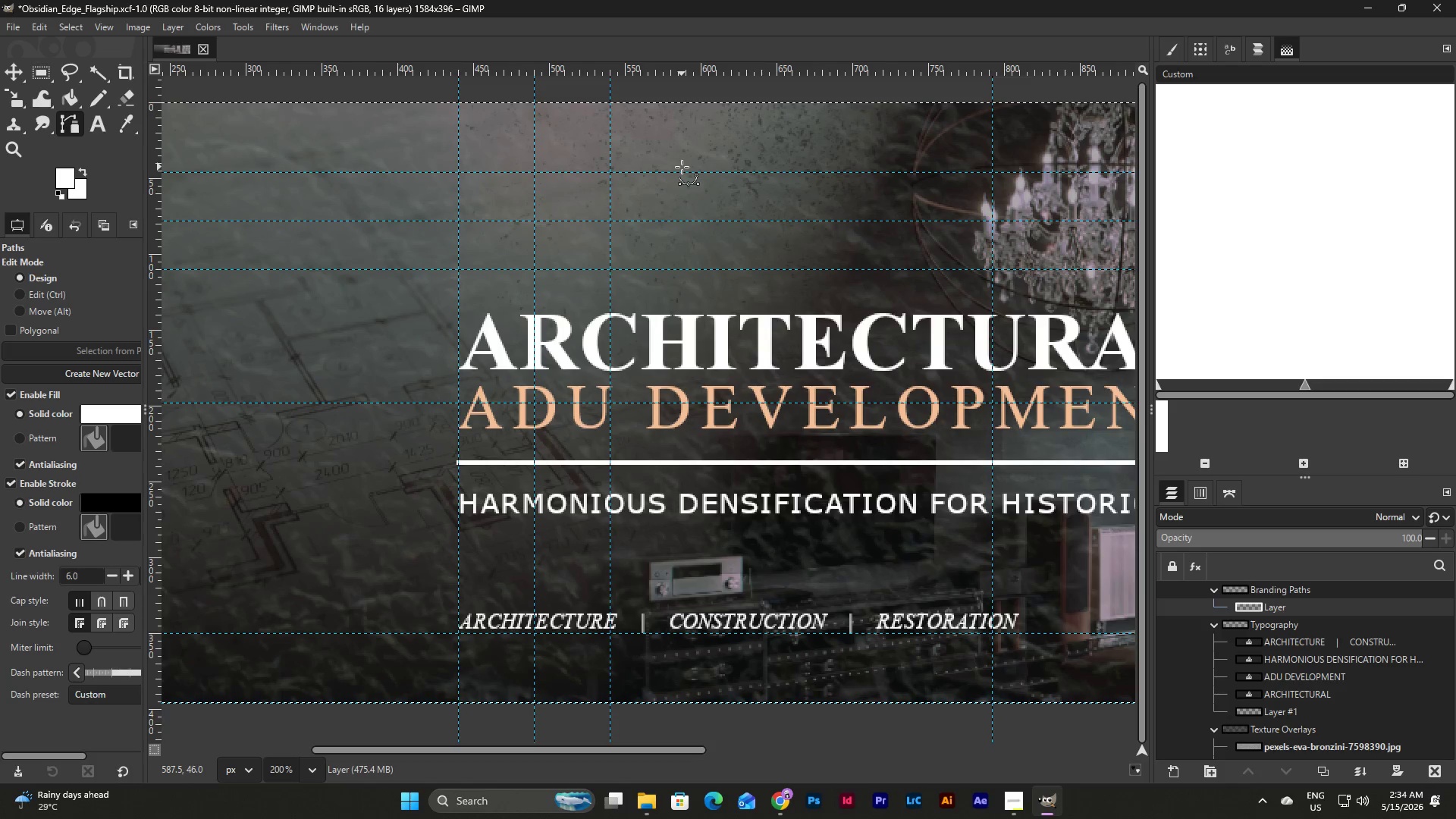 
left_click([1291, 609])
 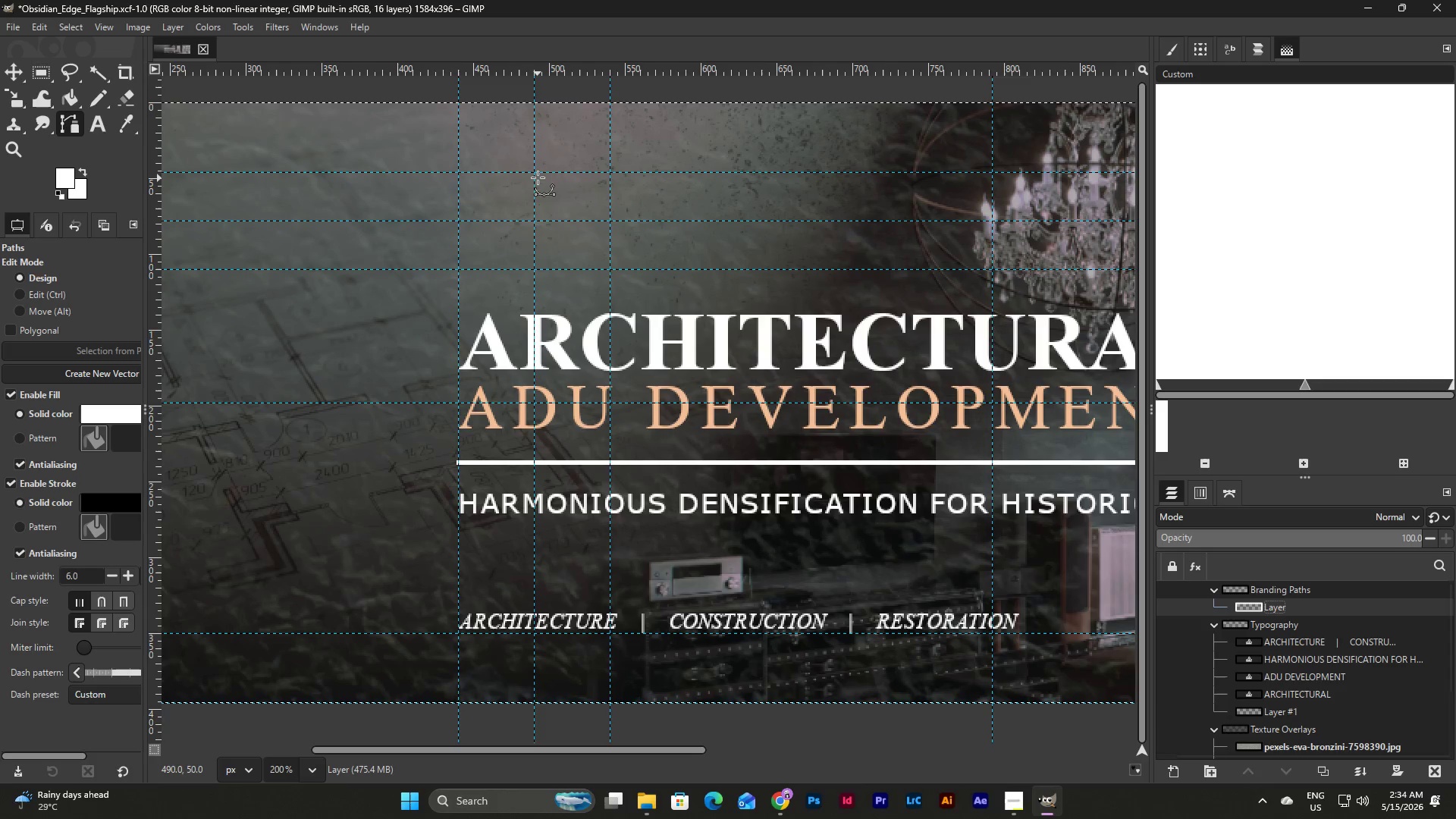 
left_click([535, 169])
 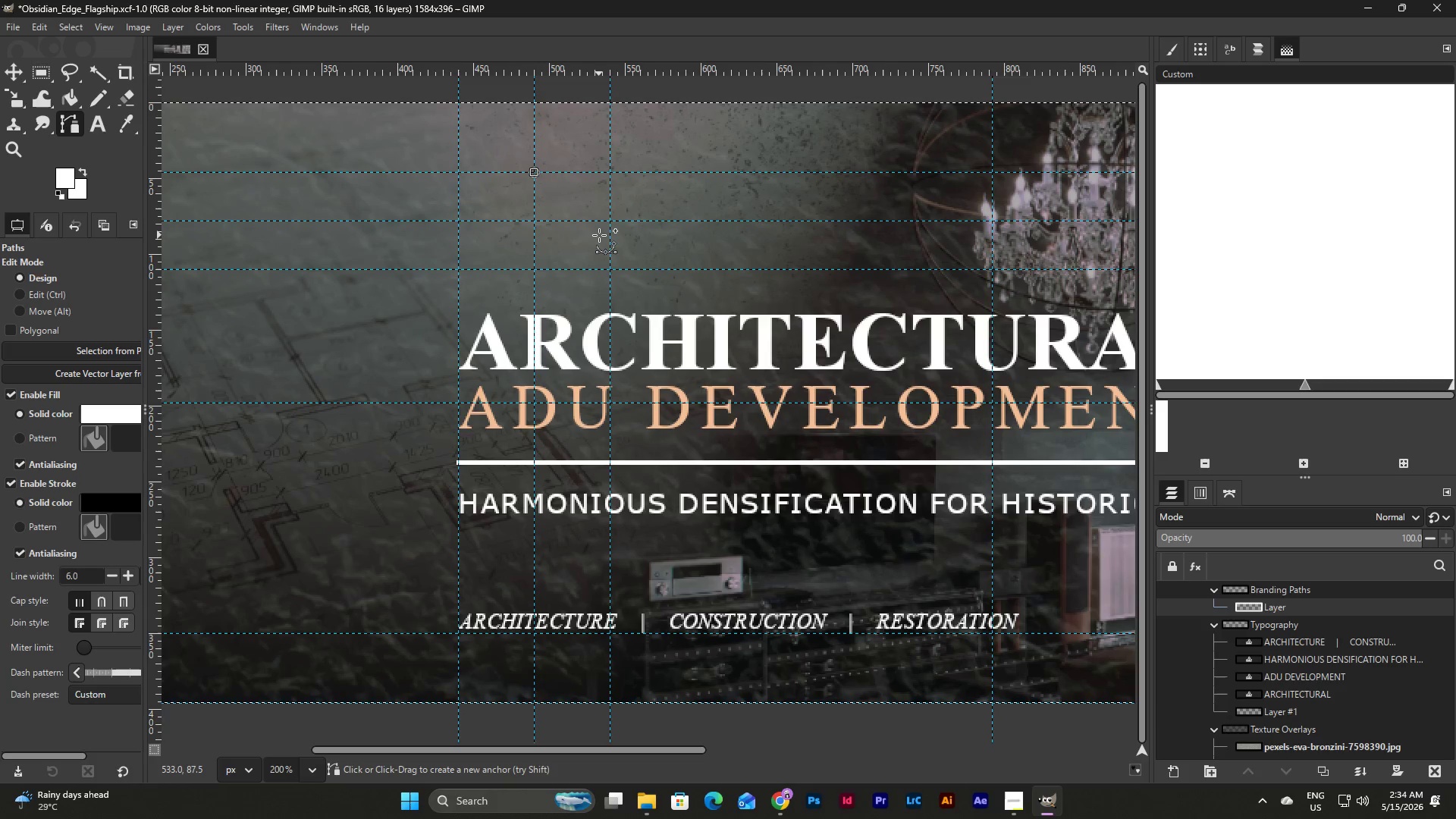 
hold_key(key=ShiftLeft, duration=0.39)
 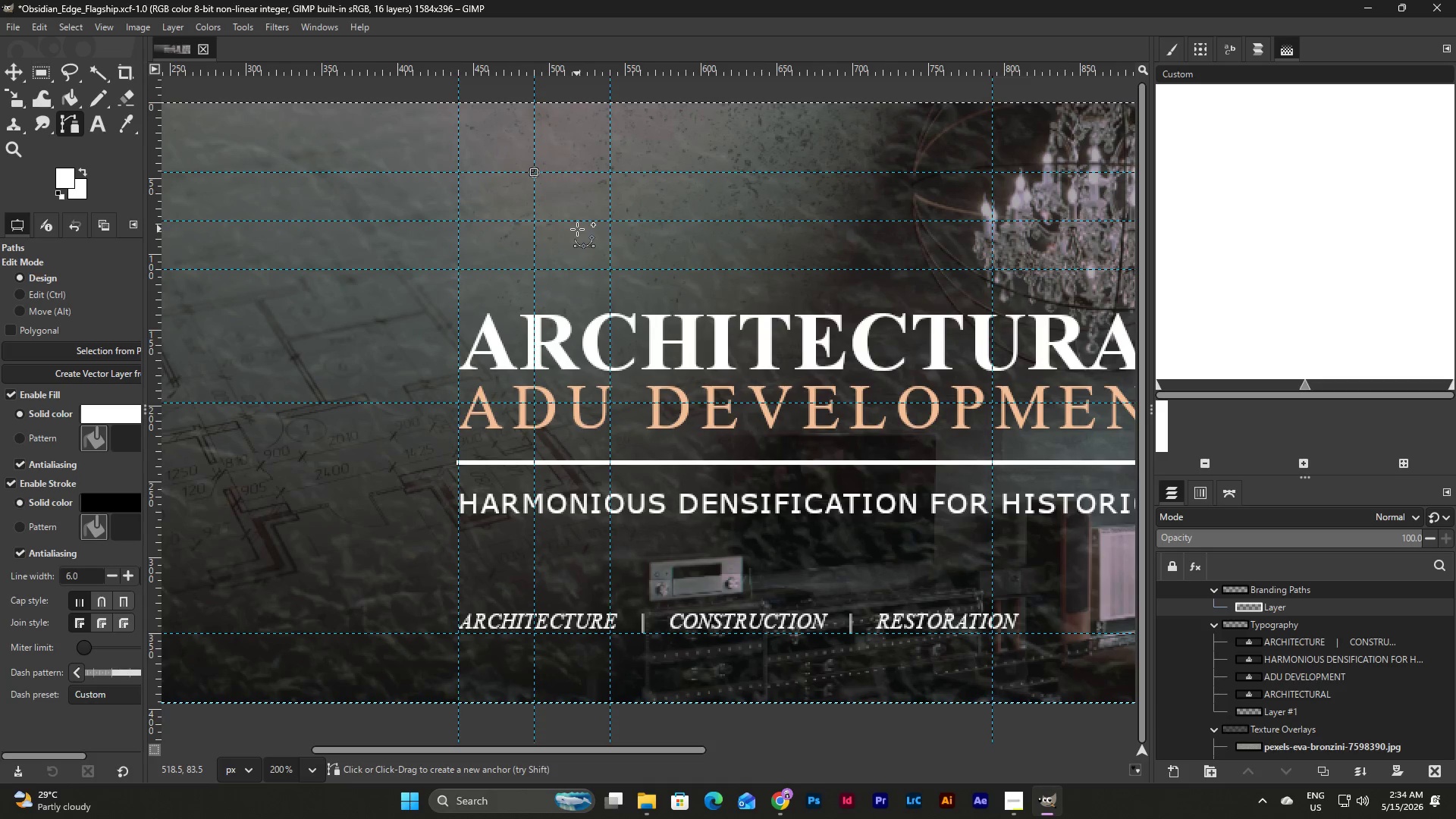 
key(Control+ControlLeft)
 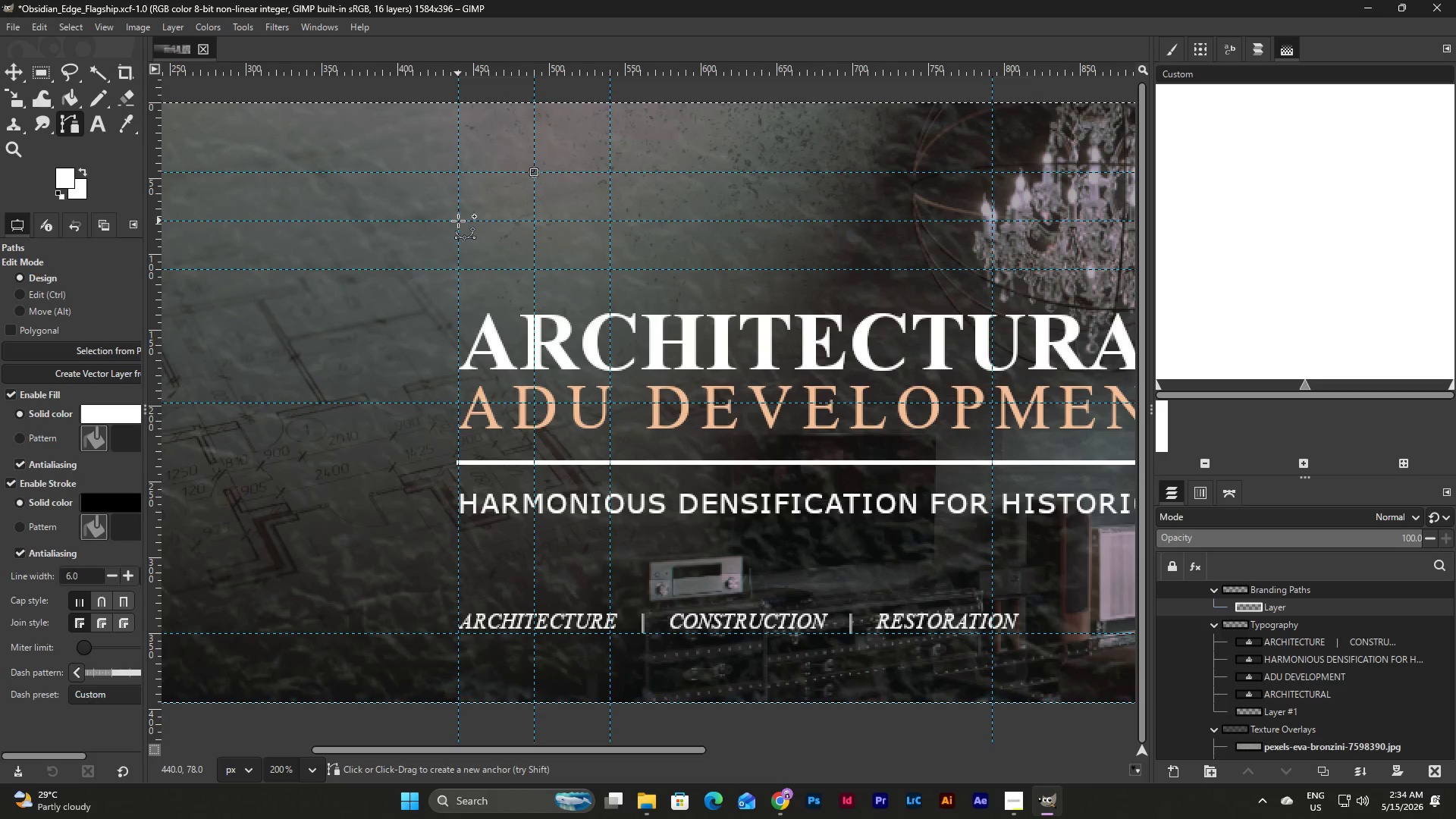 
left_click([458, 221])
 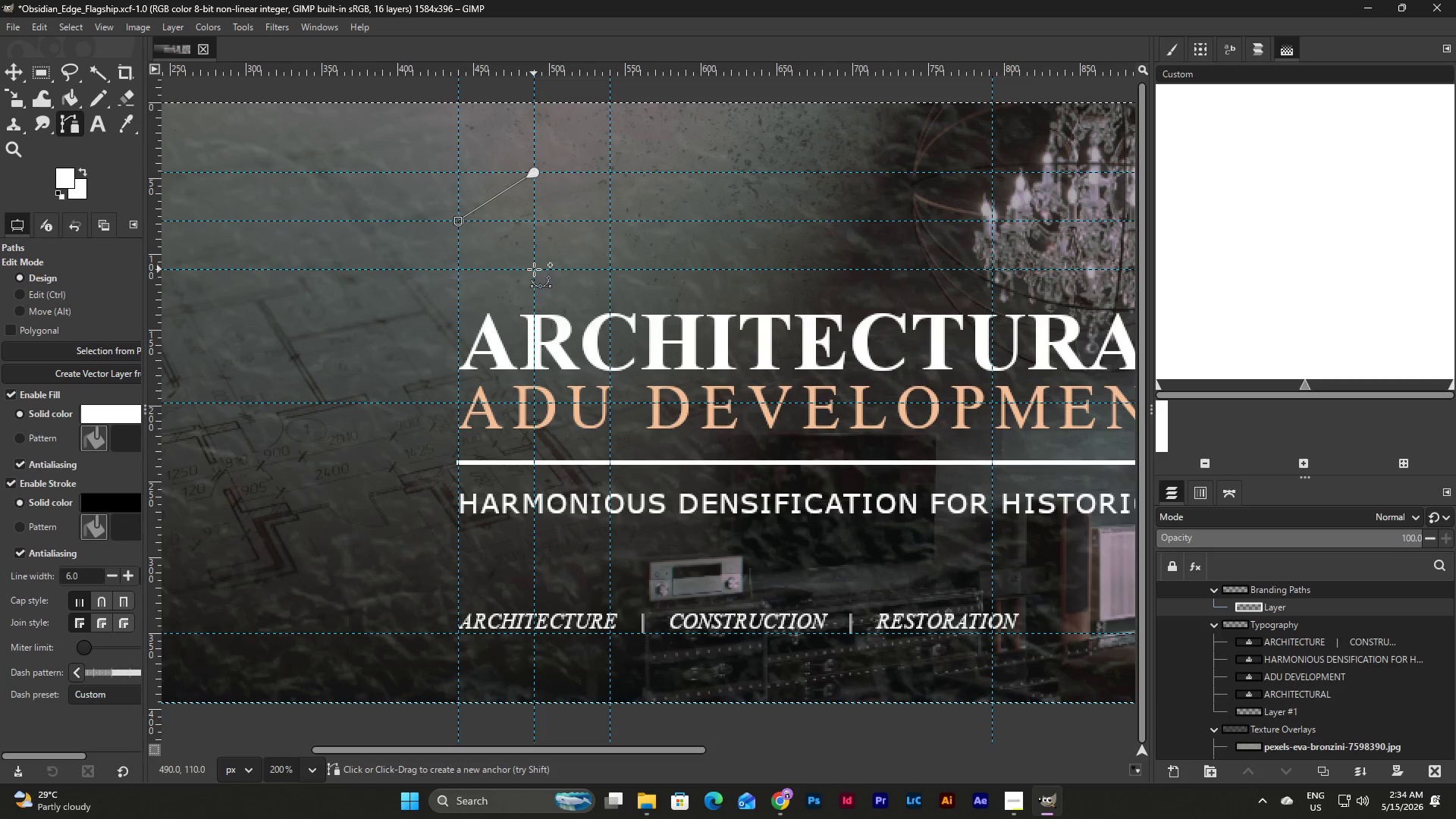 
left_click([535, 269])
 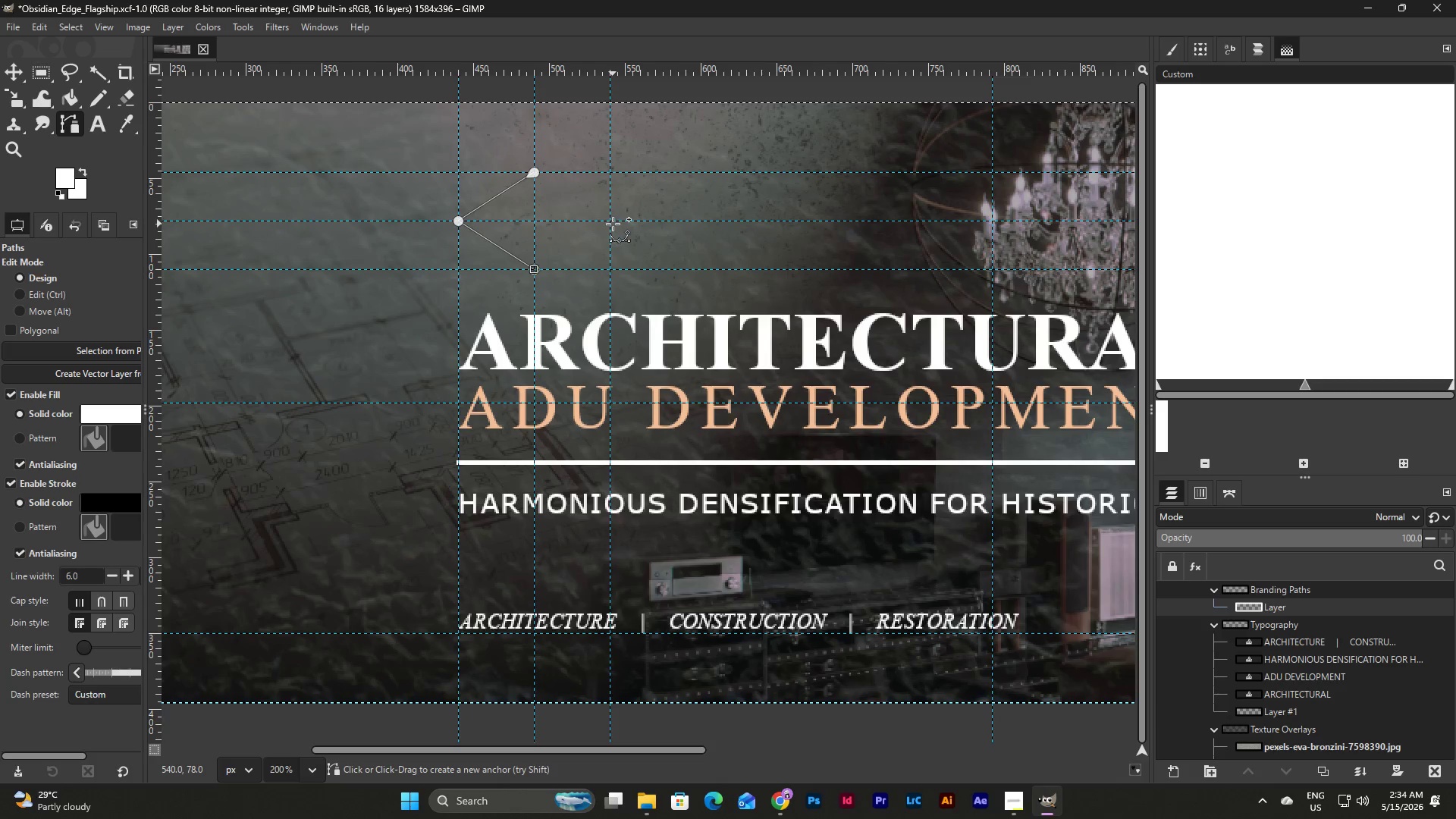 
left_click([610, 221])
 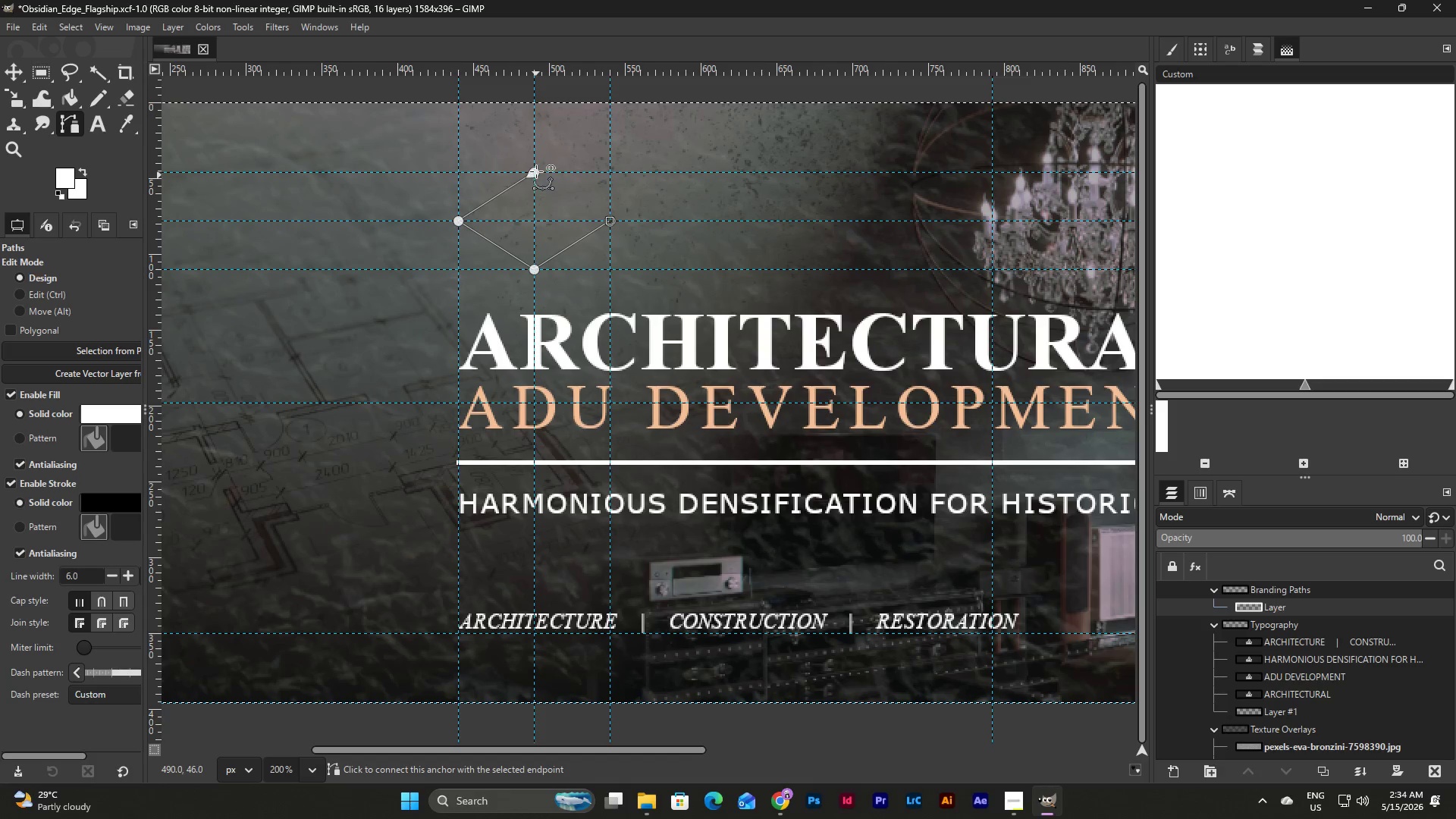 
left_click([536, 171])
 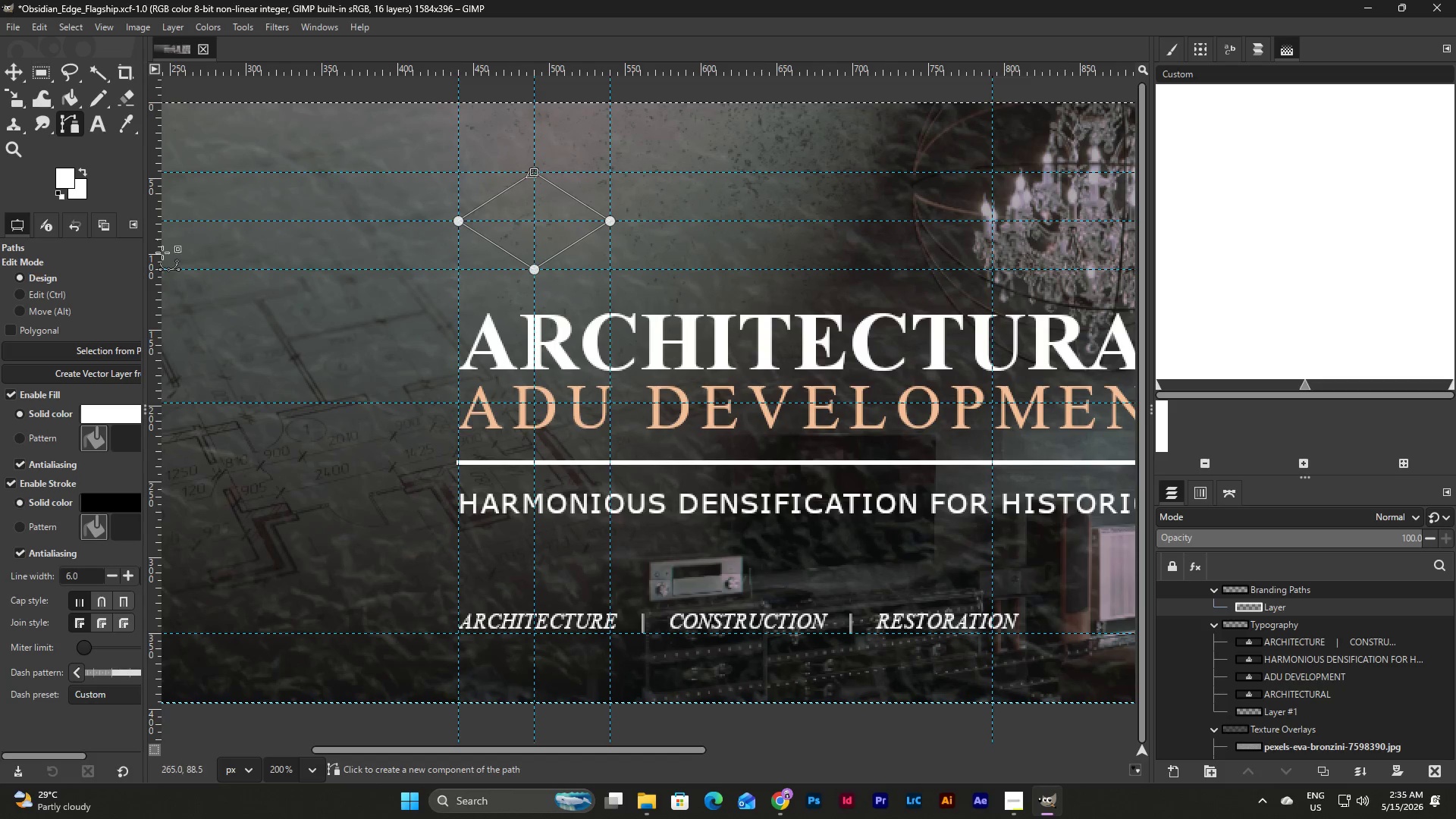 
left_click([68, 93])
 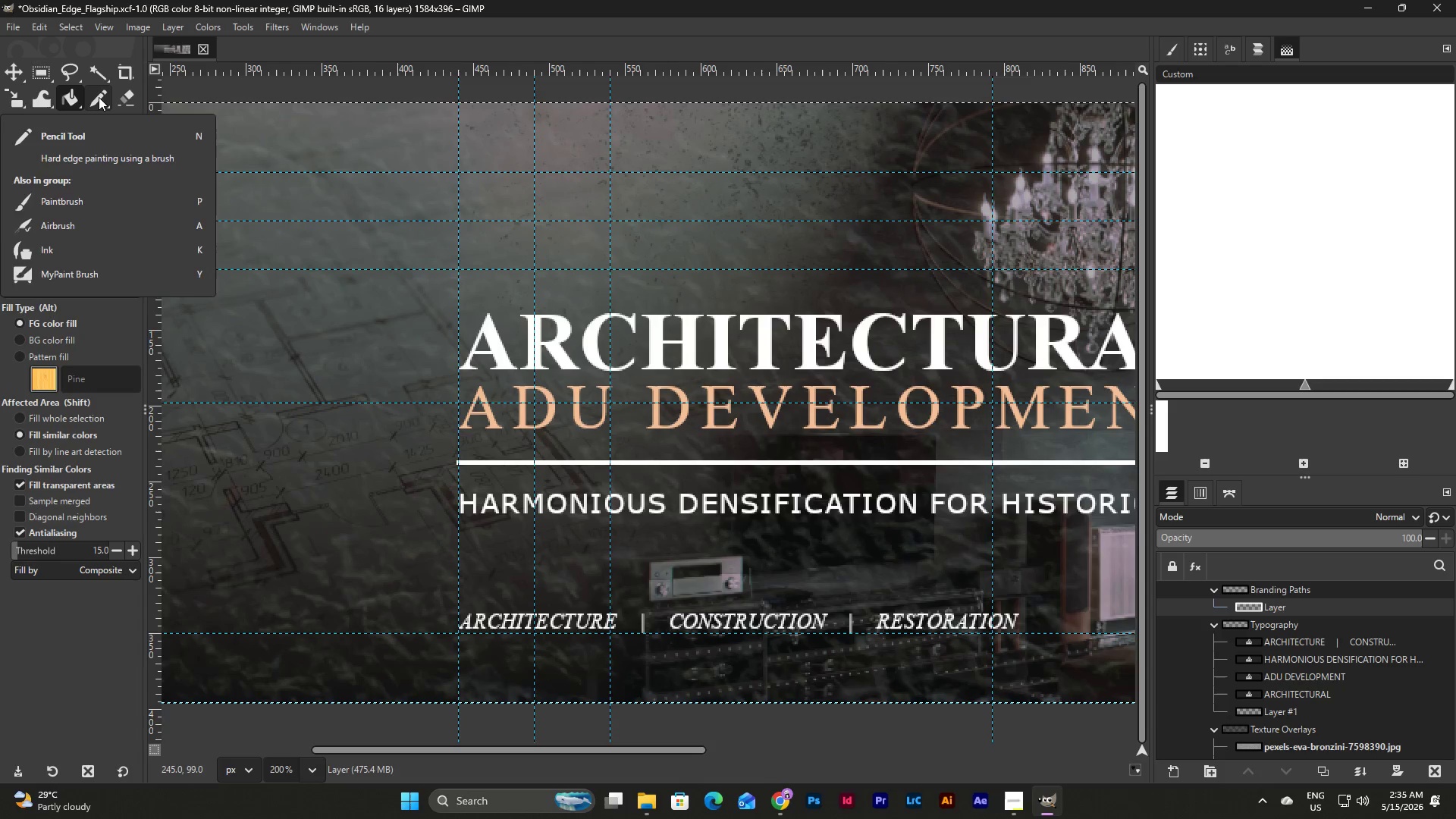 
wait(6.04)
 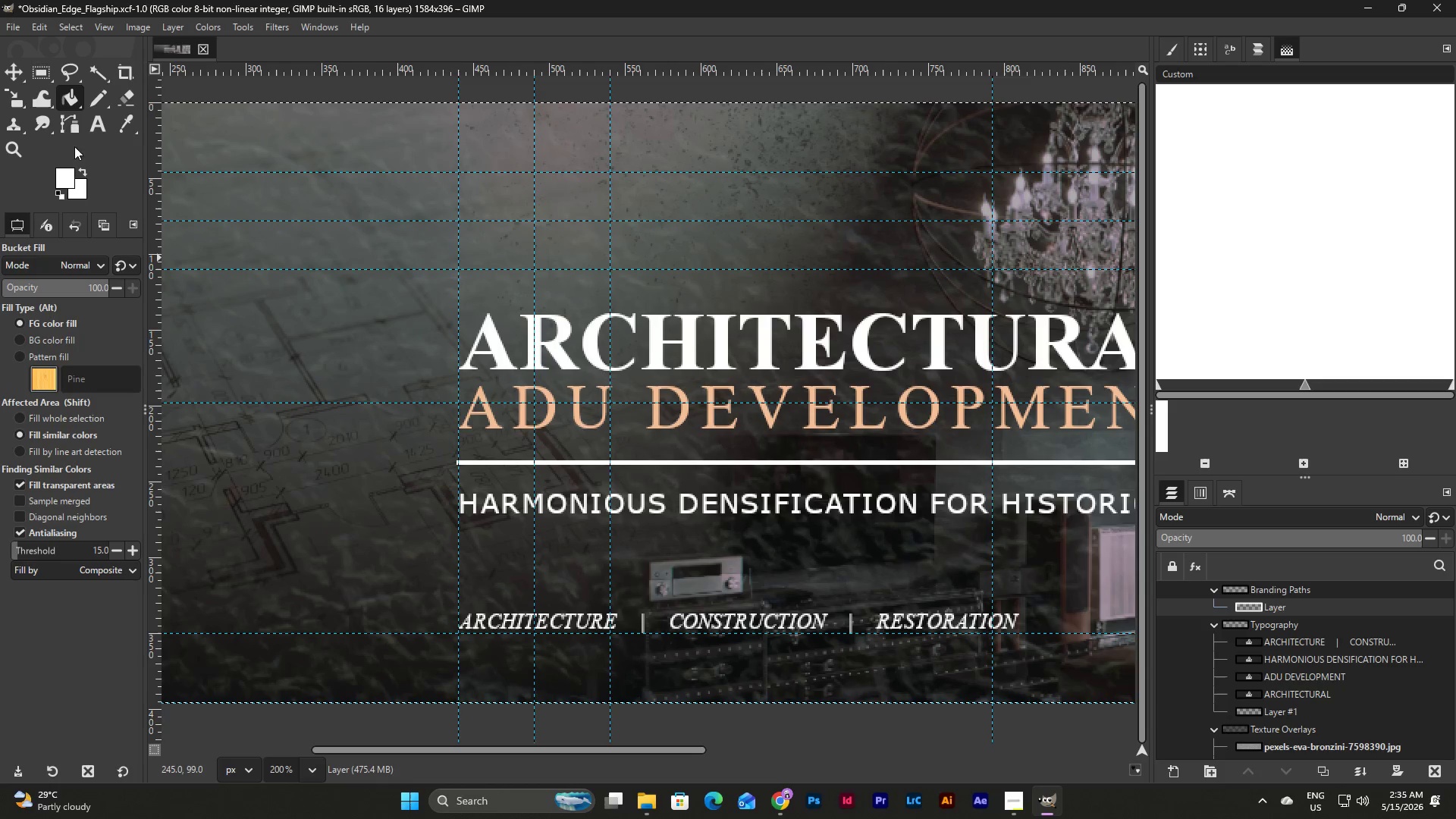 
mouse_move([99, 140])
 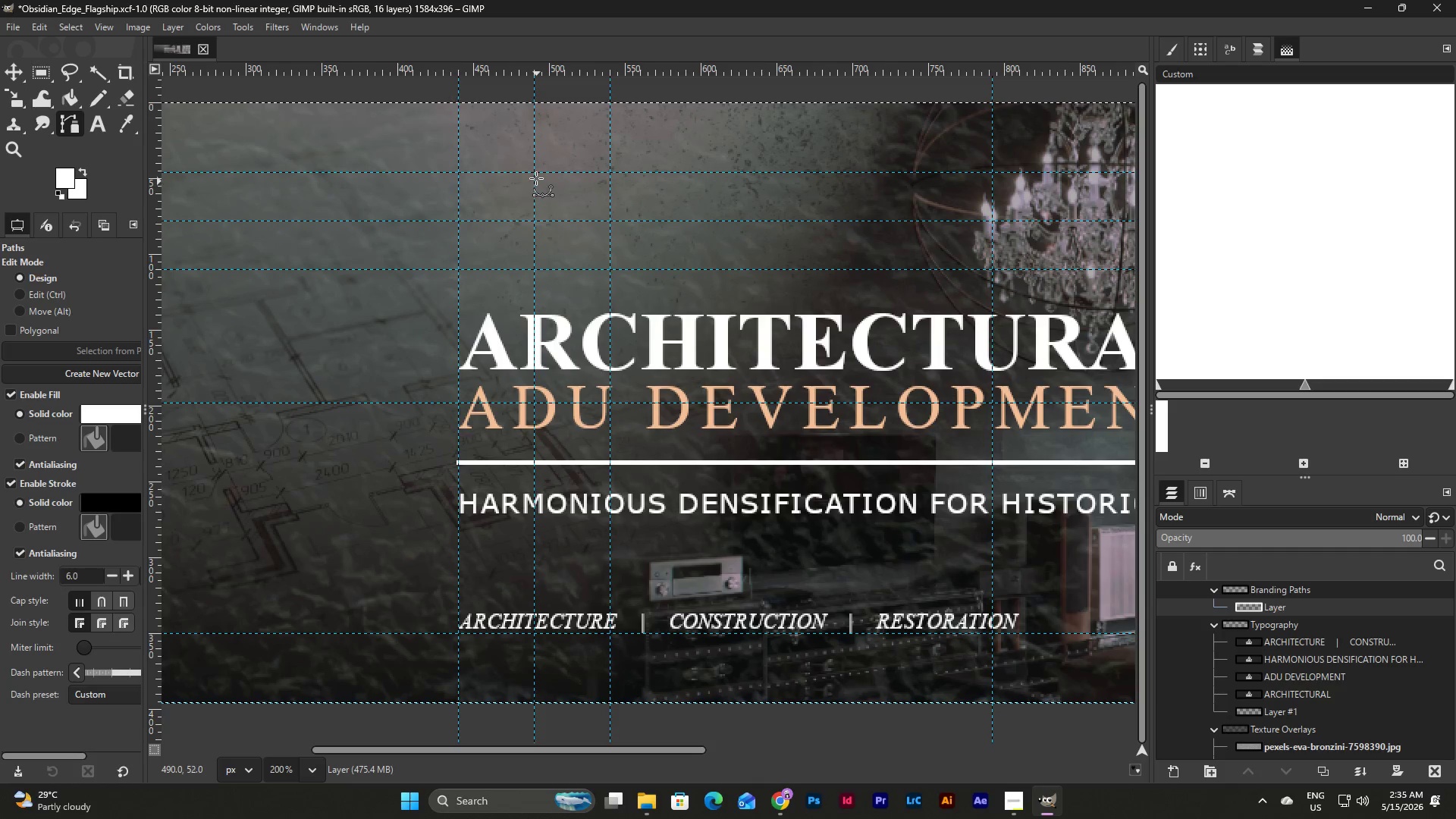 
left_click([105, 371])
 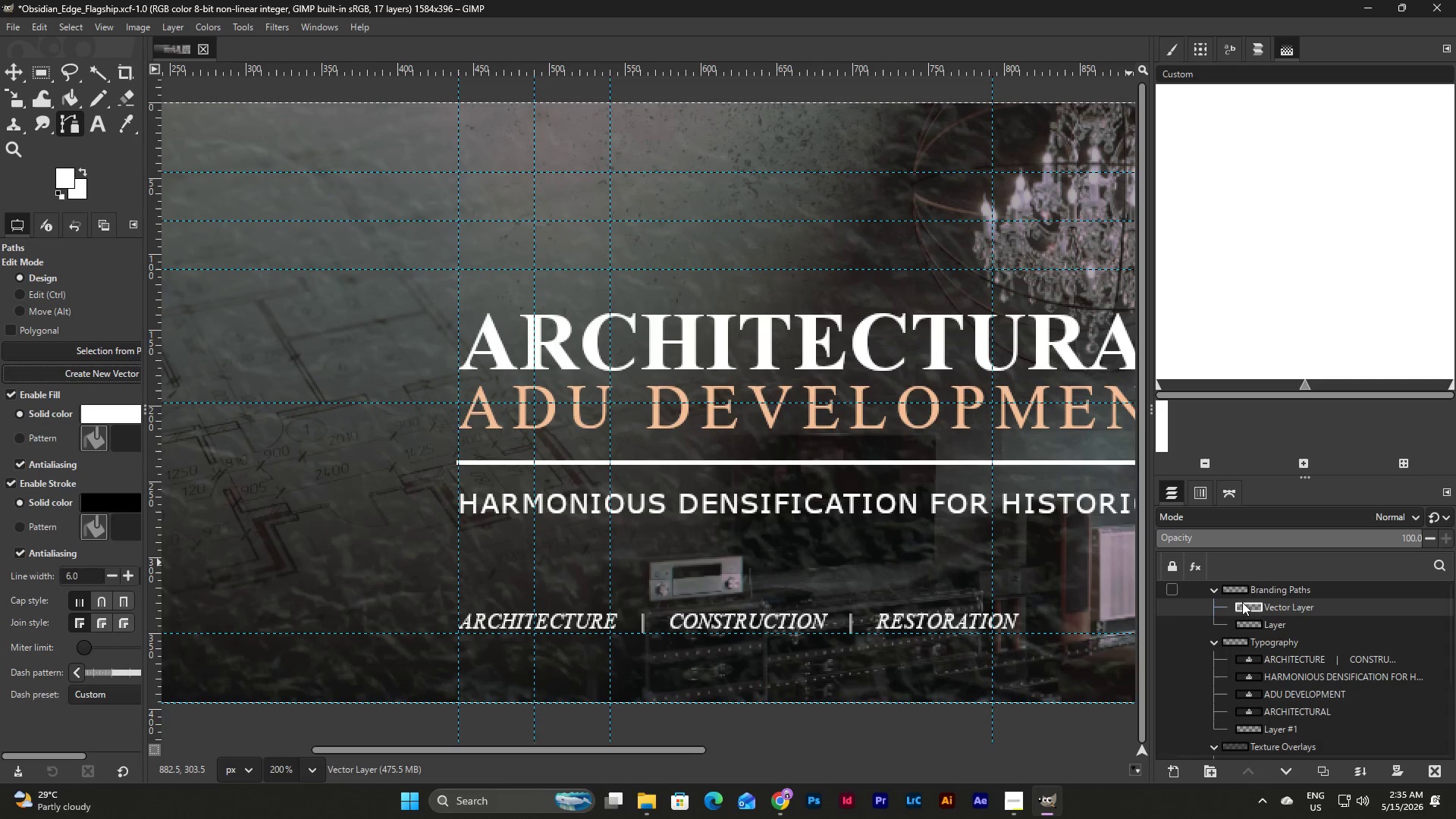 
left_click([1279, 622])
 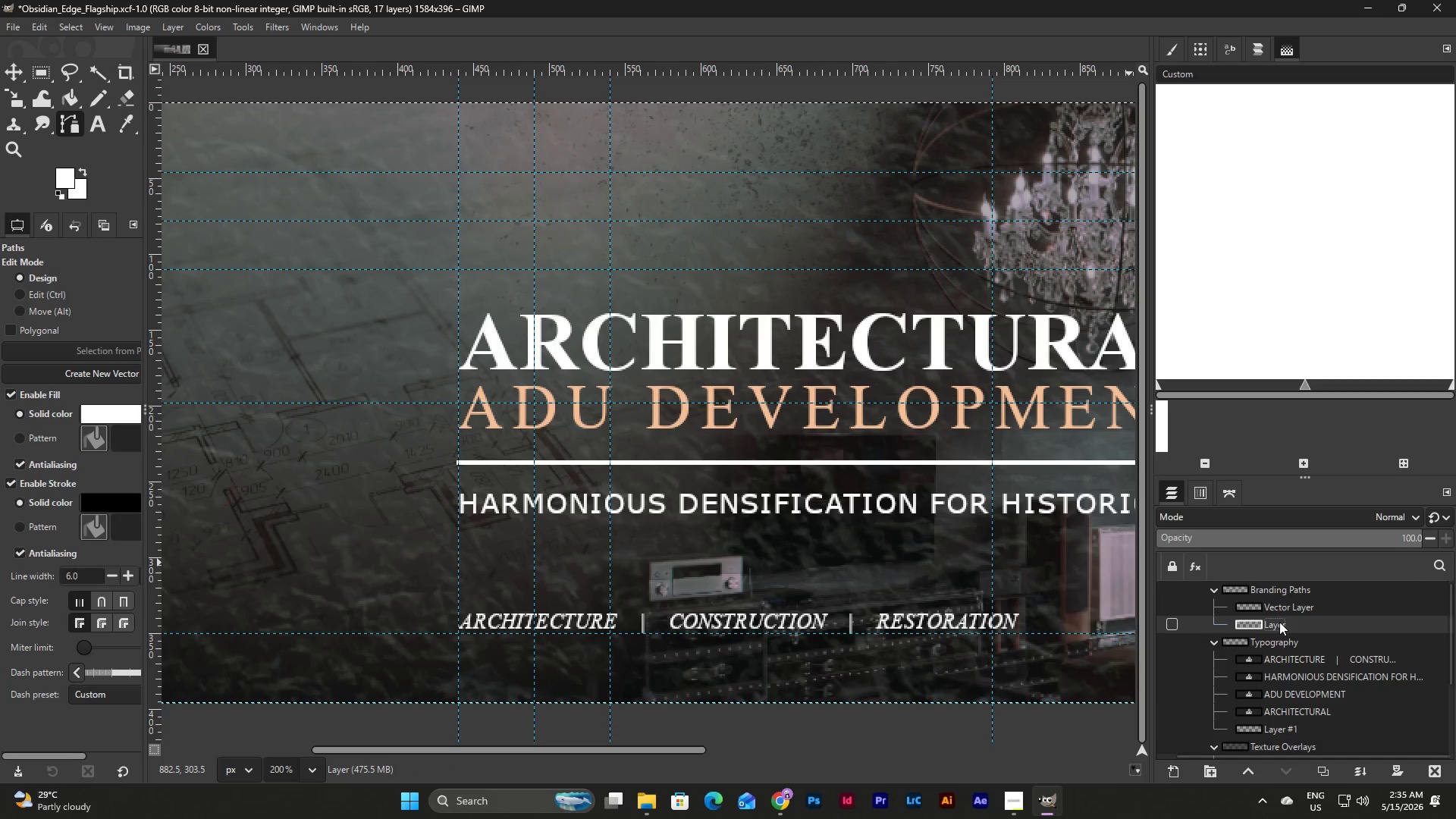 
right_click([1279, 622])
 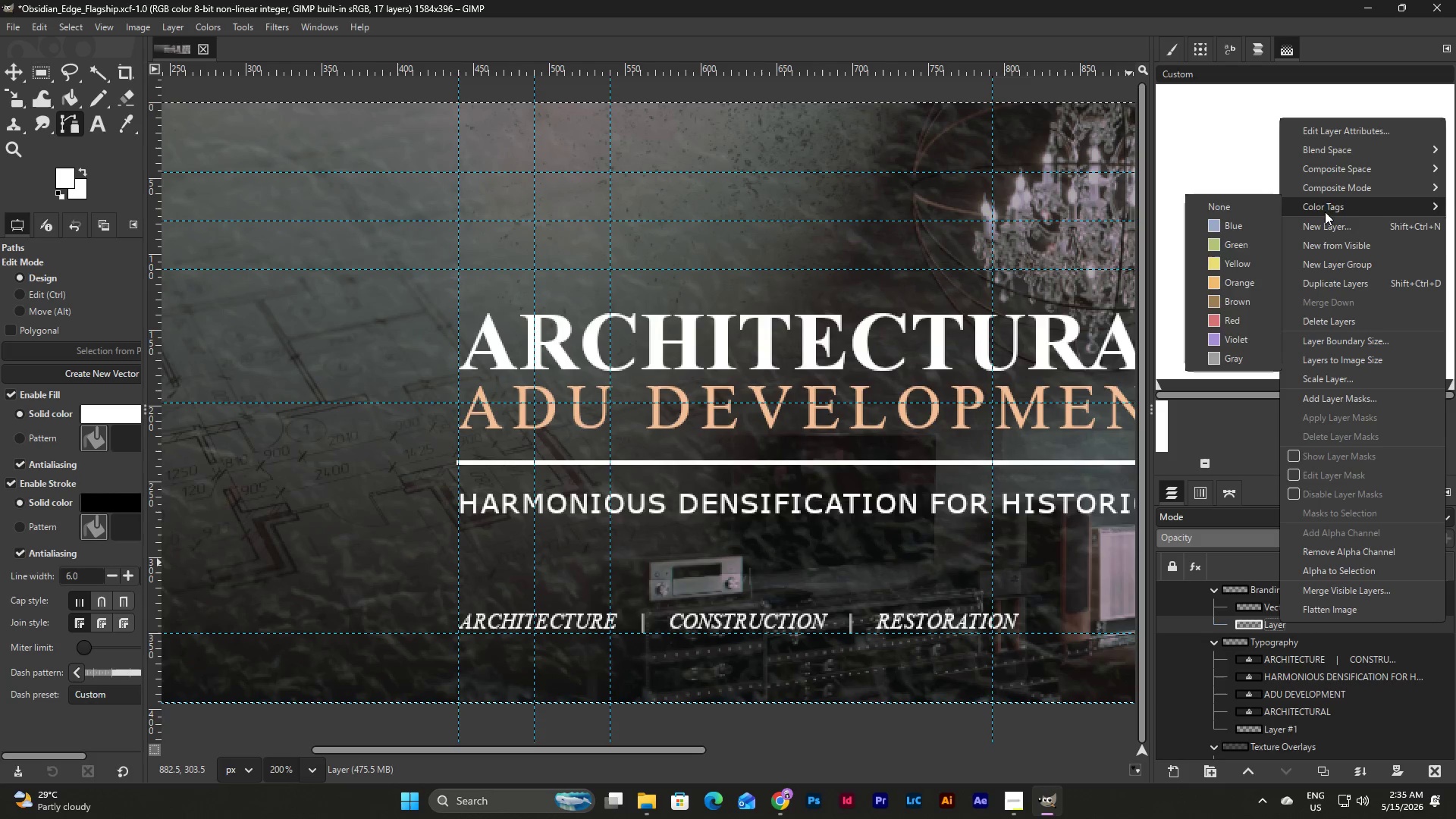 
left_click([1344, 322])
 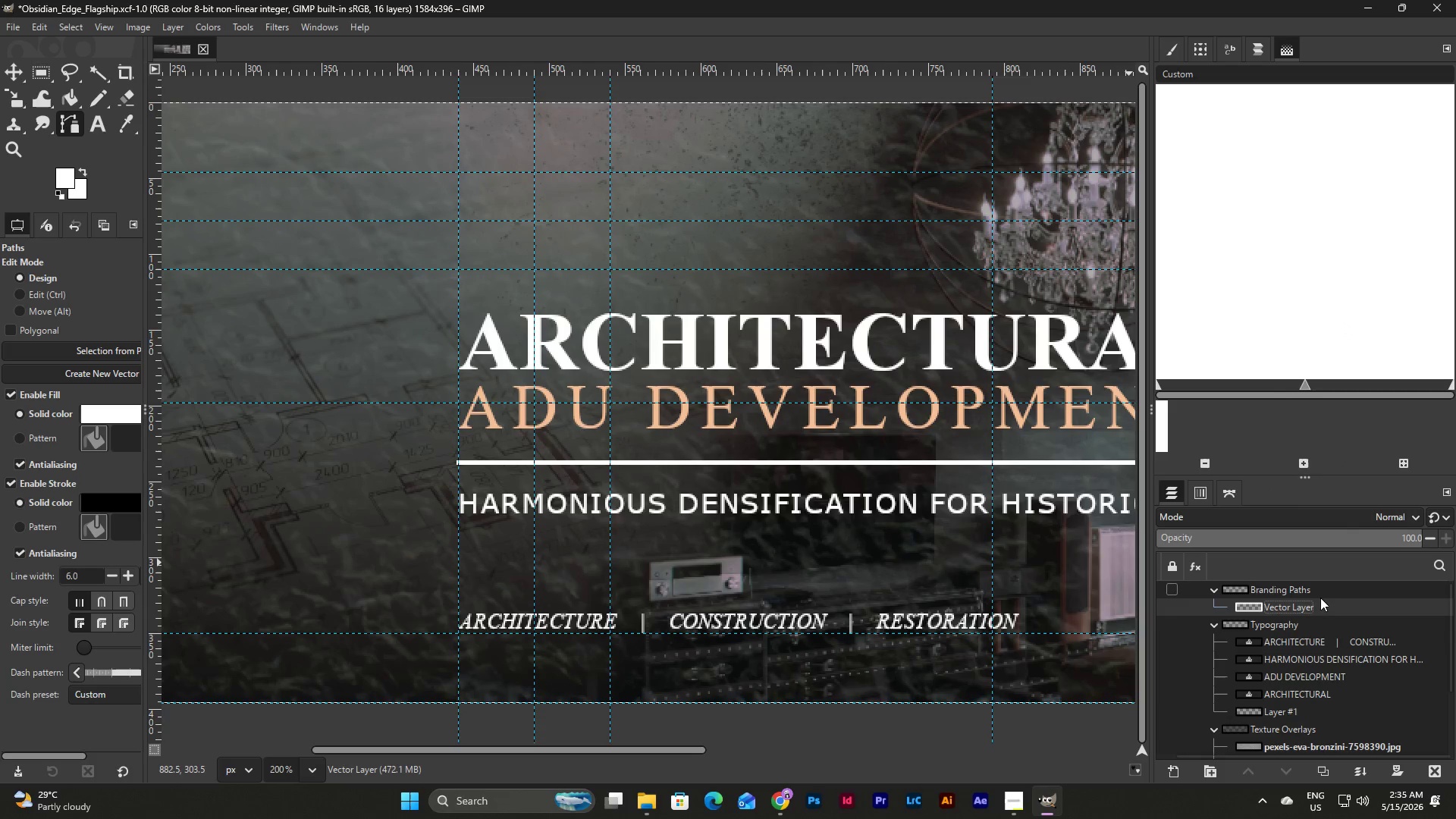 
left_click([1312, 604])
 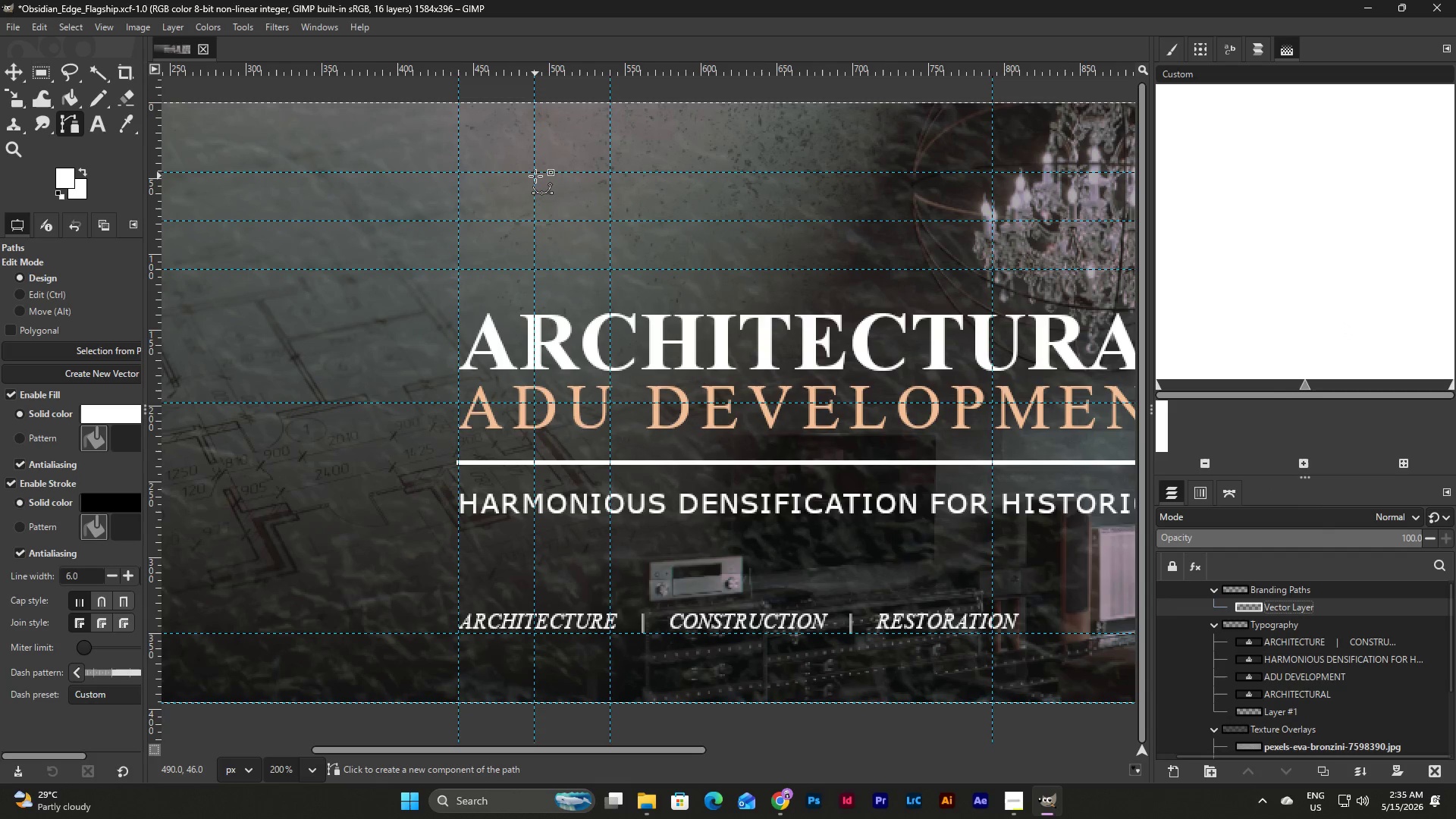 
left_click([534, 171])
 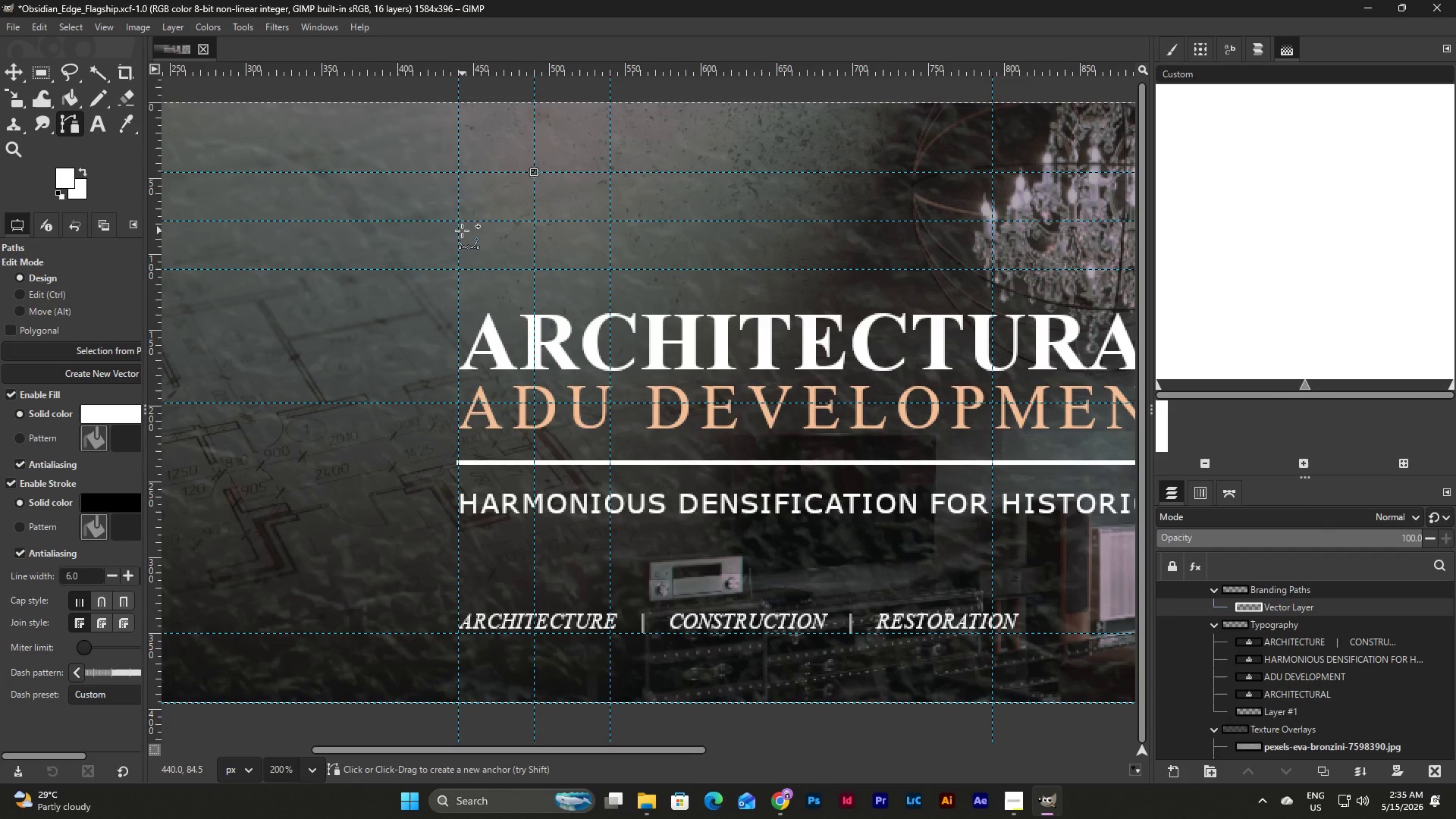 
left_click([459, 220])
 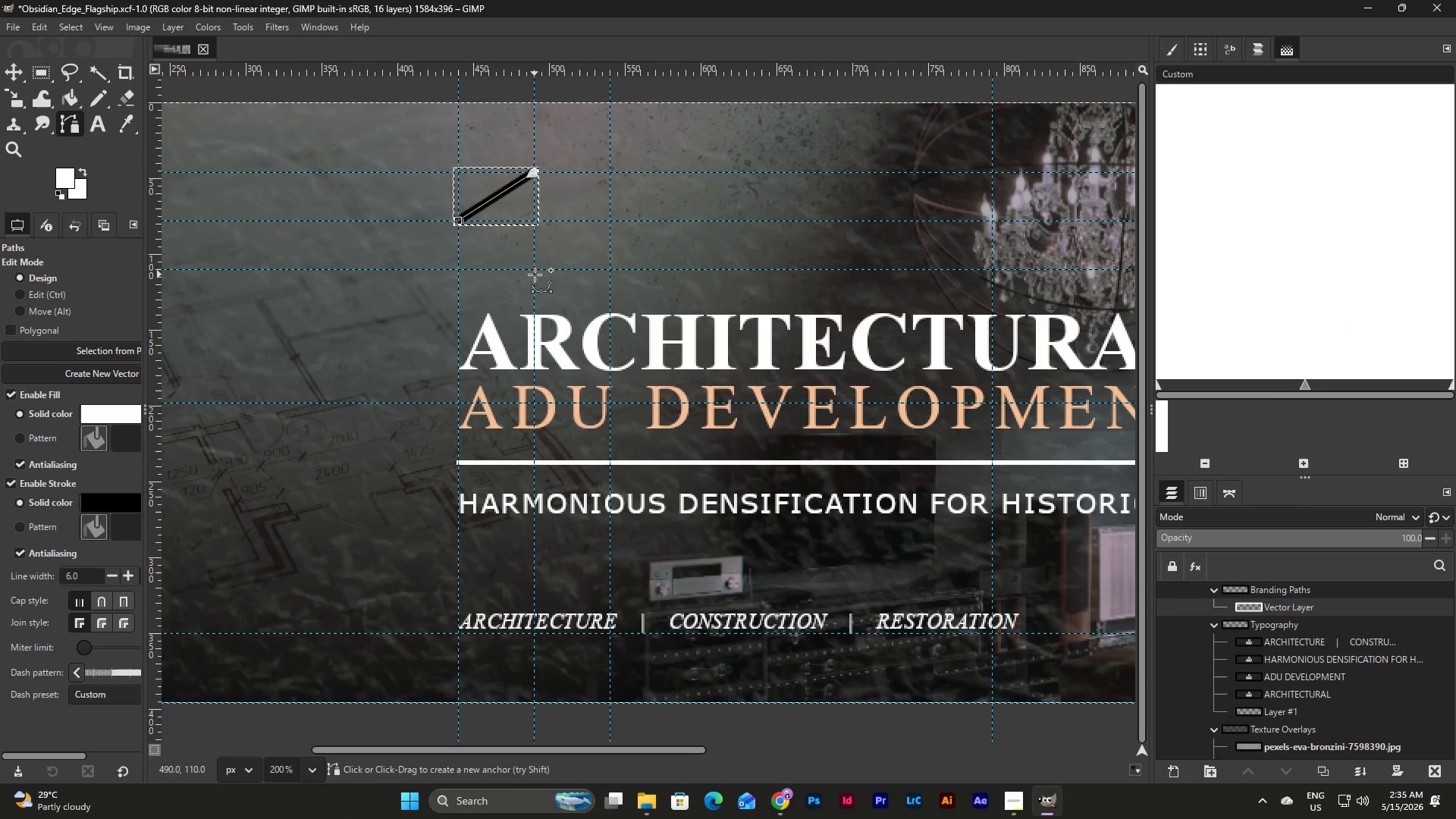 
left_click([534, 268])
 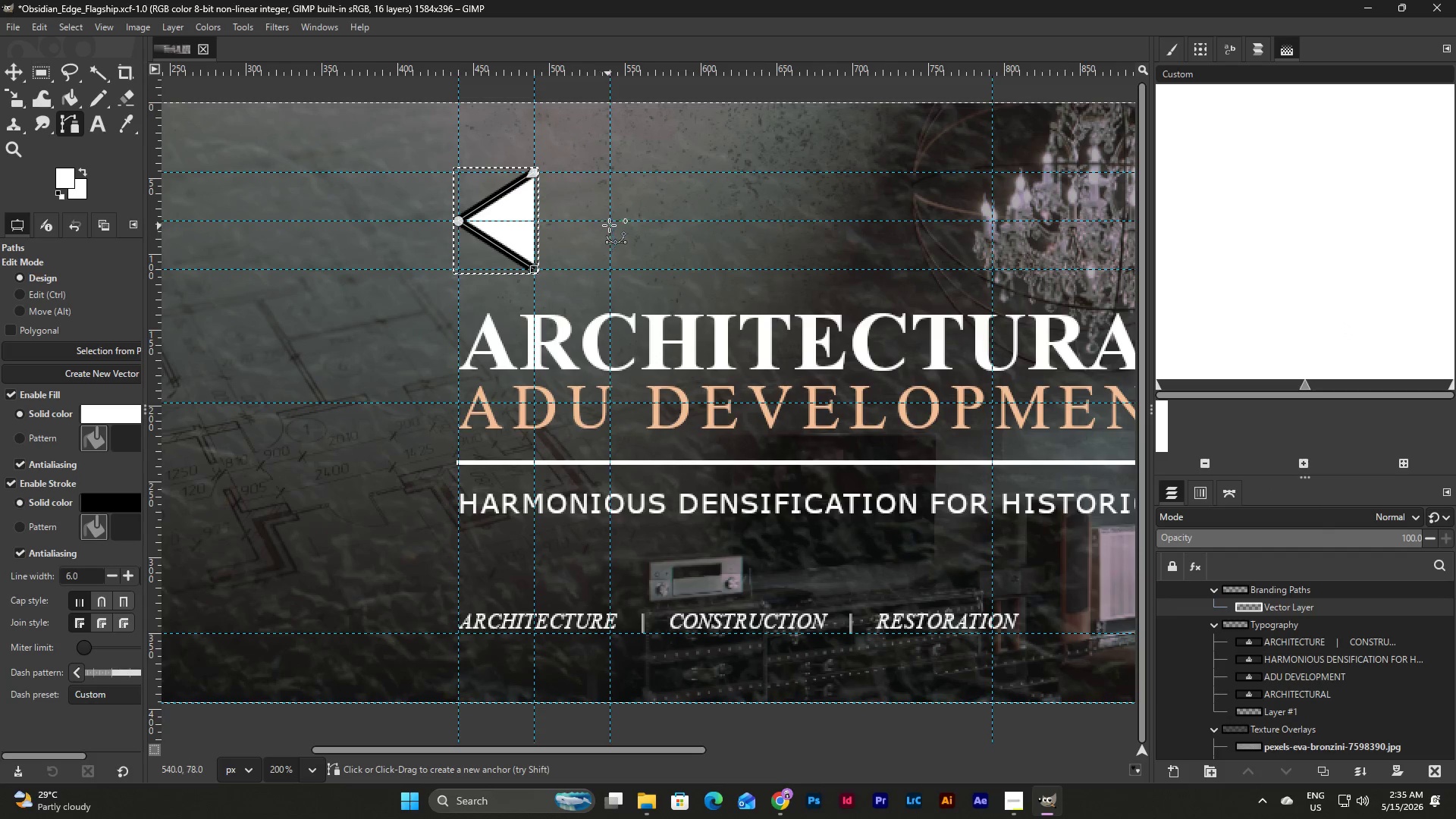 
left_click([611, 221])
 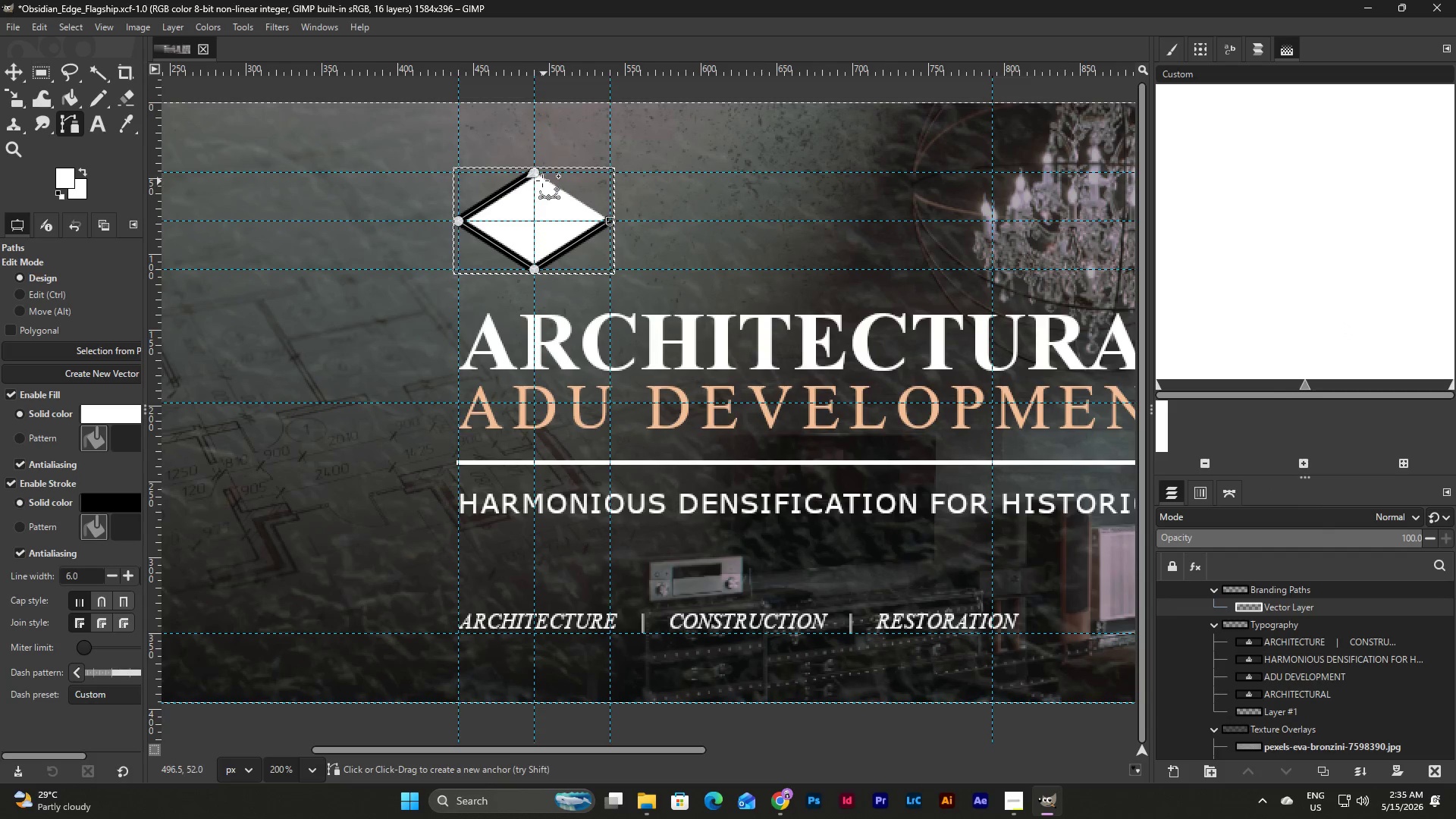 
left_click([535, 173])
 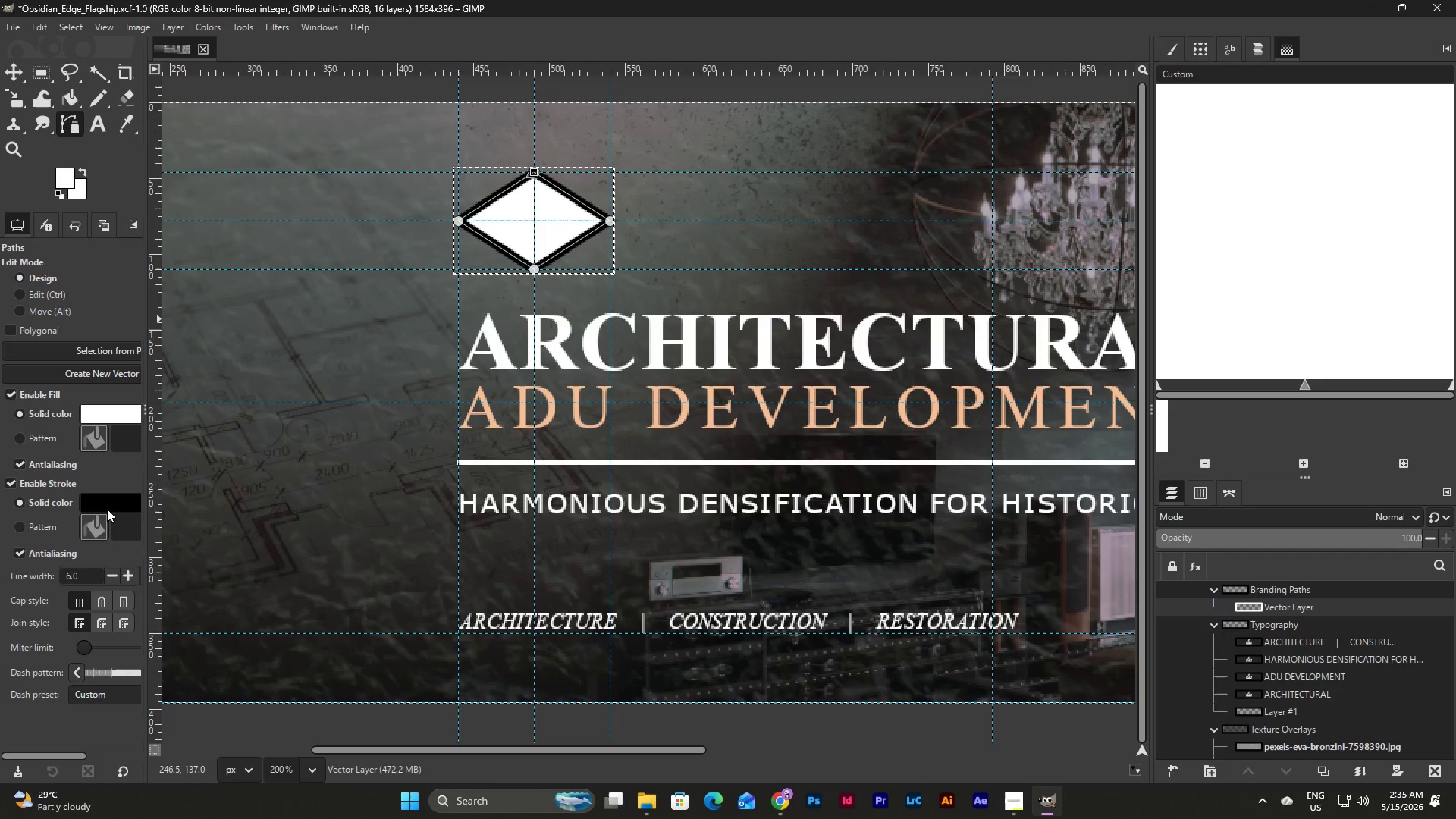 
left_click([128, 501])
 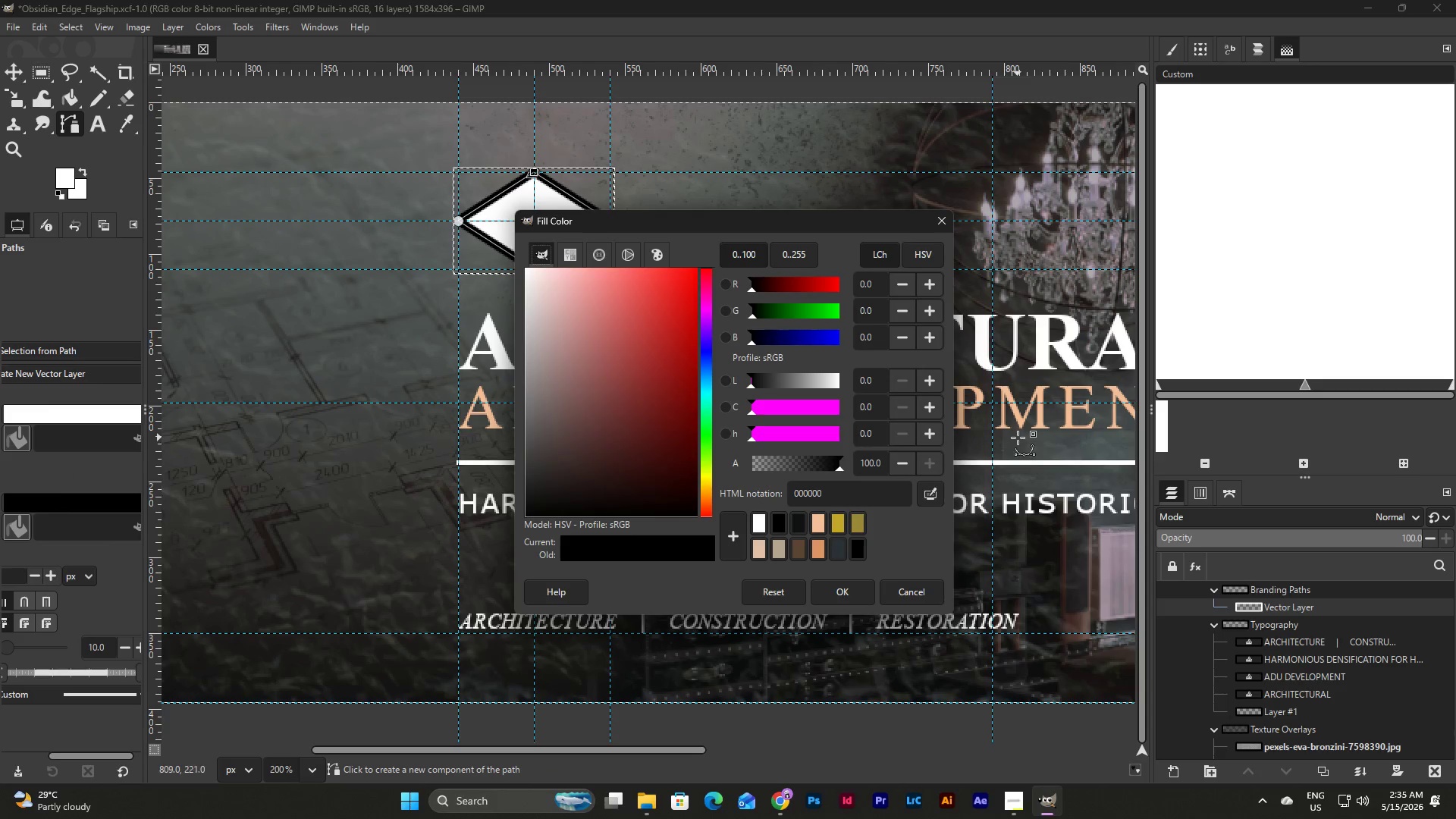 
mouse_move([899, 351])
 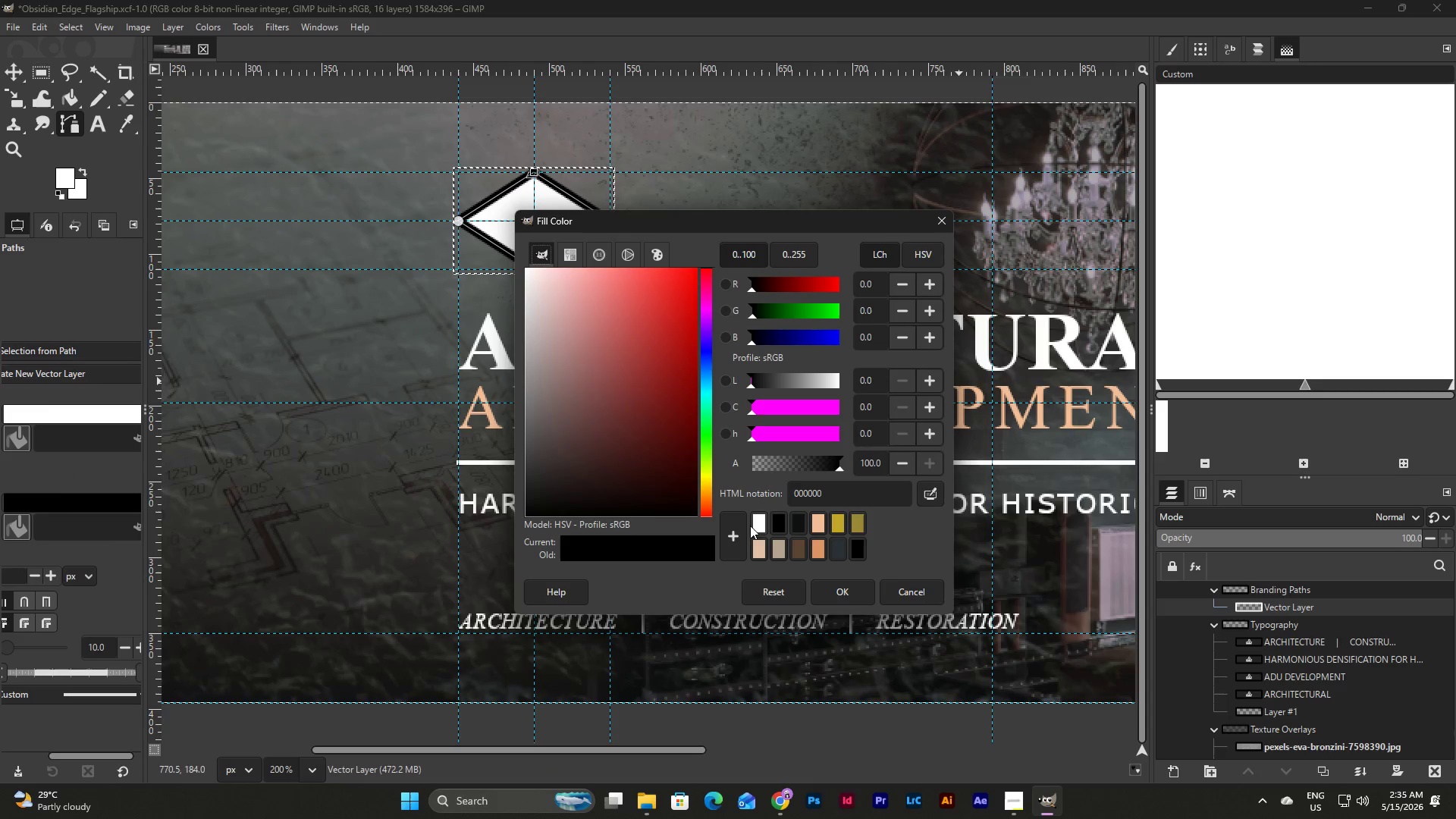 
left_click([756, 523])
 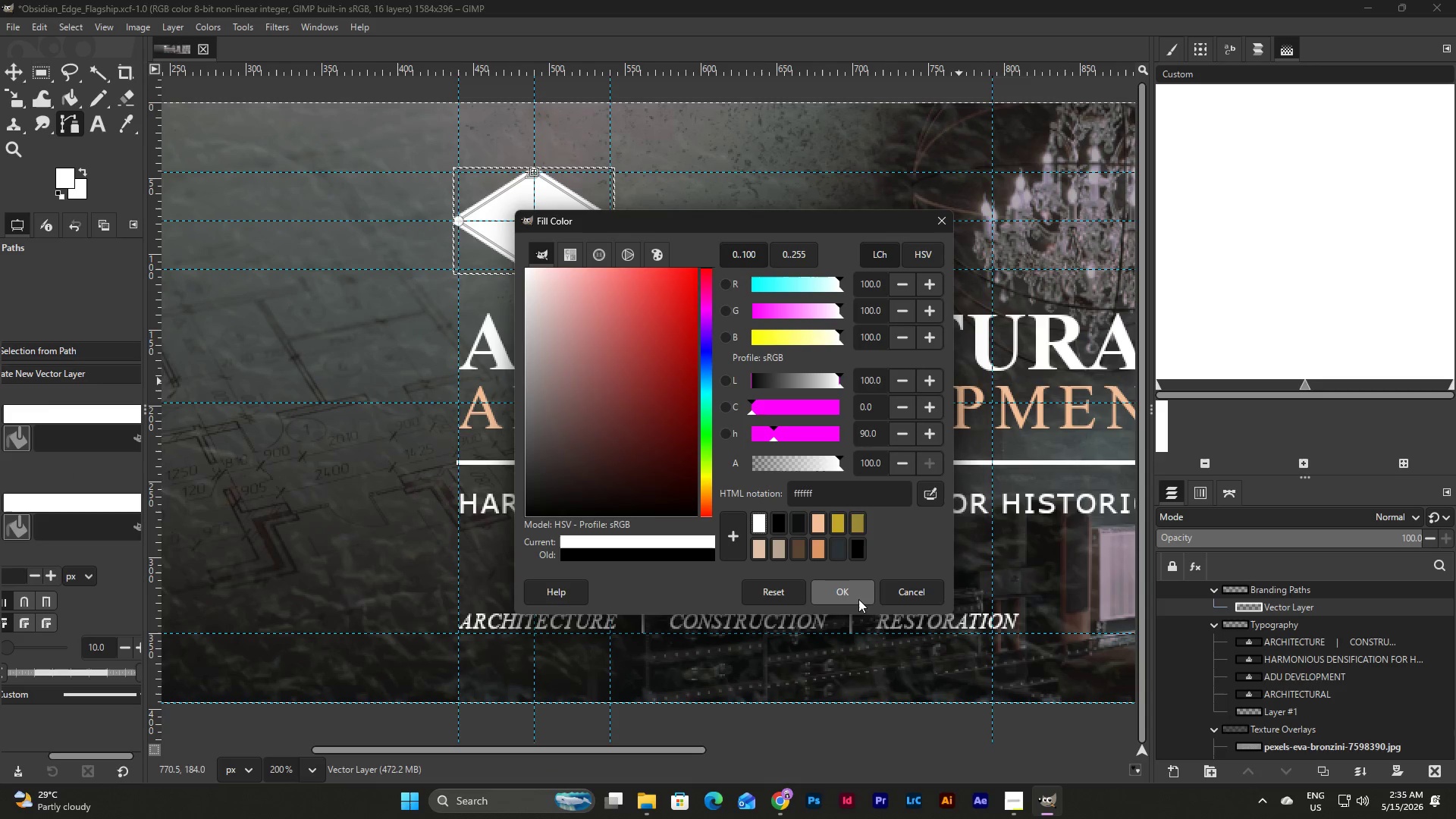 
left_click([855, 593])
 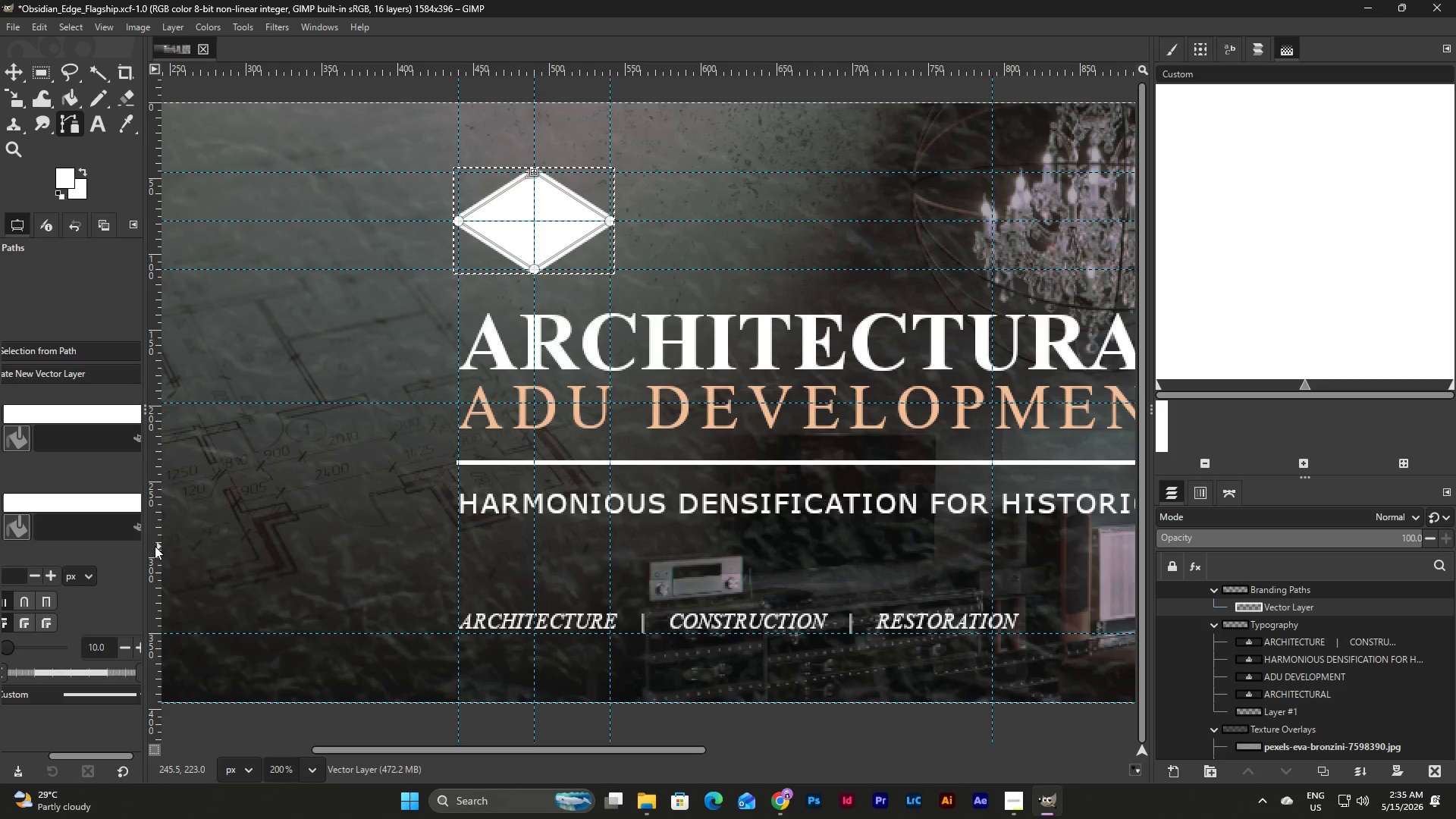 
left_click_drag(start_coordinate=[145, 535], to_coordinate=[256, 543])
 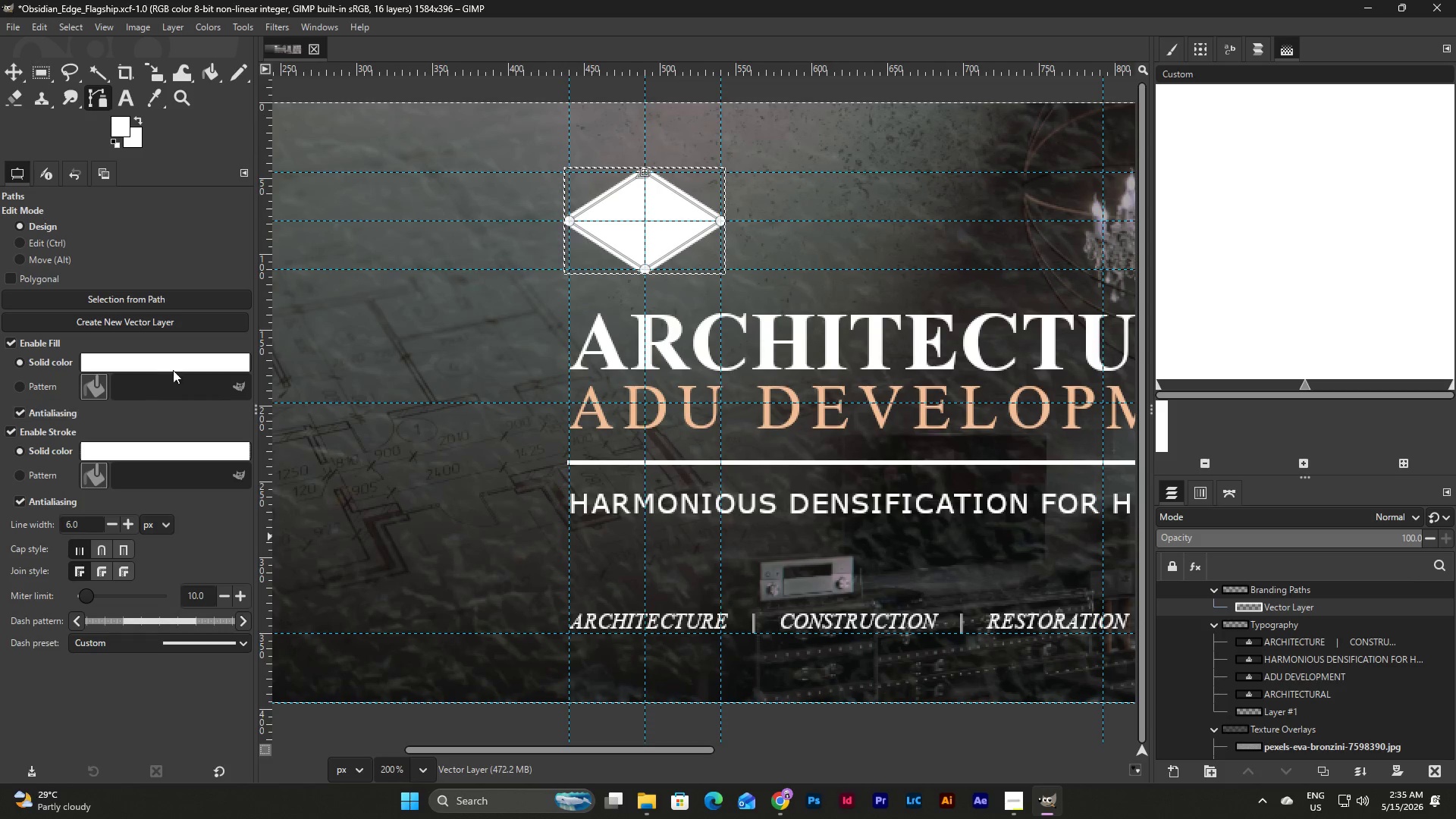 
left_click([171, 356])
 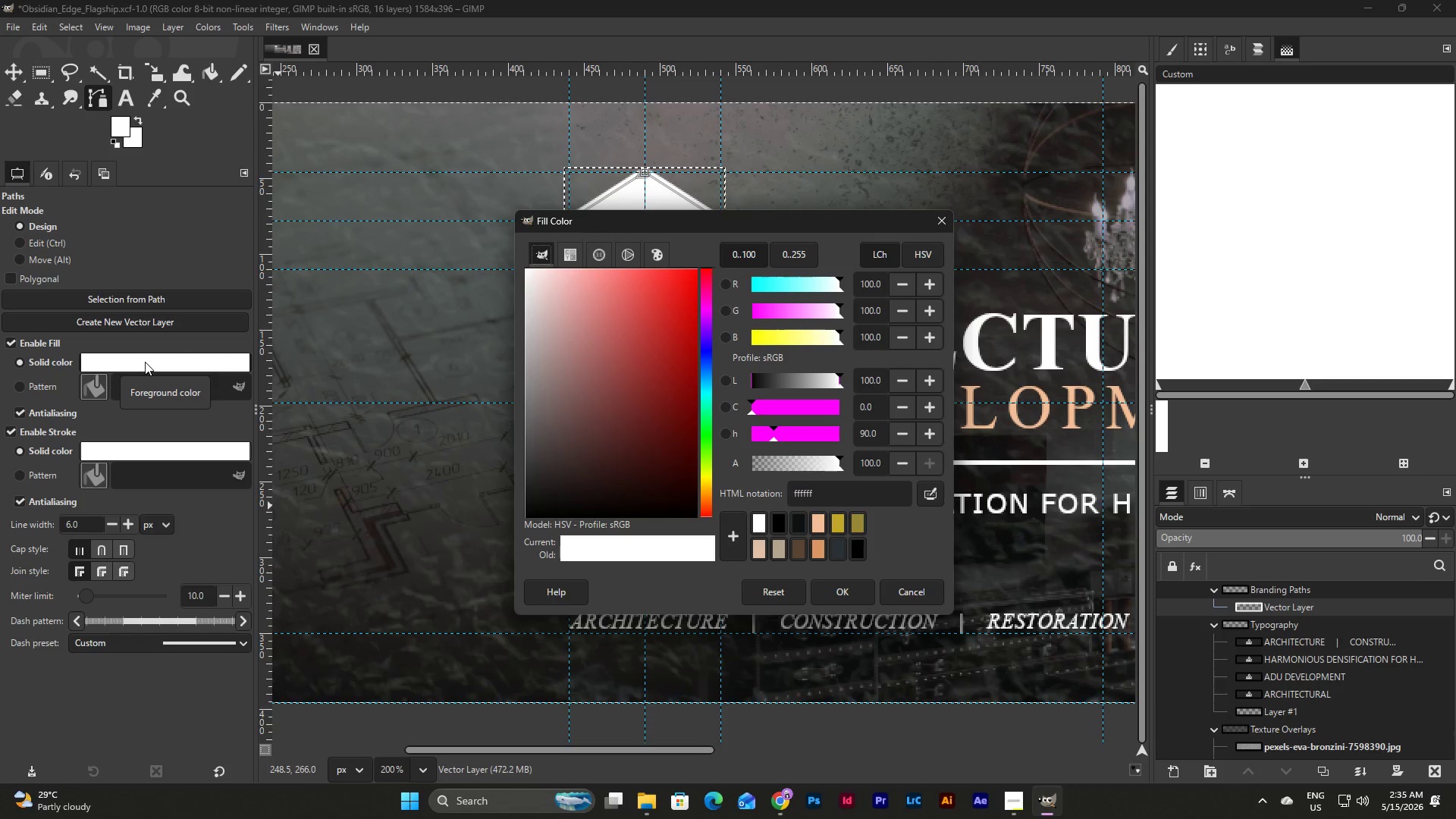 
wait(11.03)
 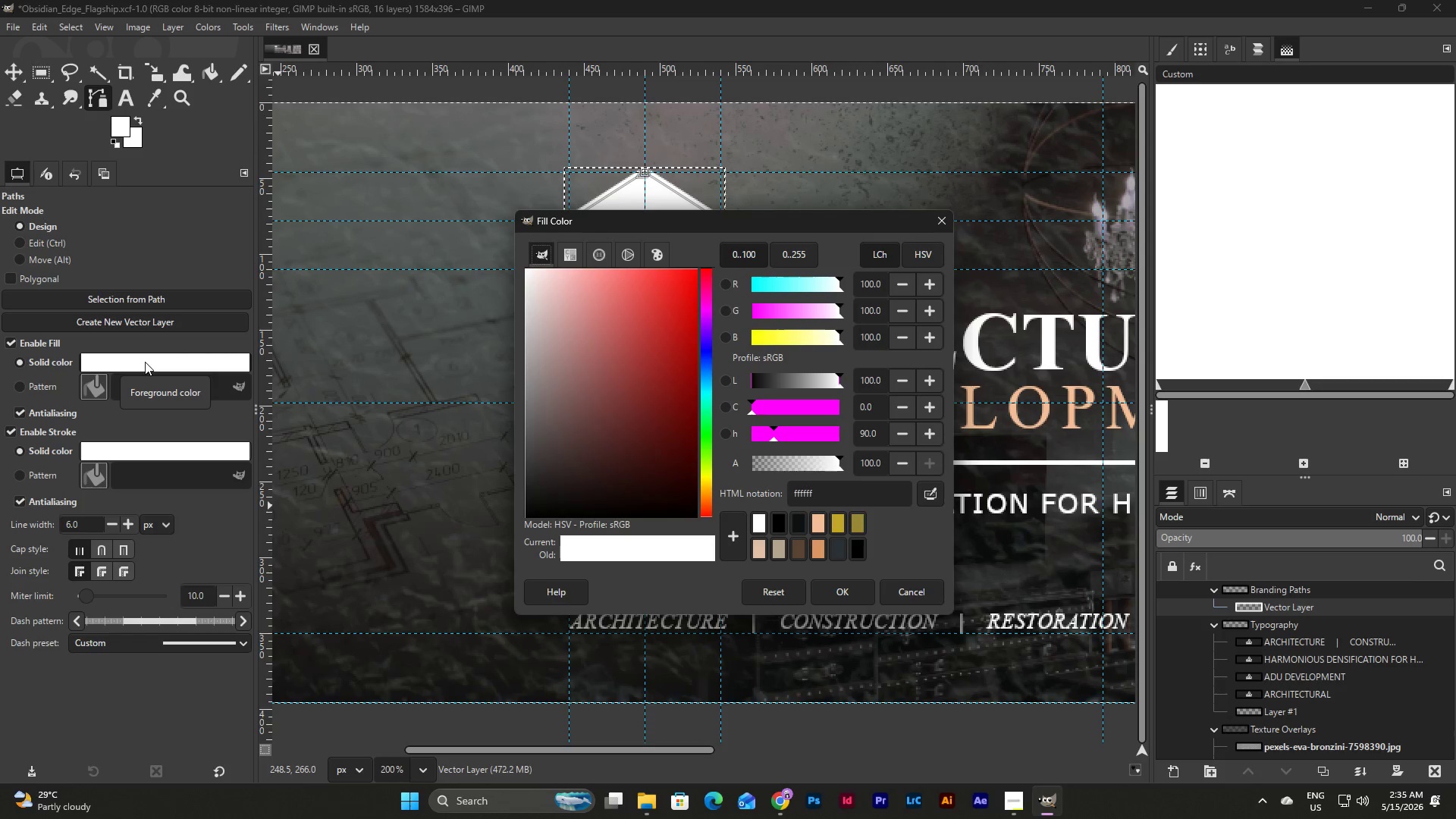 
left_click([24, 383])
 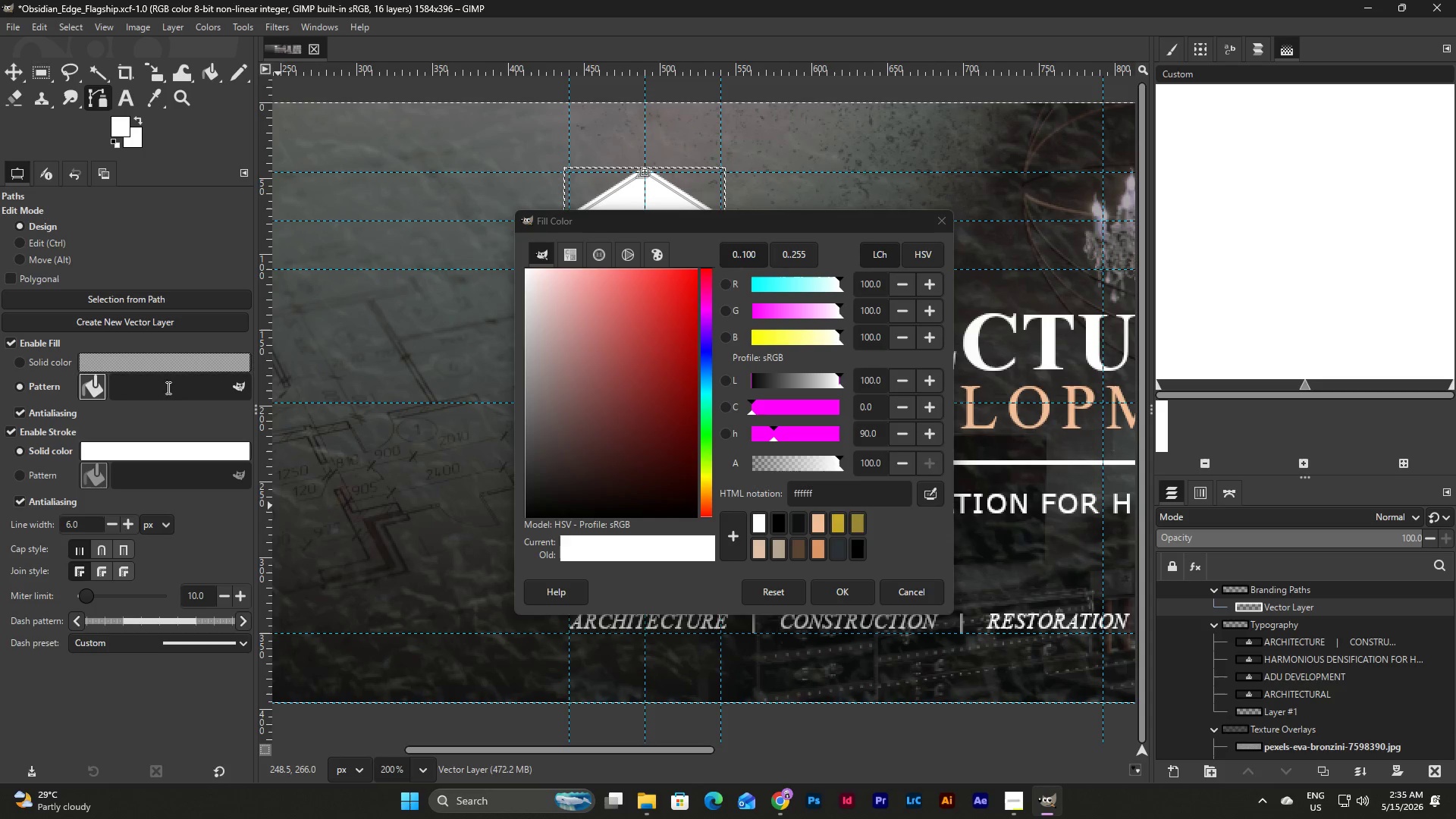 
left_click([131, 394])
 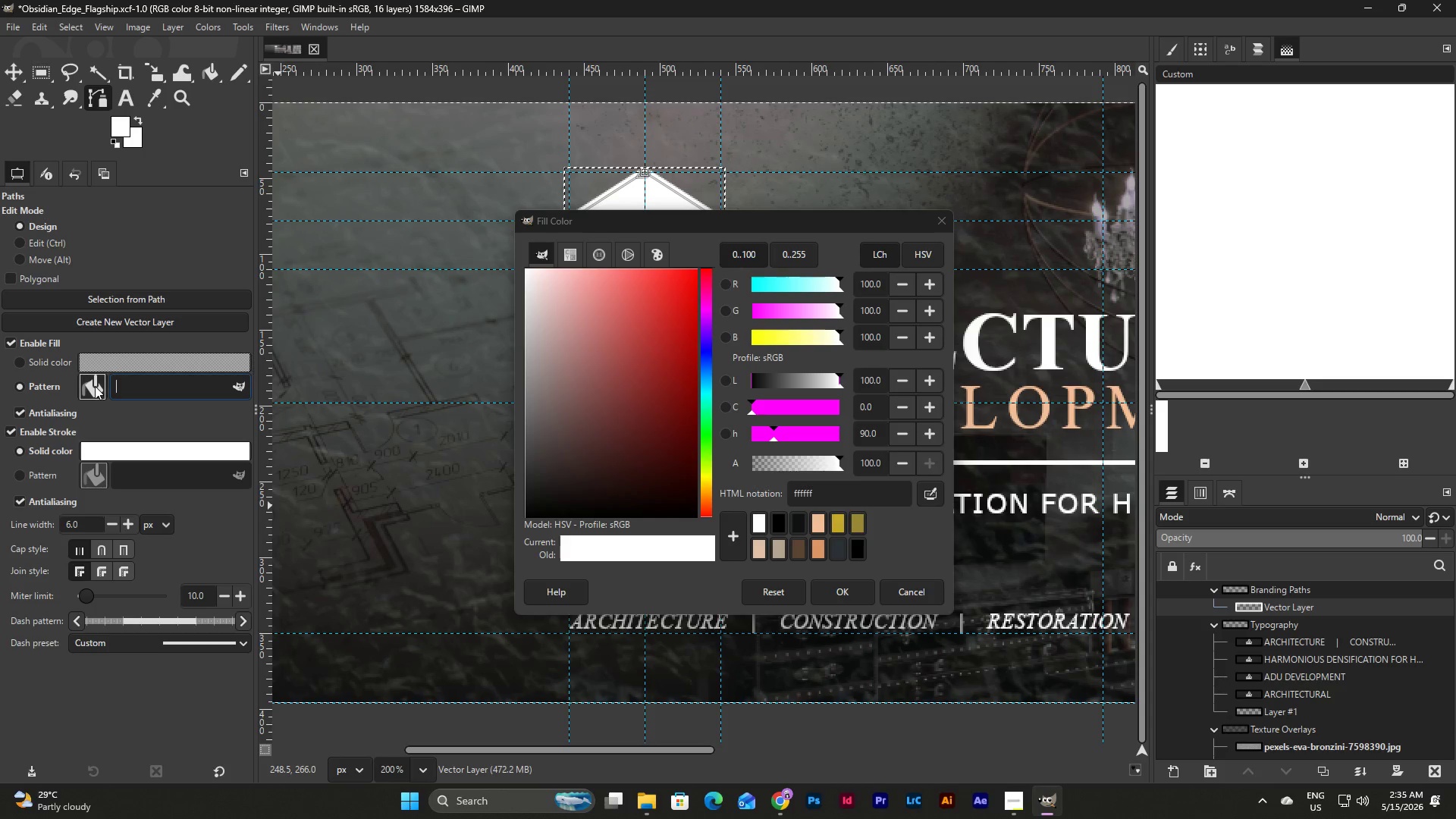 
left_click([93, 384])
 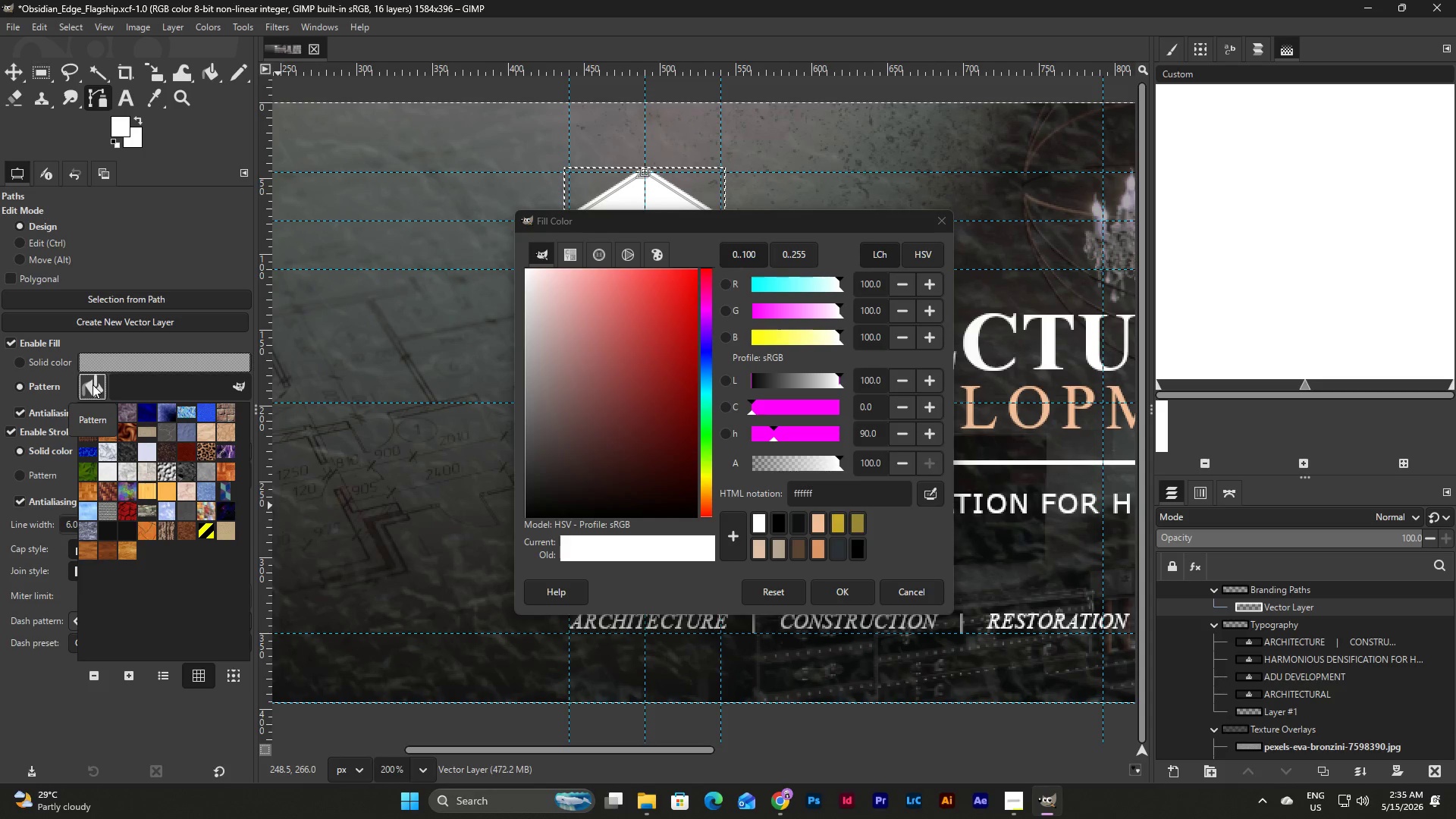 
left_click([93, 384])
 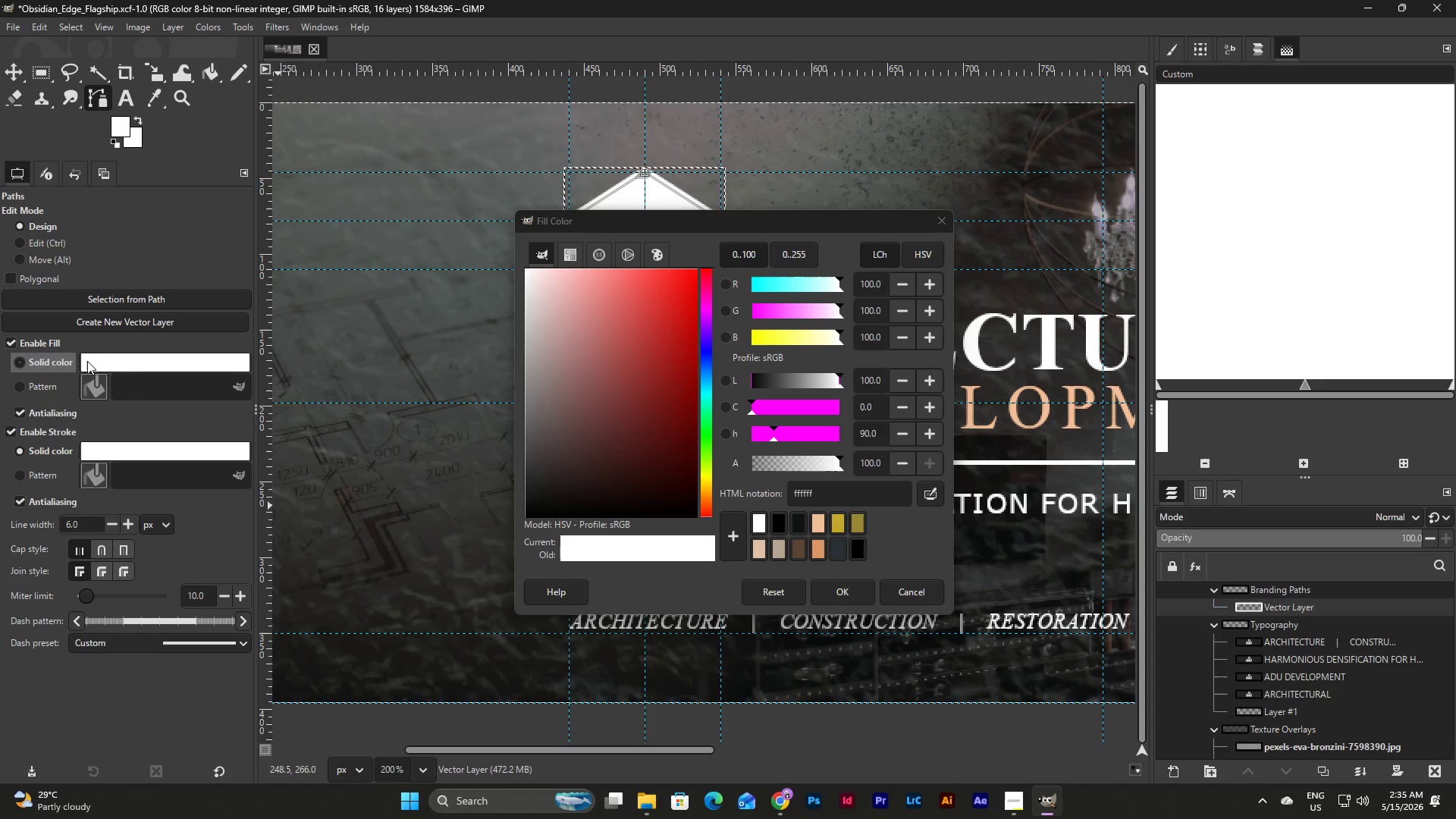 
left_click([127, 360])
 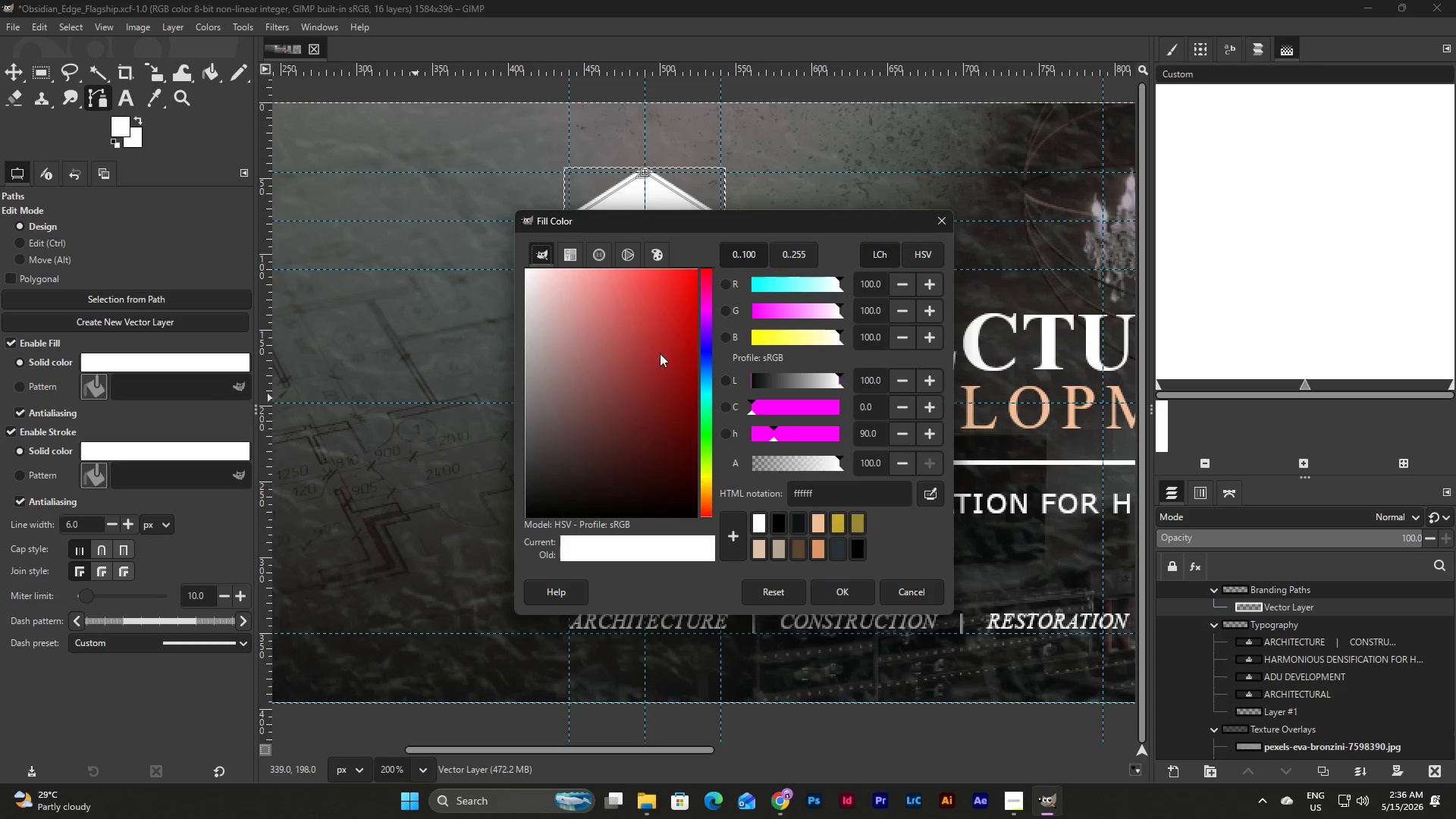 
left_click_drag(start_coordinate=[839, 460], to_coordinate=[711, 473])
 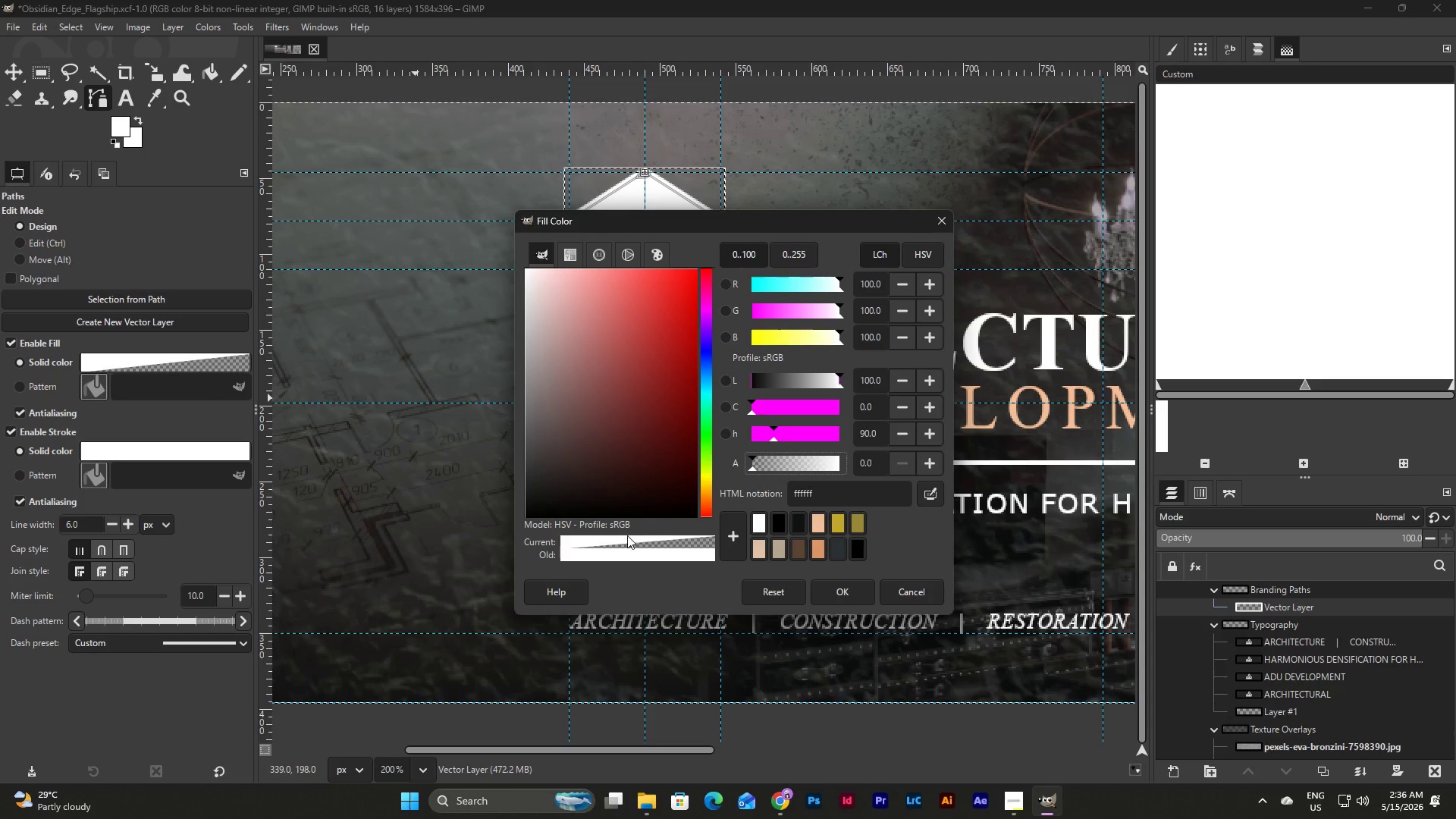 
left_click([702, 542])
 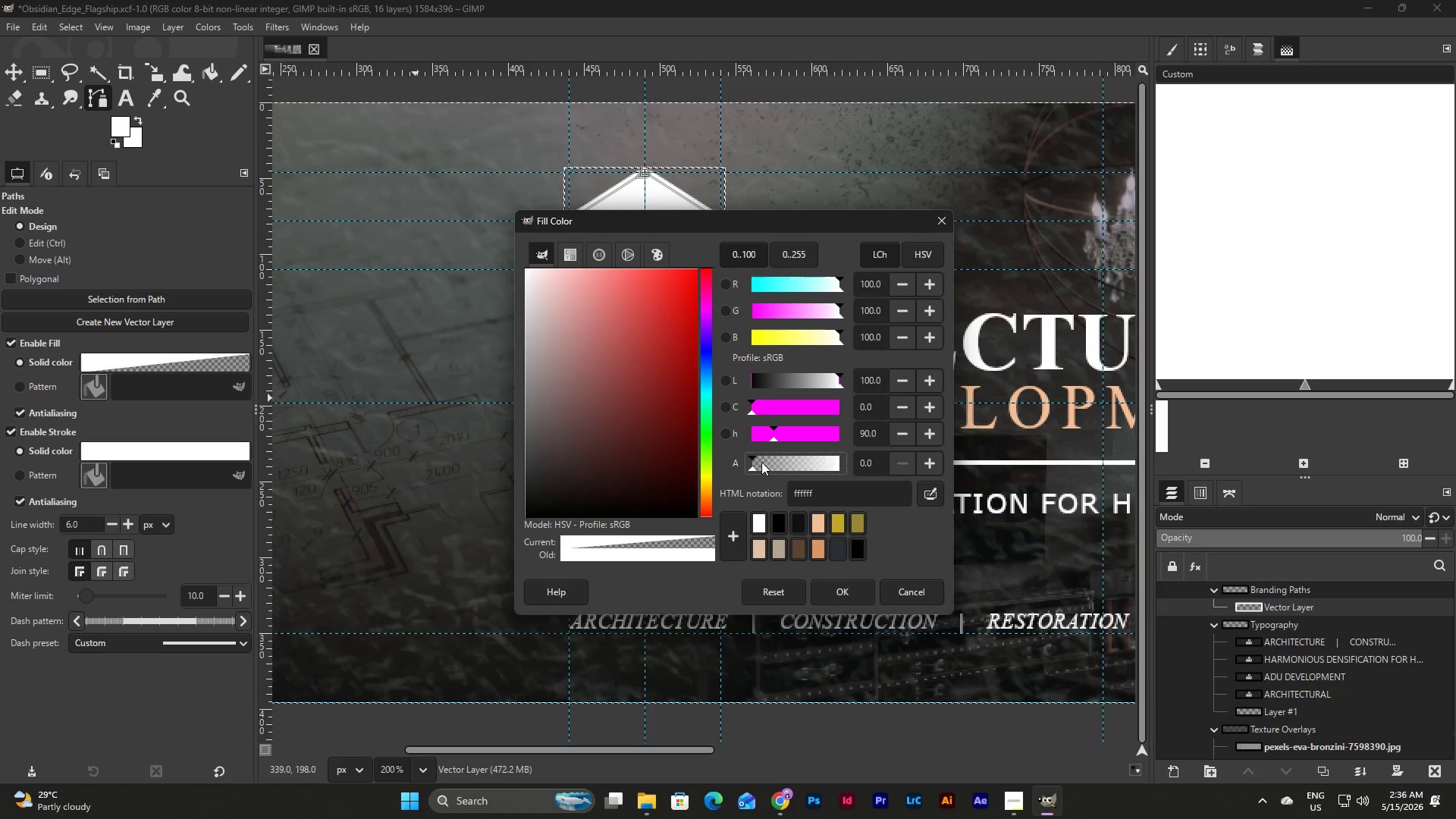 
left_click_drag(start_coordinate=[752, 465], to_coordinate=[737, 468])
 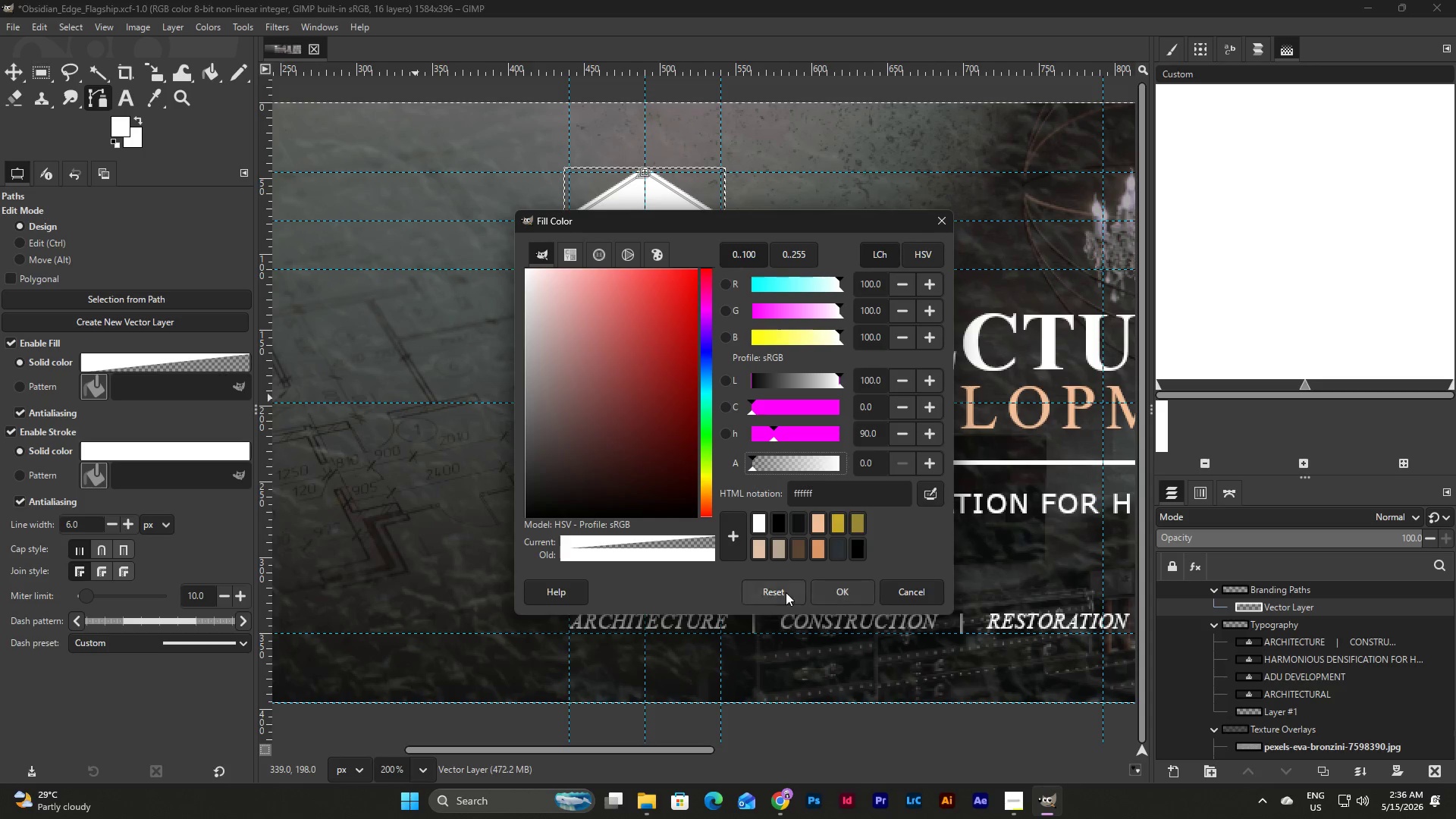 
left_click([830, 592])
 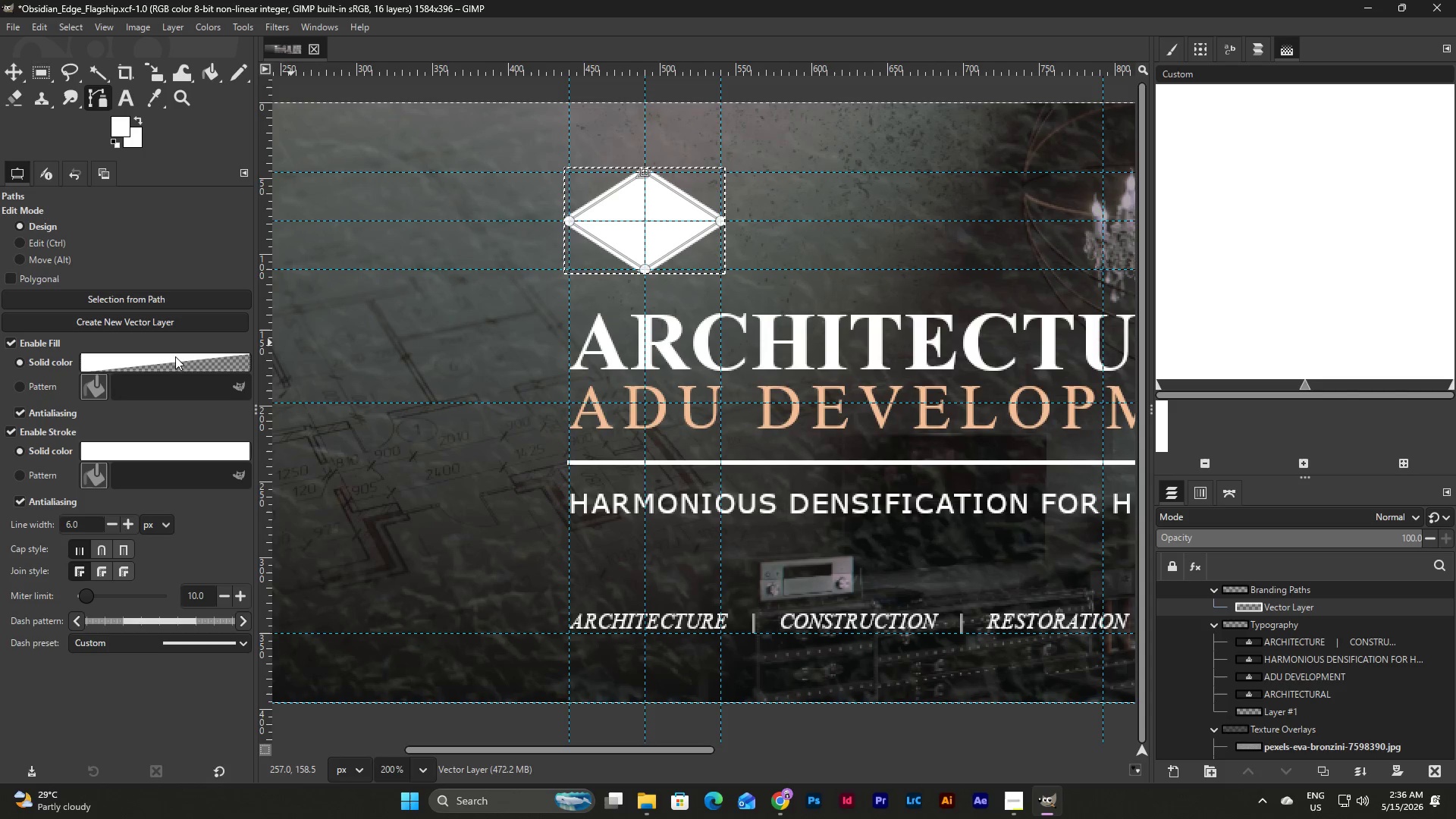 
left_click([158, 361])
 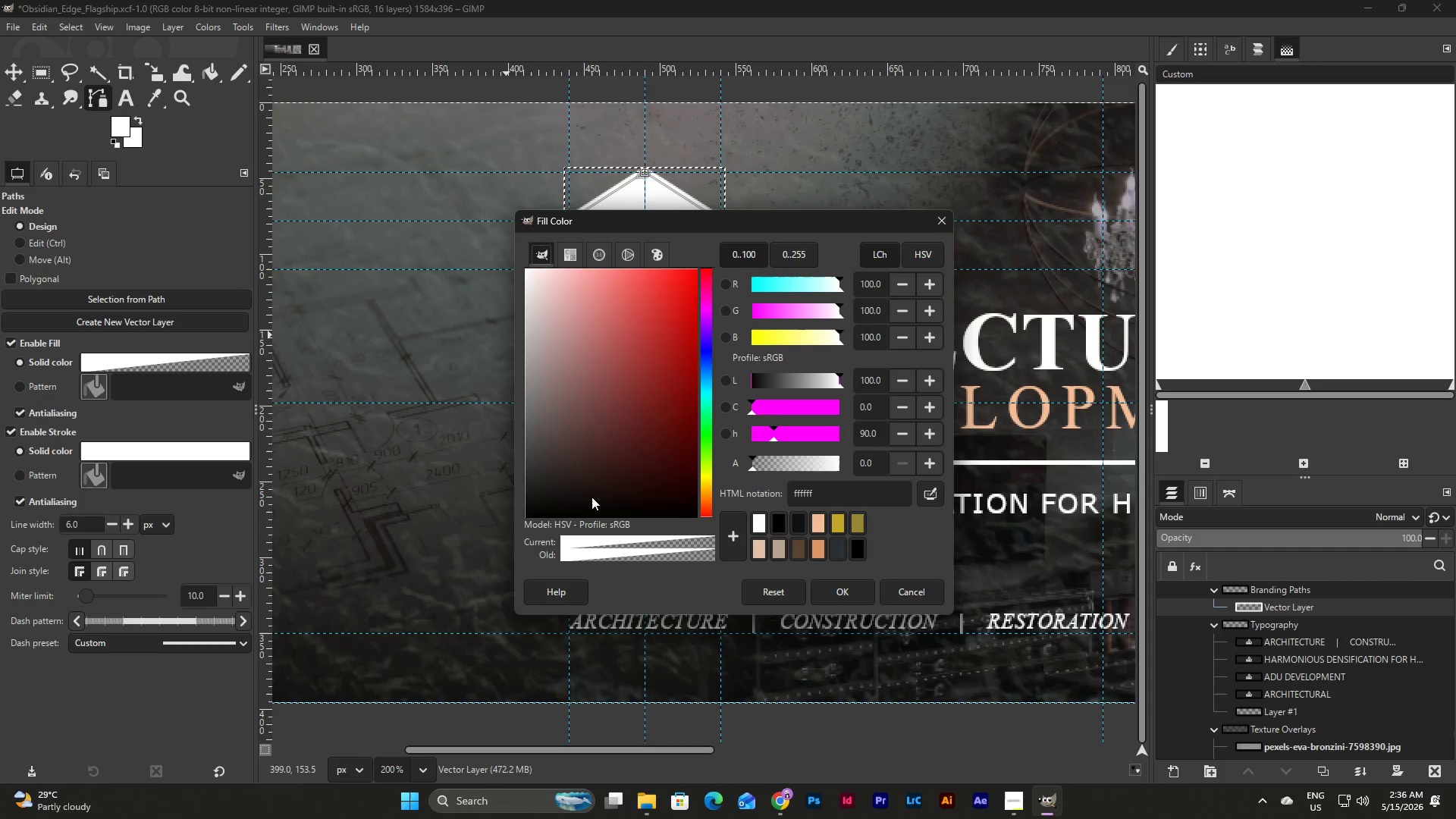 
left_click([562, 248])
 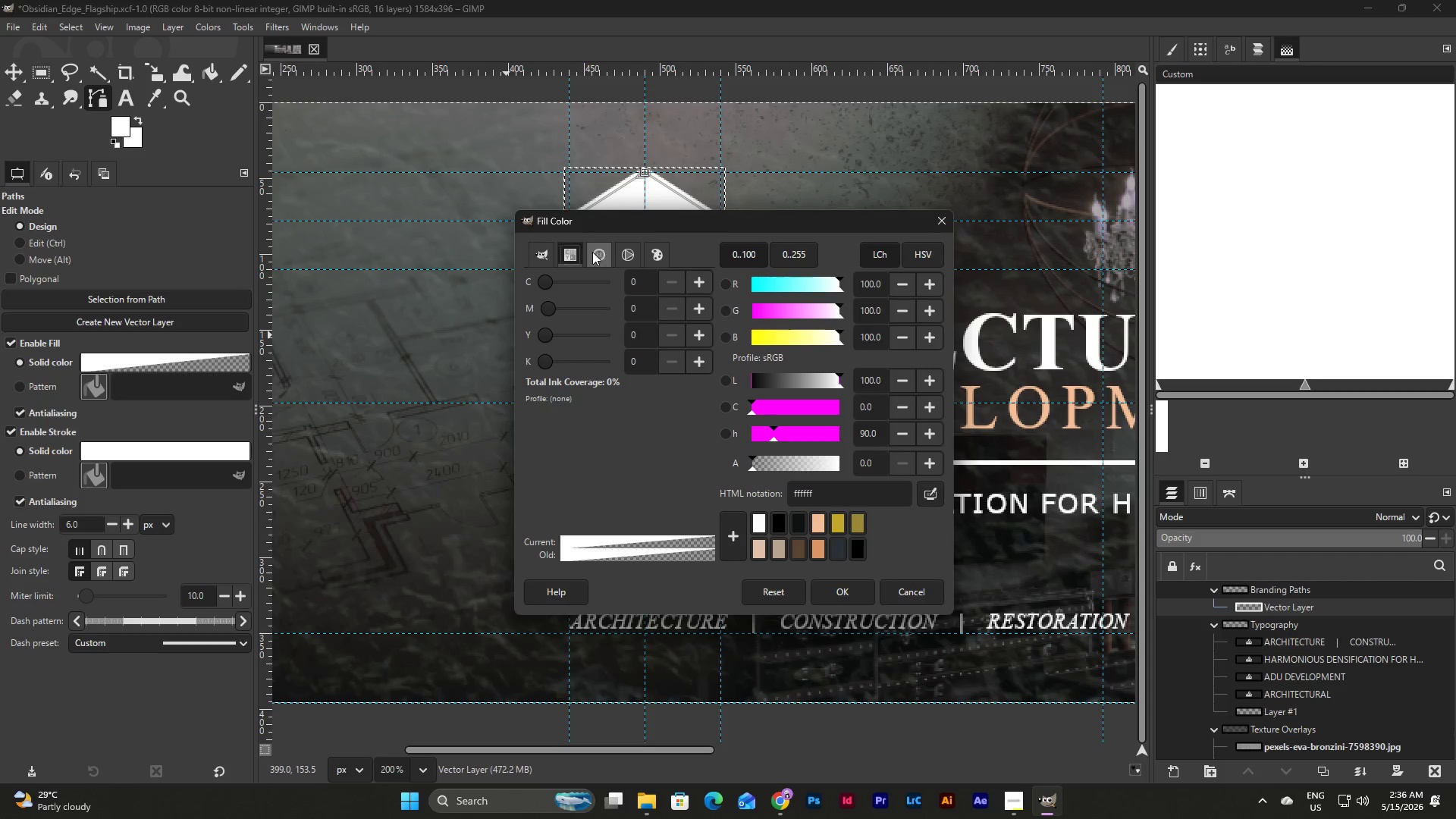 
left_click([604, 251])
 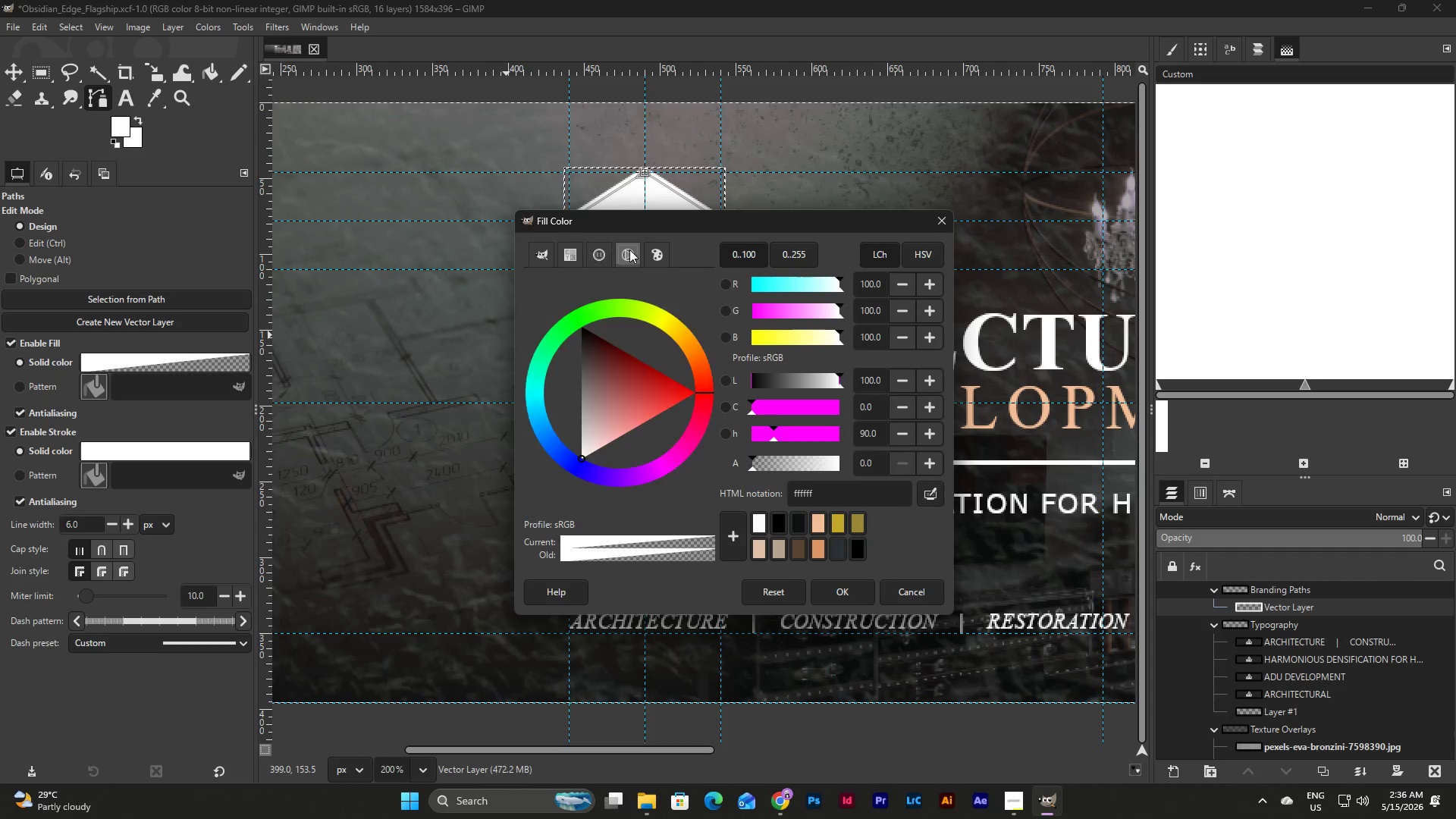 
double_click([674, 251])
 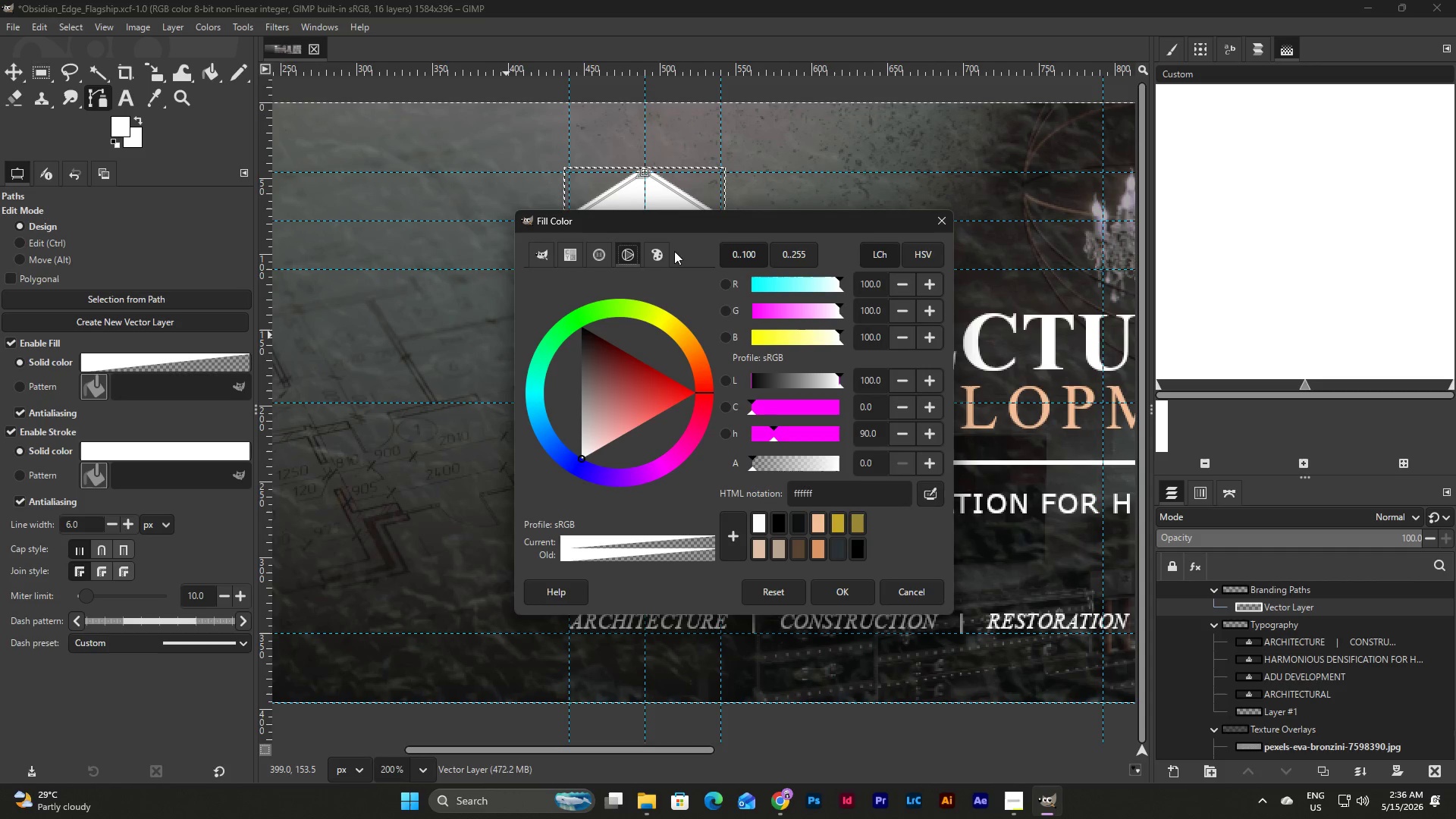 
left_click([657, 253])
 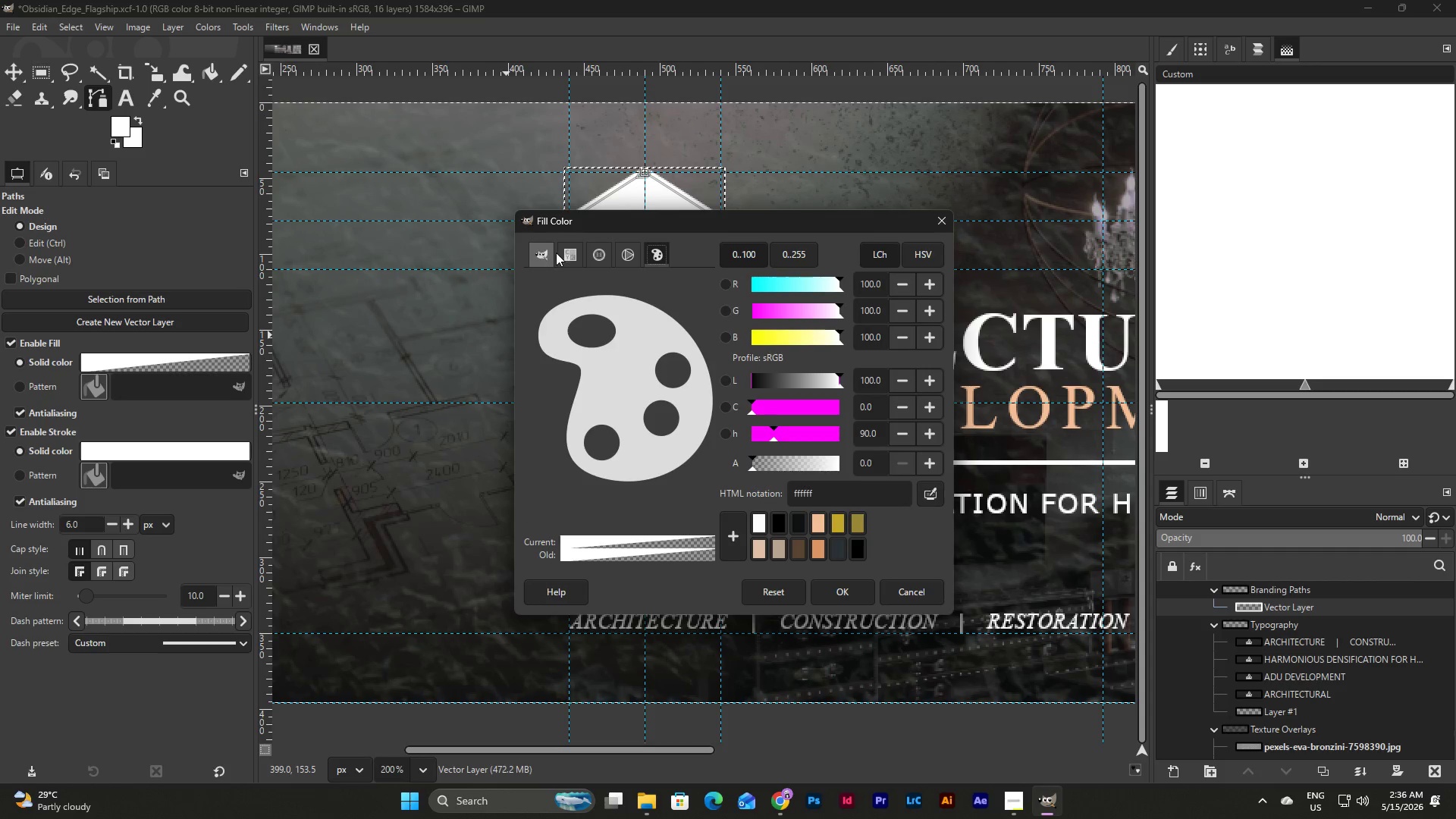 
left_click([539, 247])
 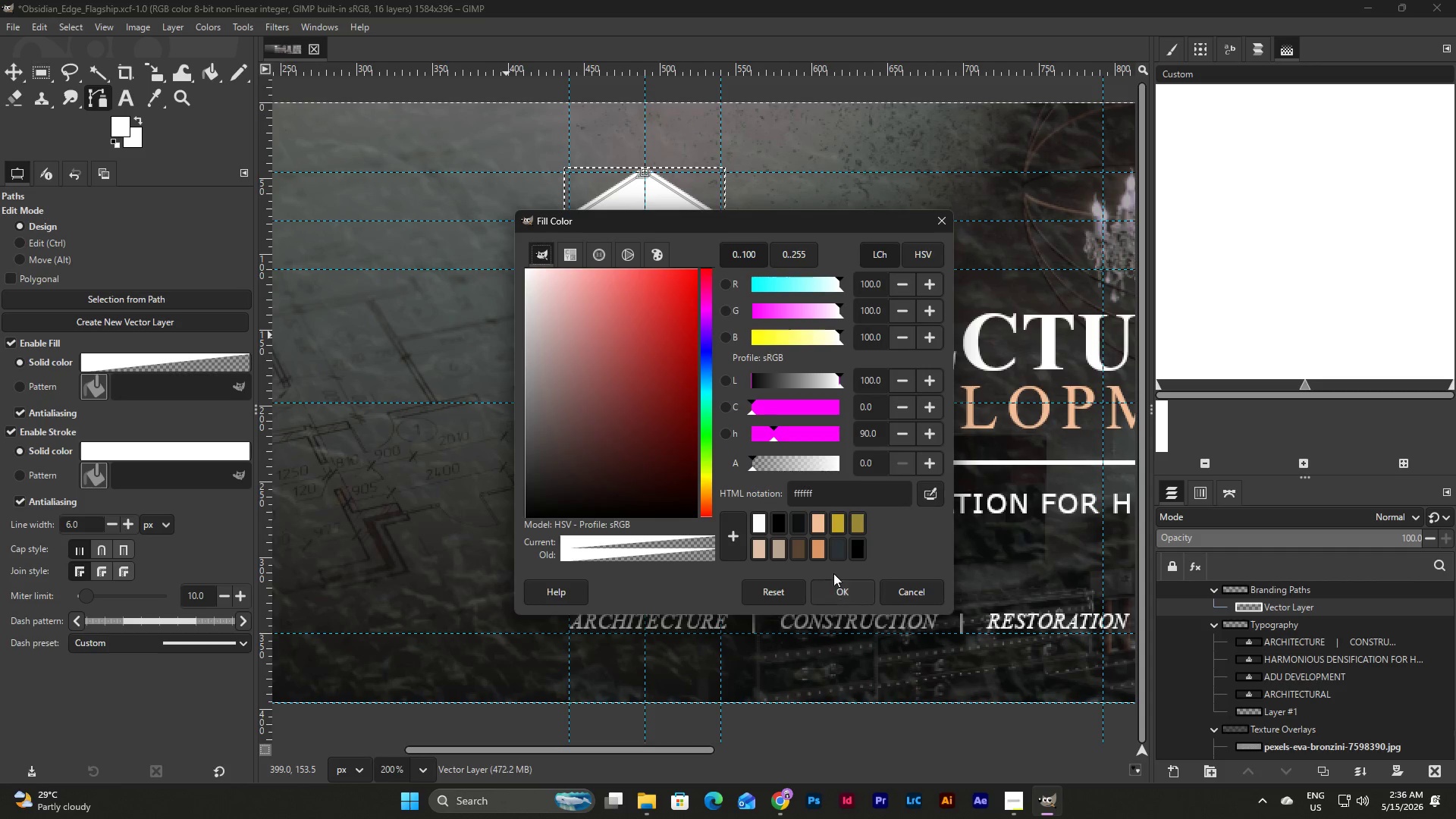 
left_click([902, 588])
 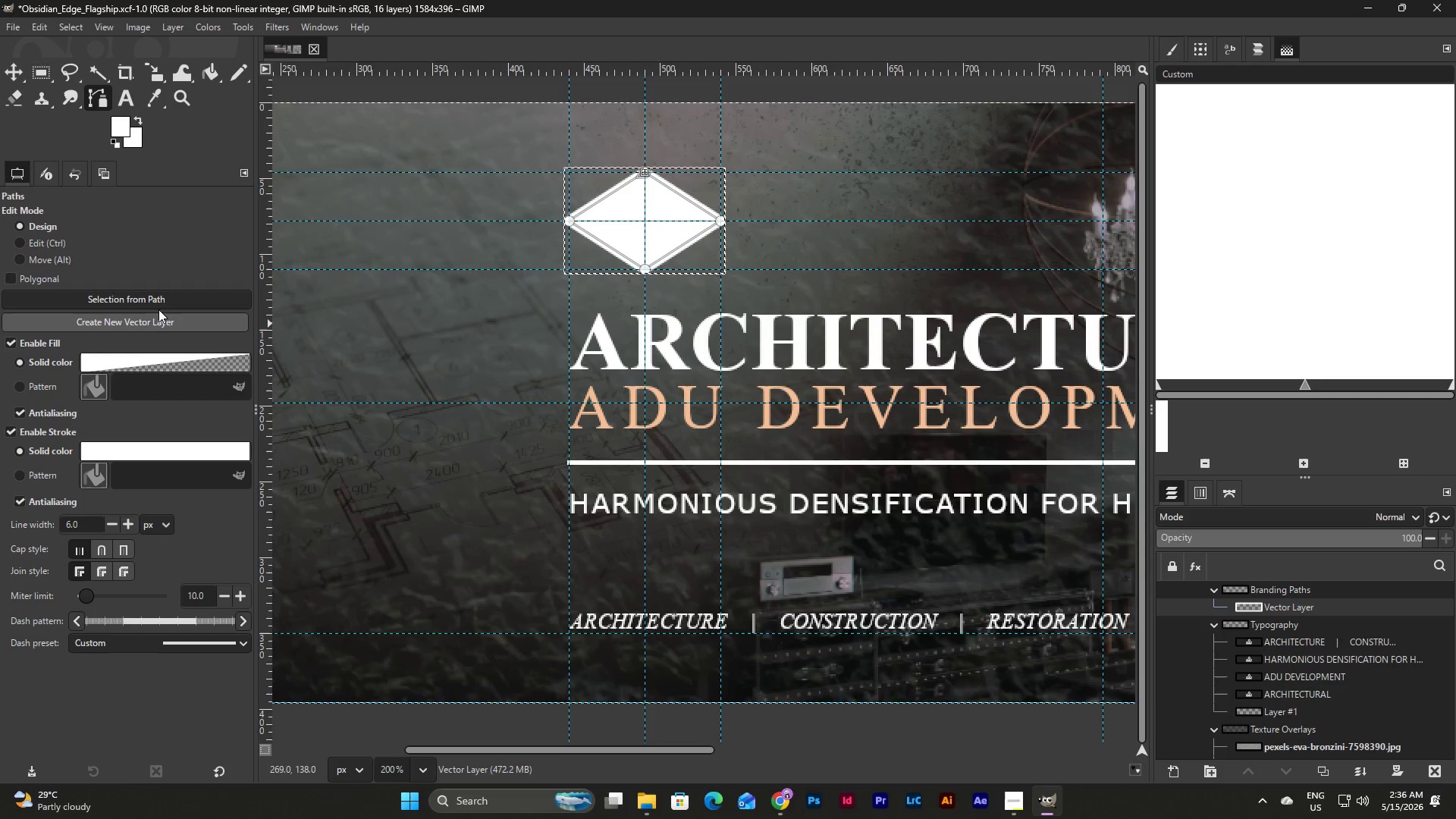 
mouse_move([223, 311])
 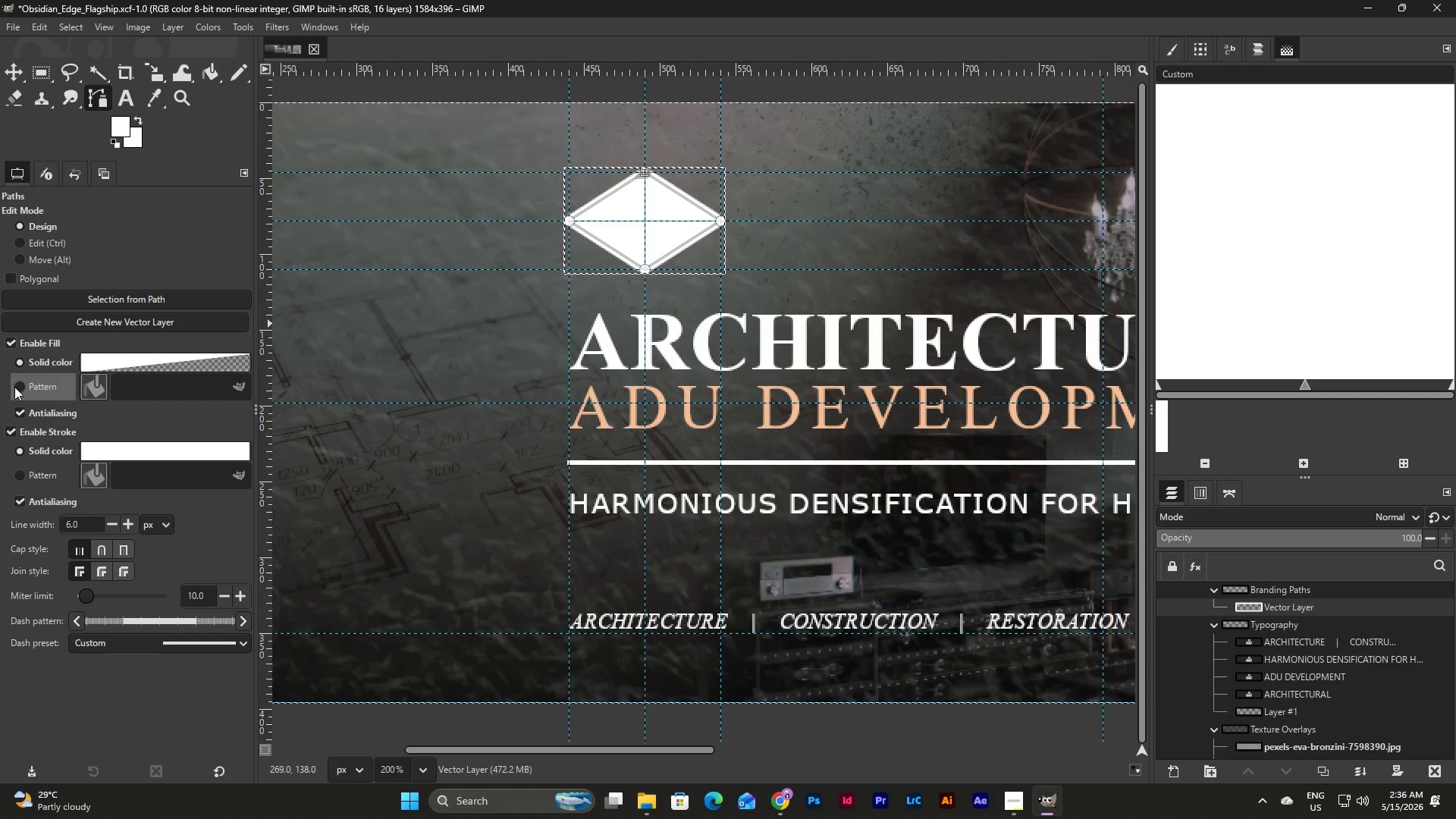 
left_click([17, 388])
 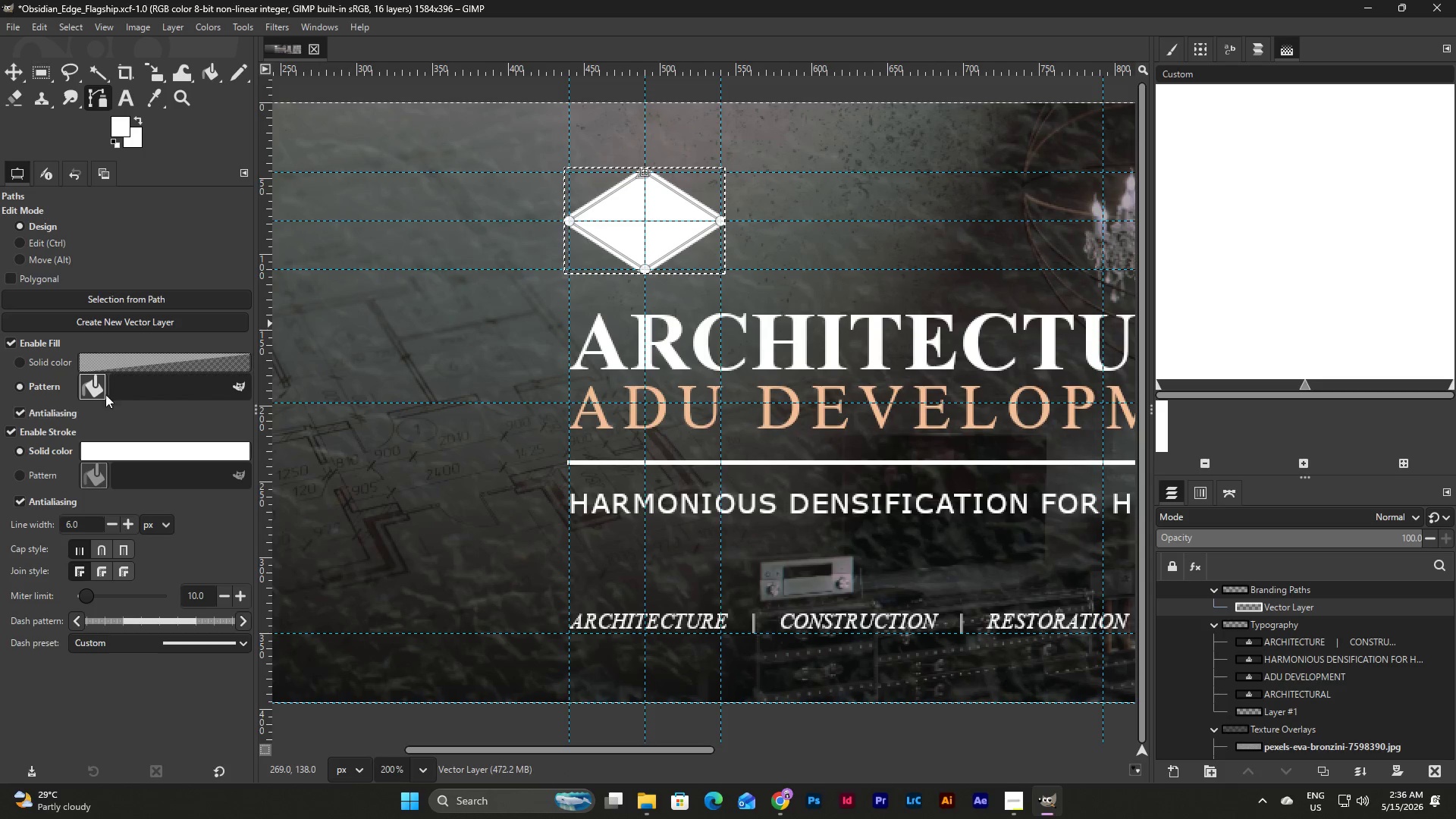 
left_click([93, 380])
 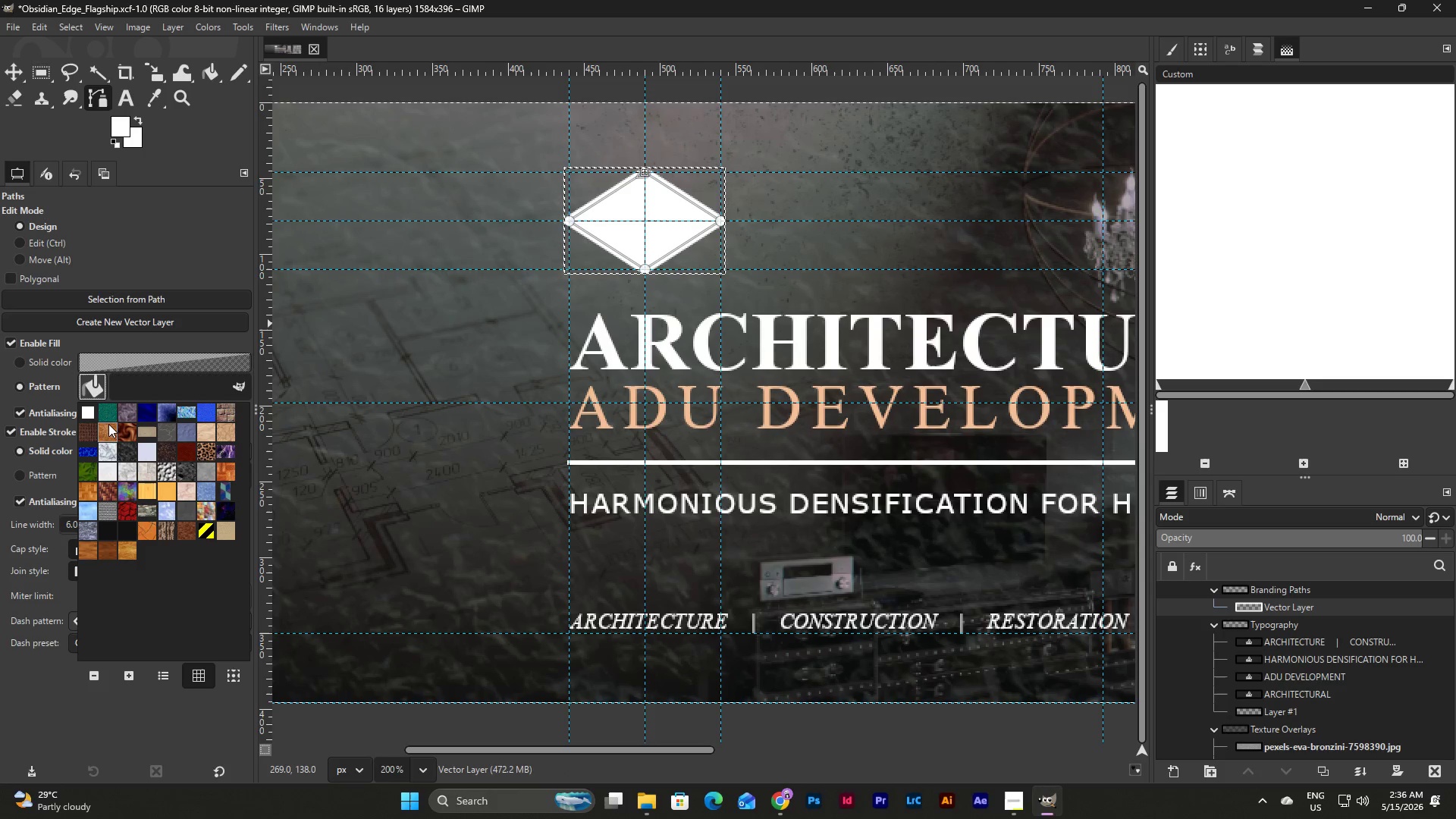 
left_click([105, 431])
 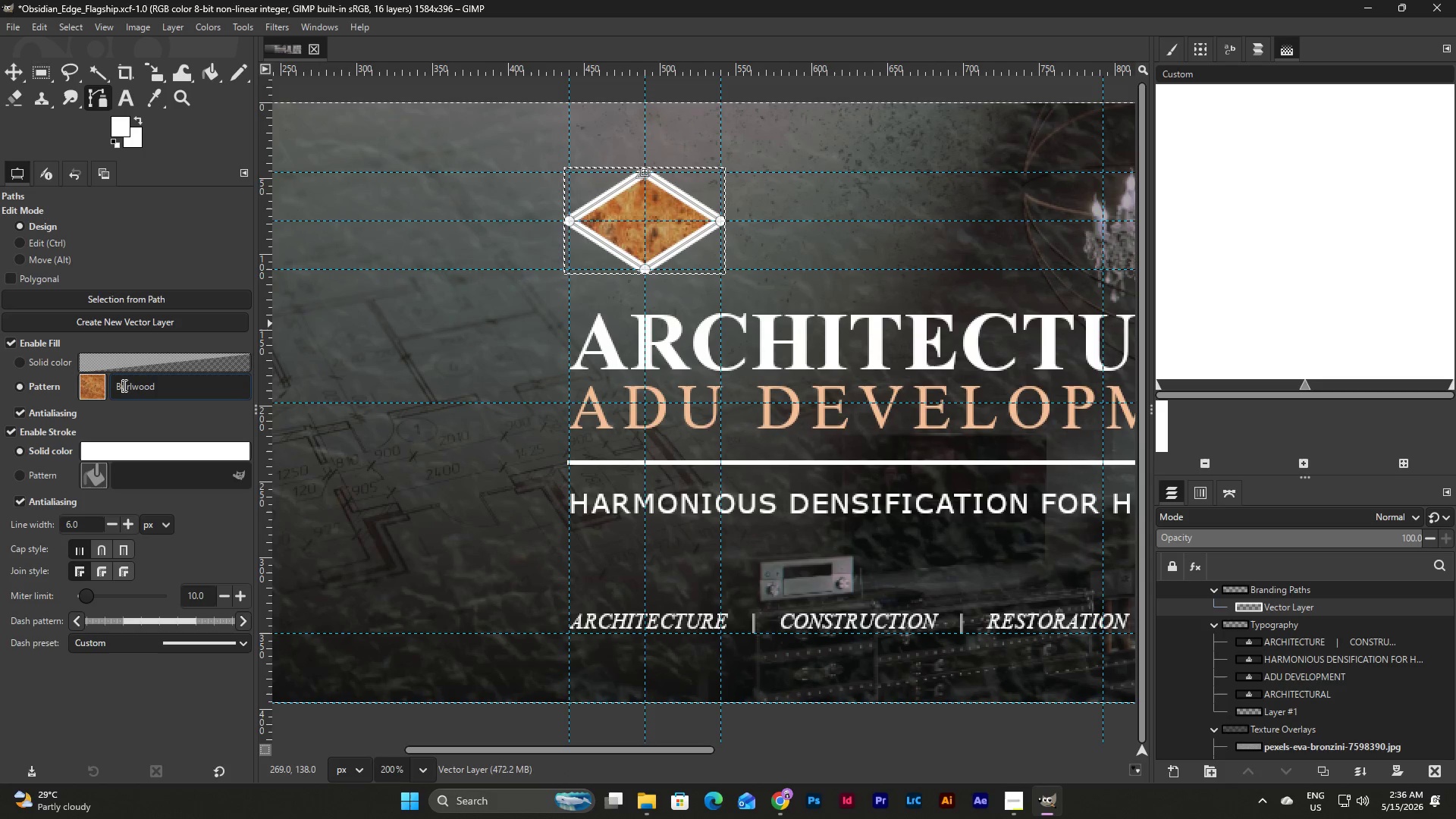 
left_click([89, 385])
 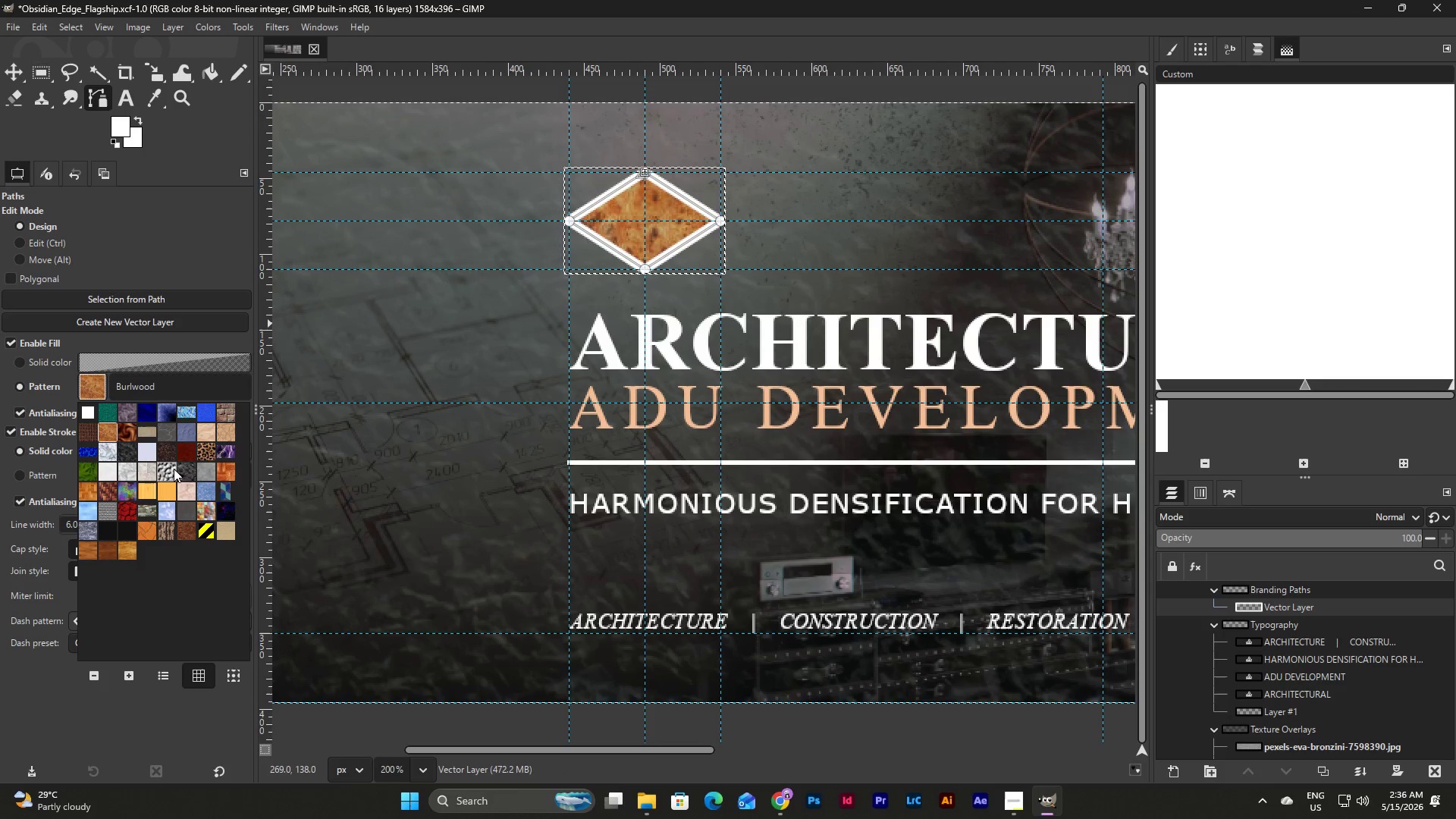 
left_click([184, 511])
 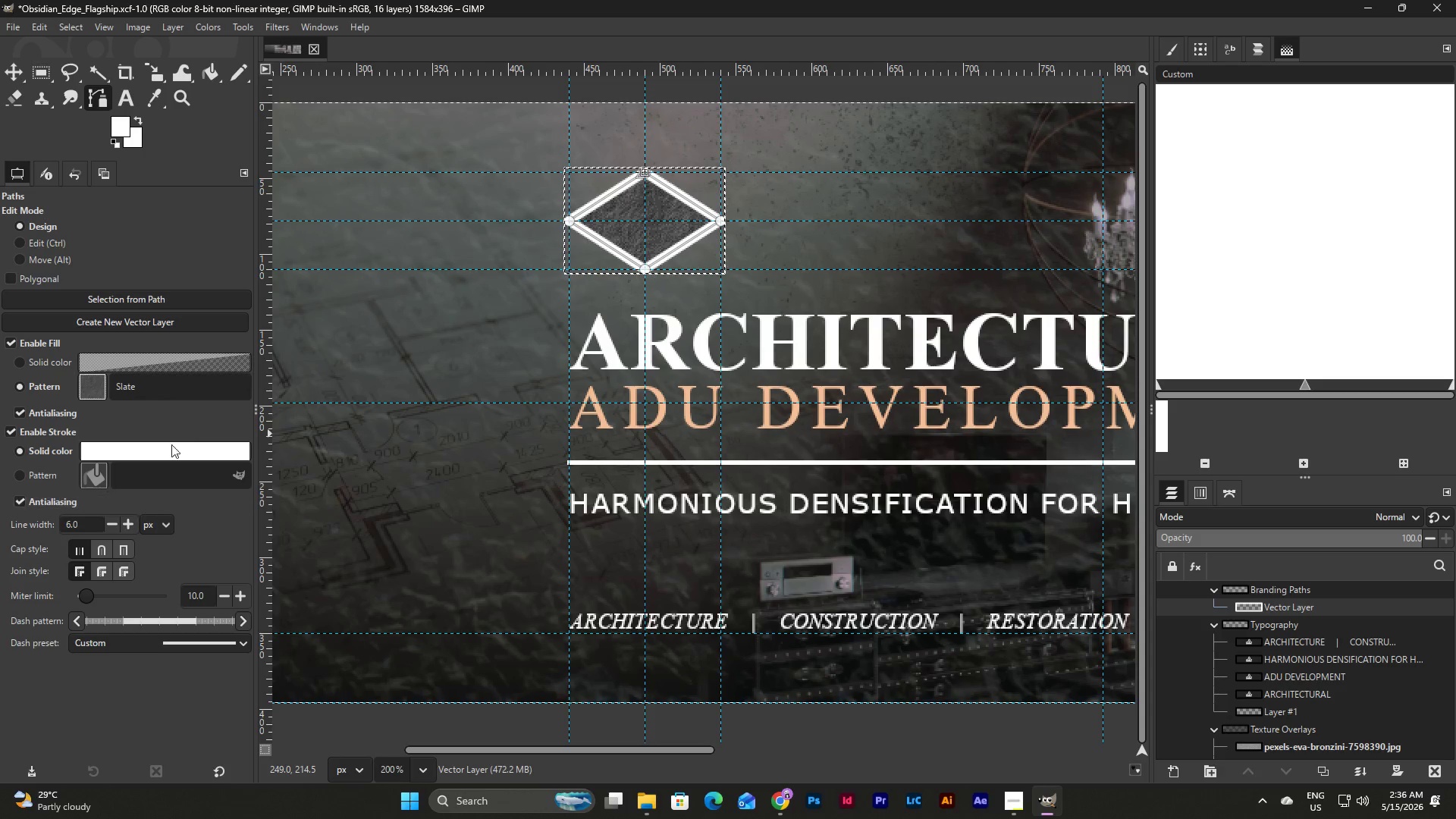 
wait(7.5)
 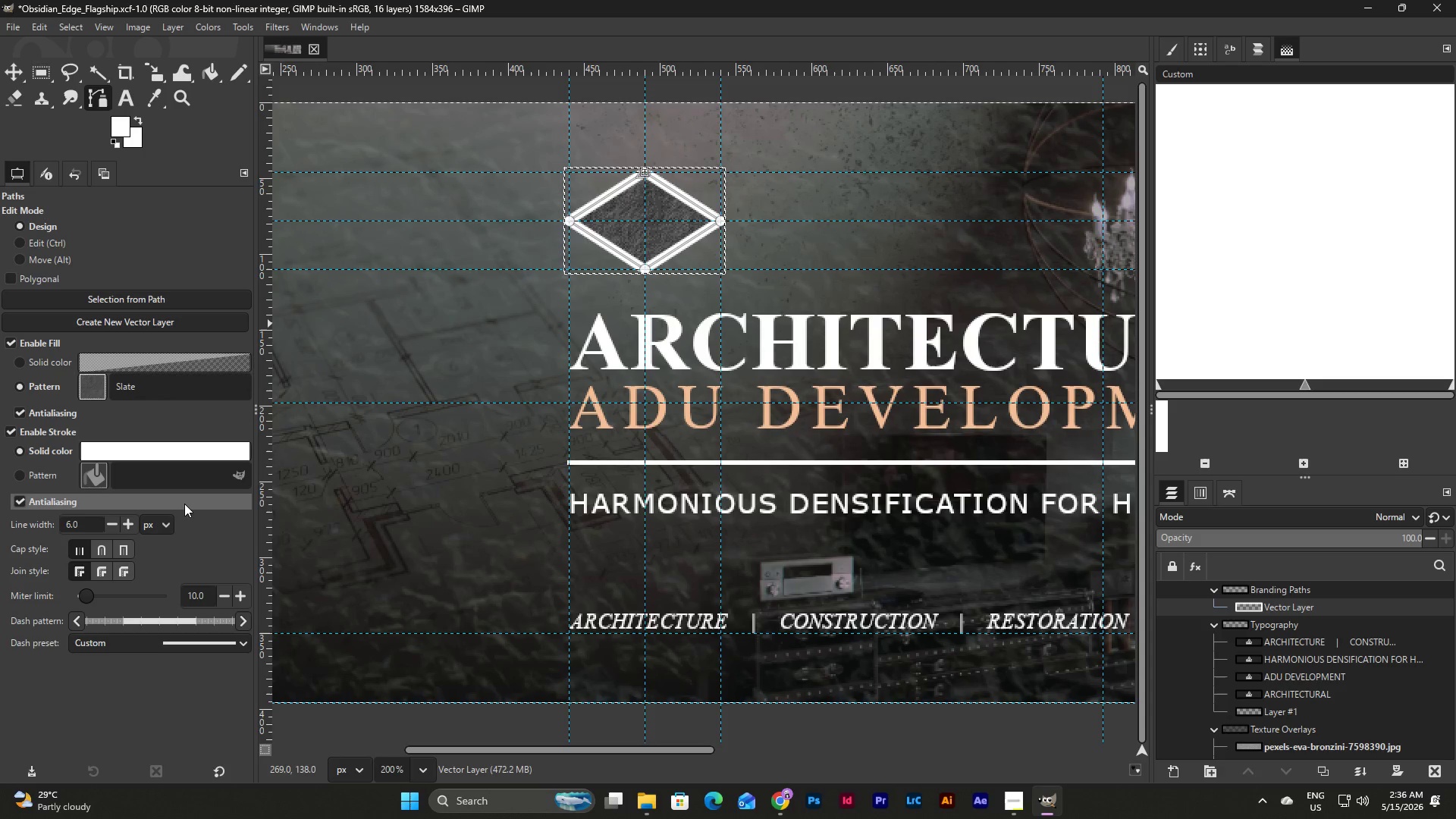 
double_click([113, 520])
 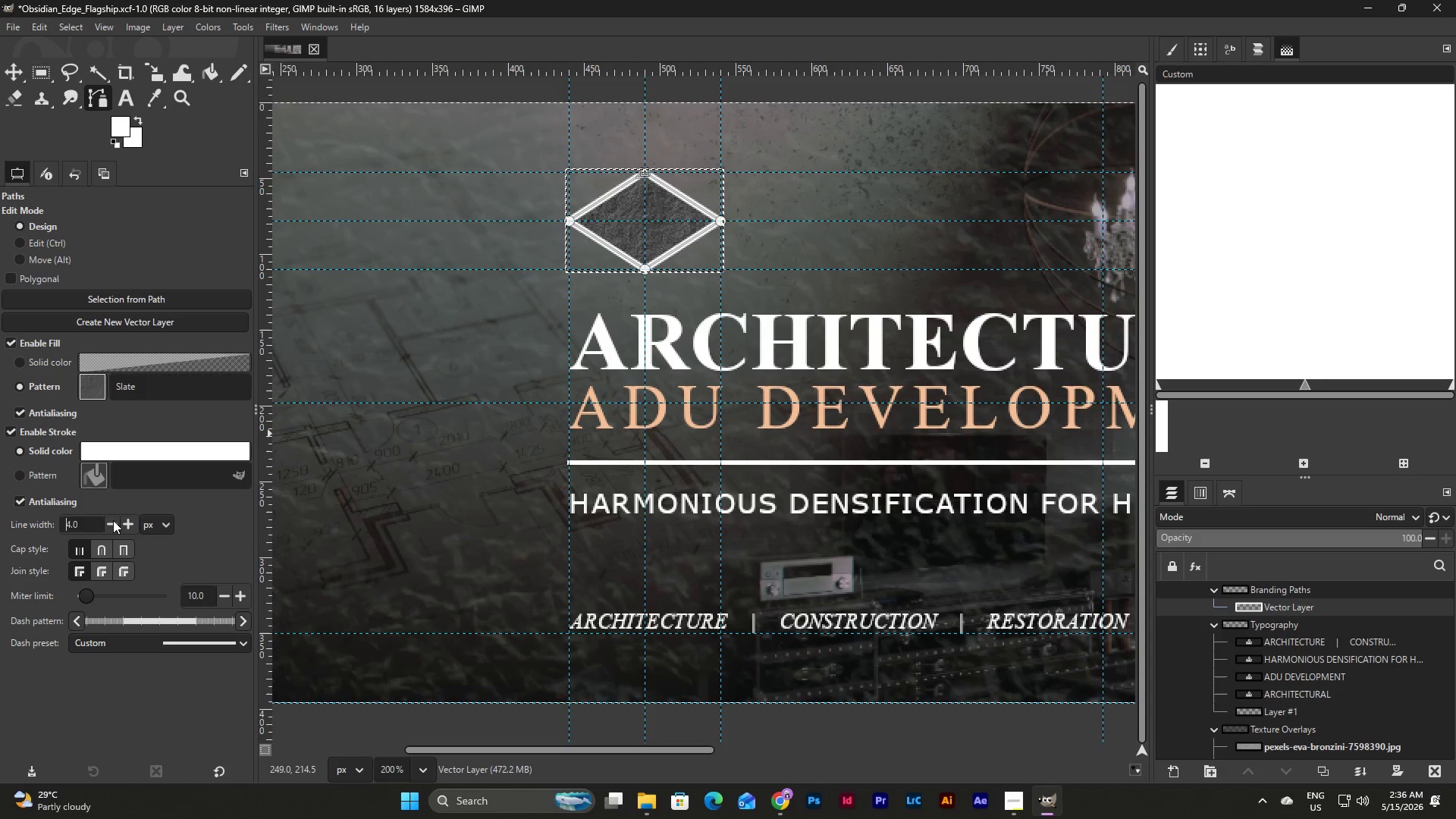 
triple_click([113, 520])
 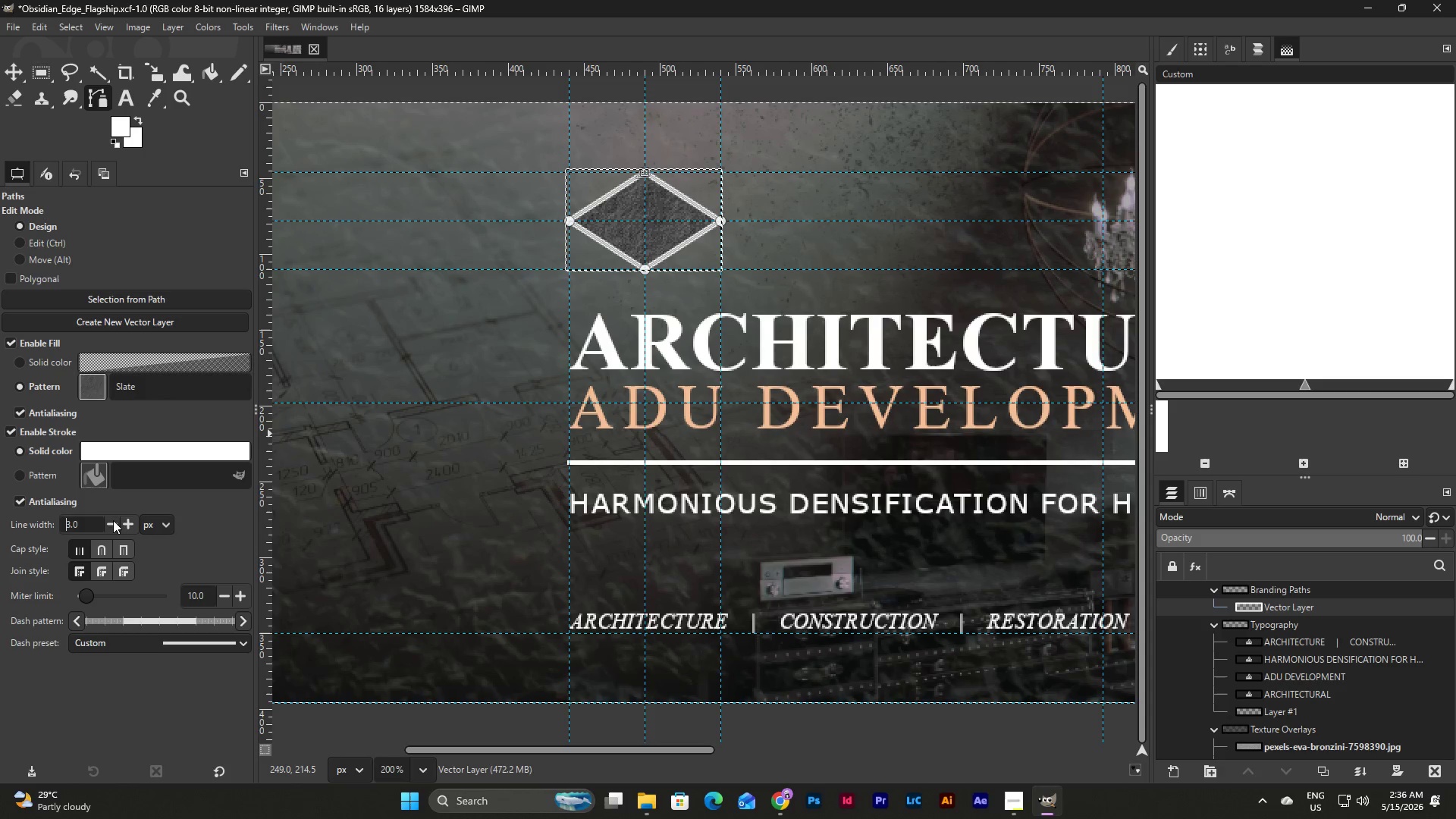 
triple_click([113, 520])
 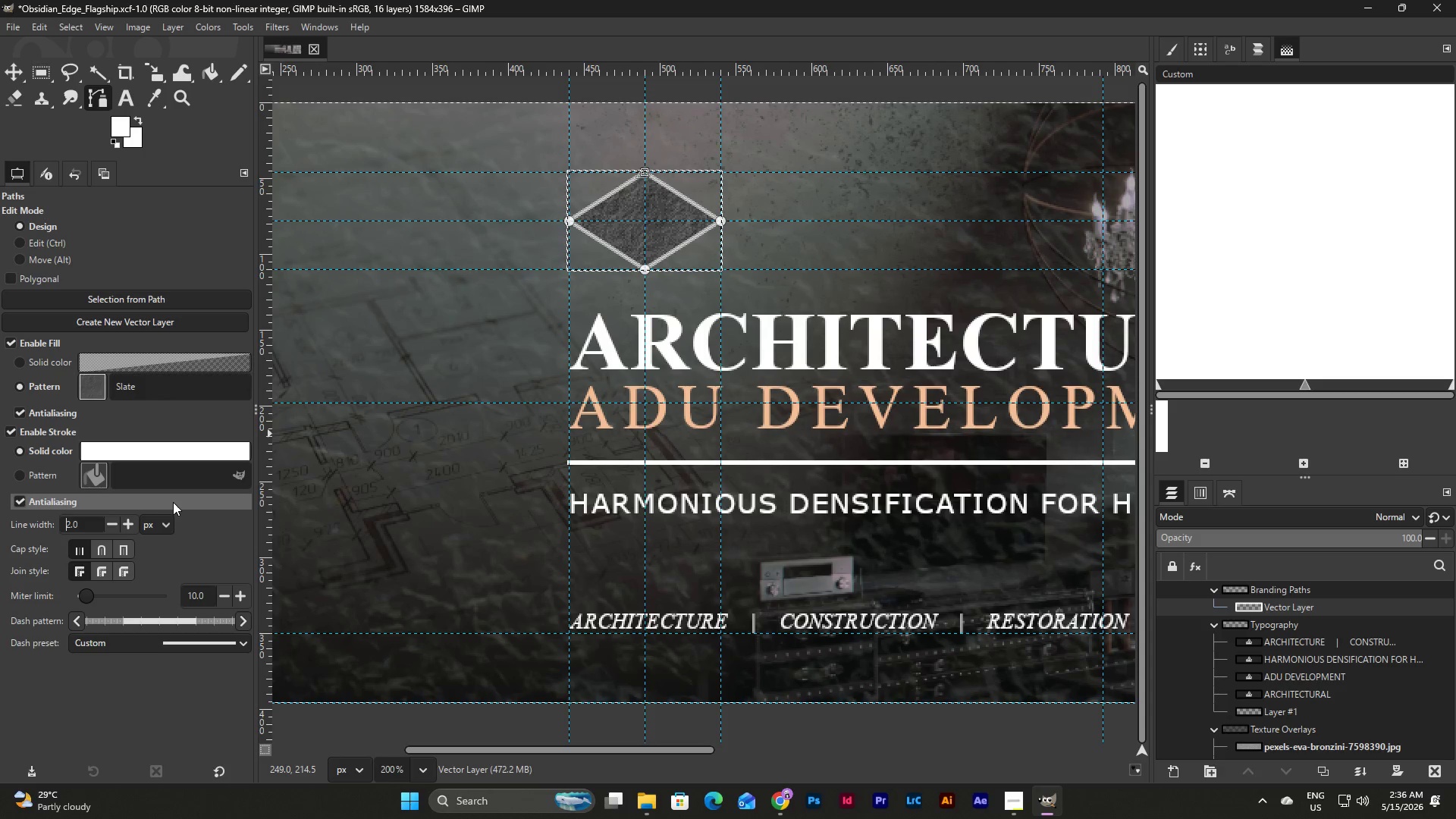 
left_click([105, 548])
 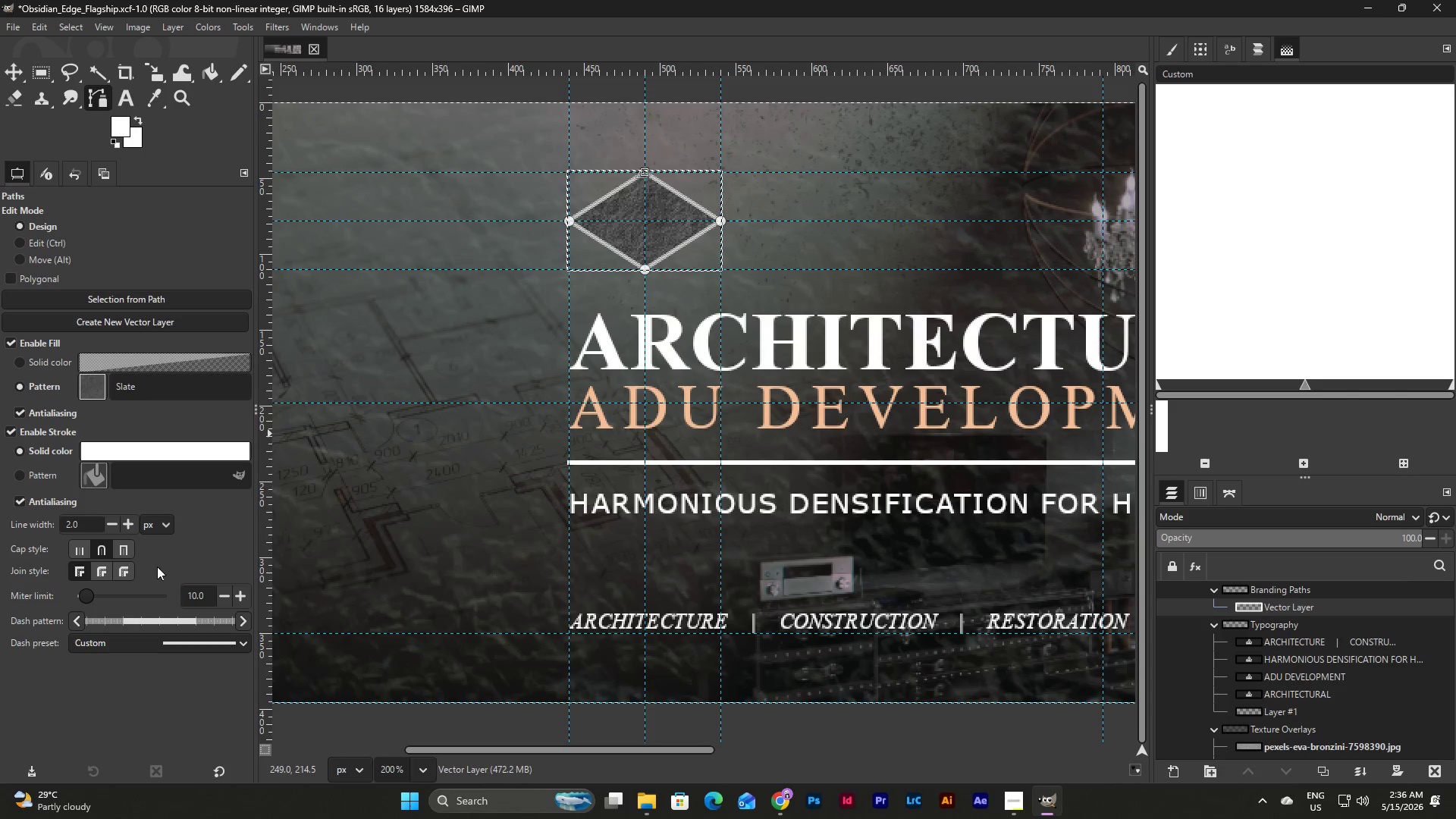 
left_click([101, 571])
 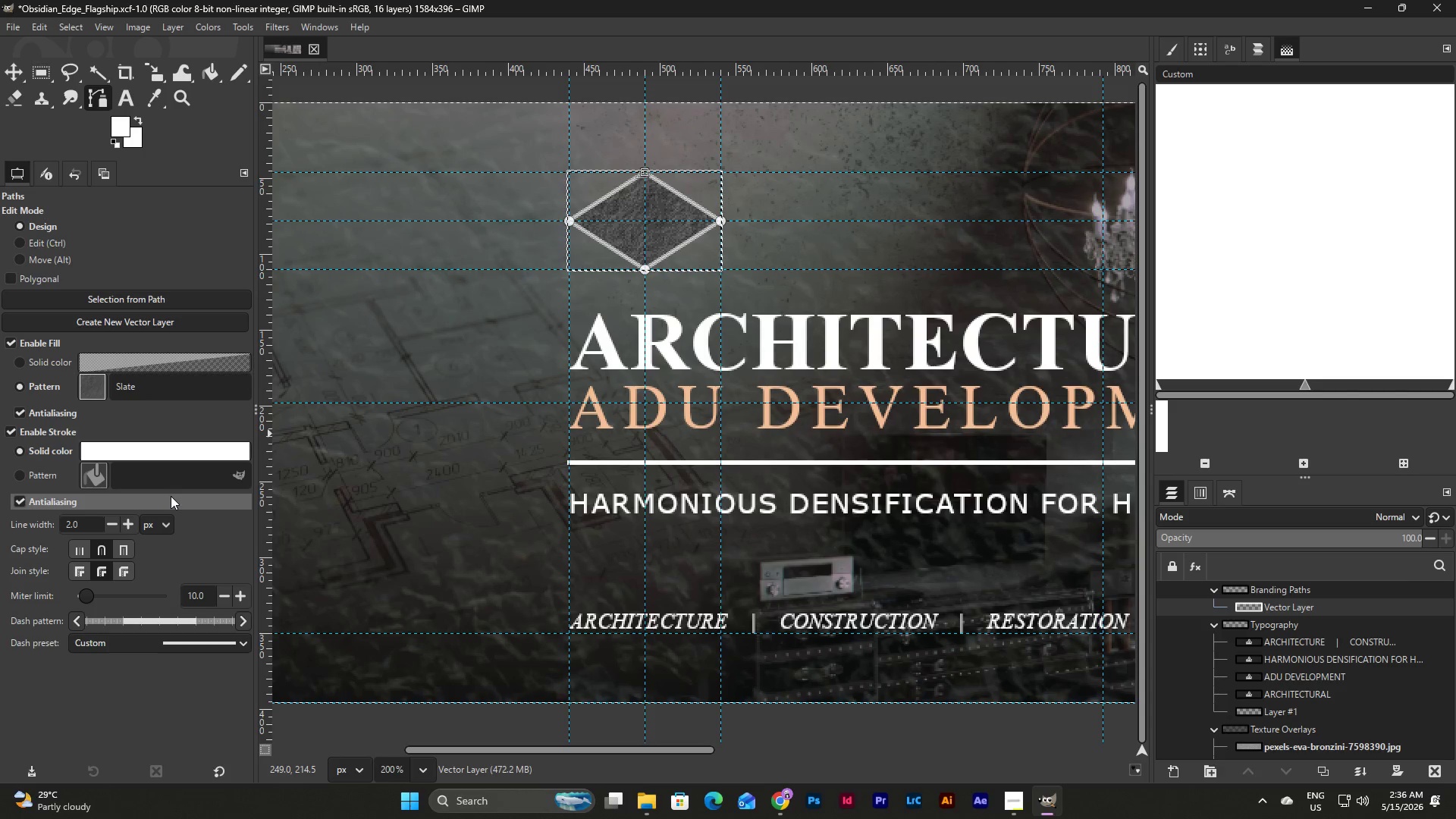 
left_click([38, 361])
 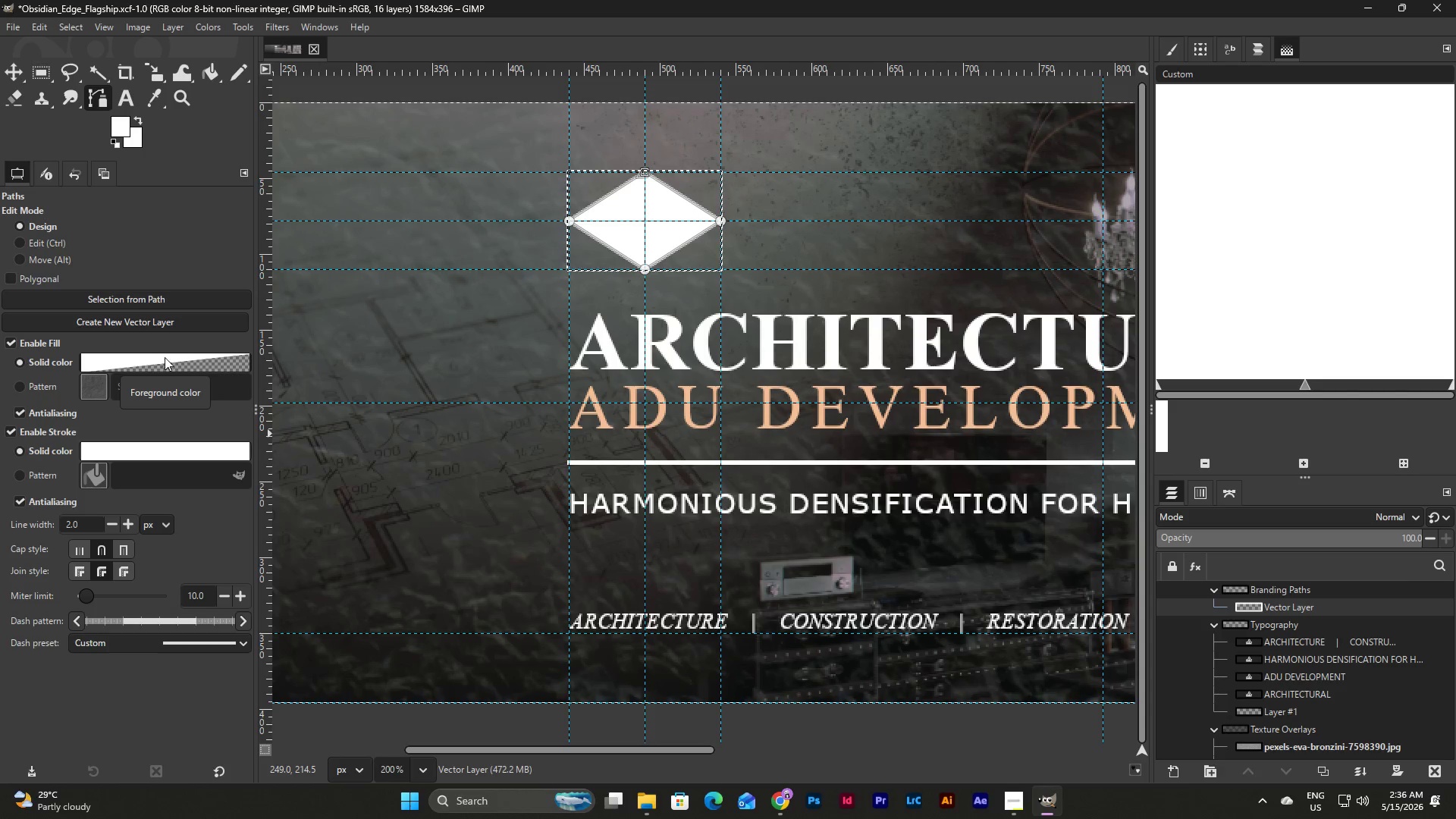 
left_click([187, 366])
 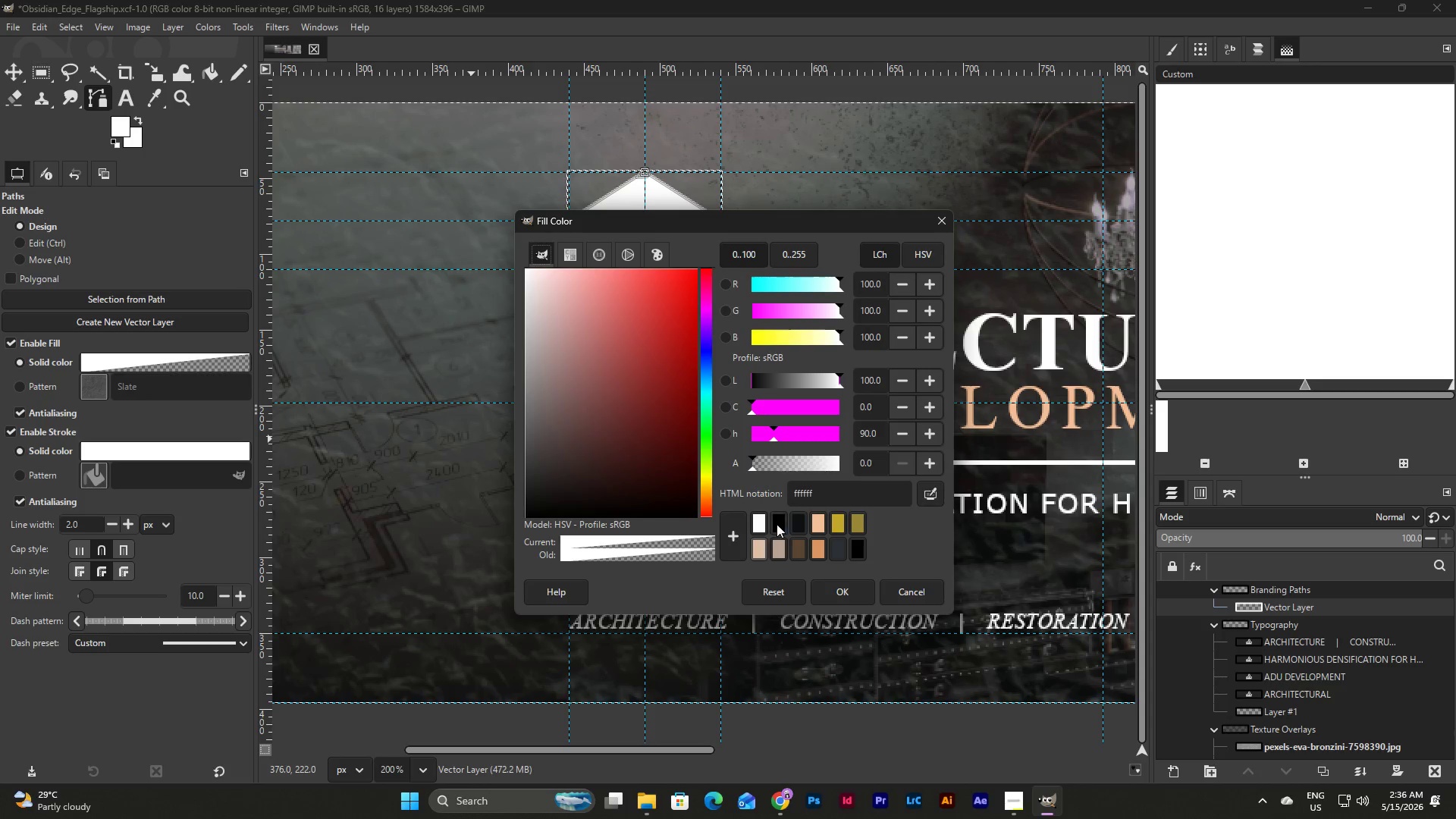 
left_click([836, 546])
 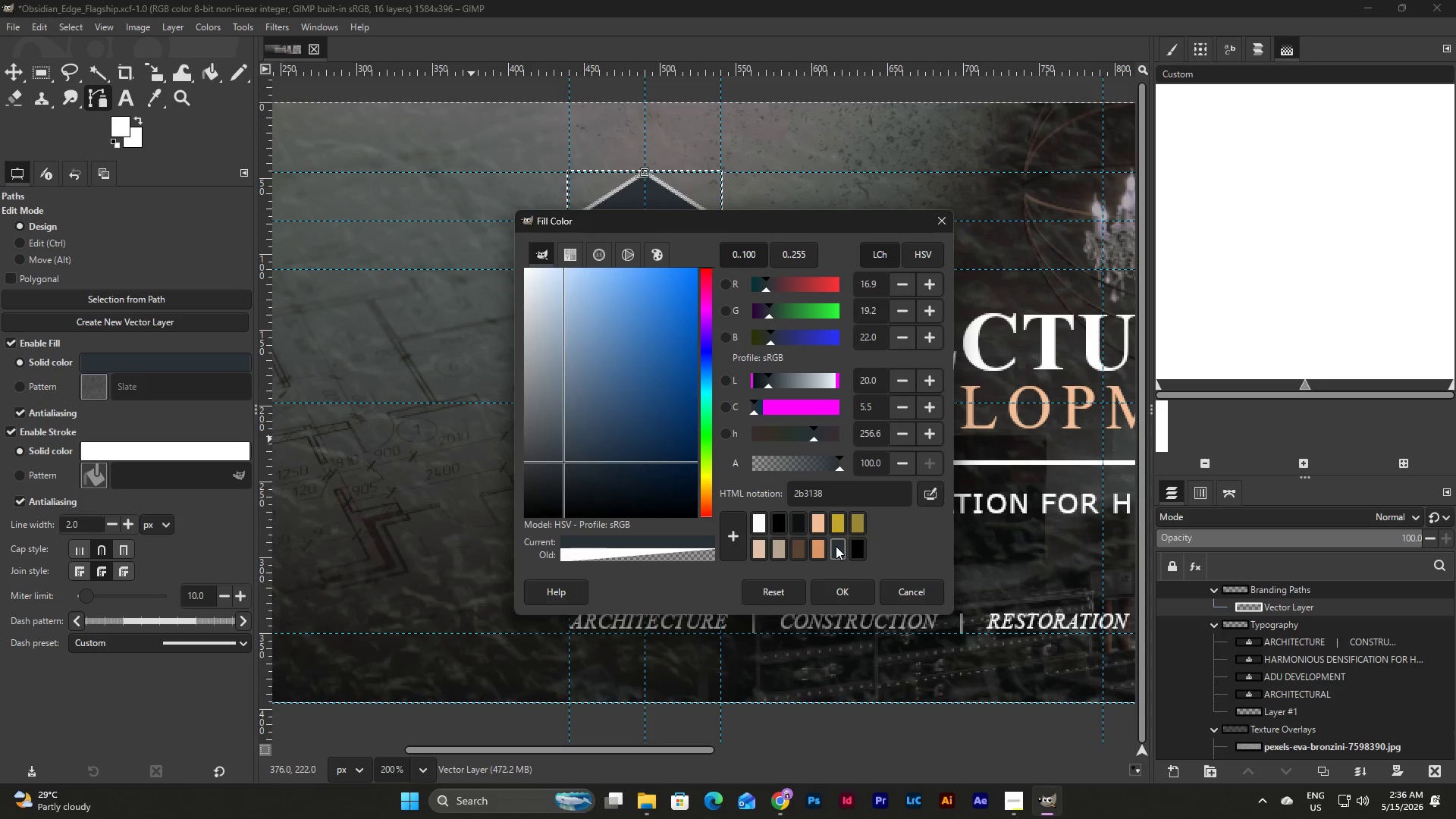 
left_click([854, 548])
 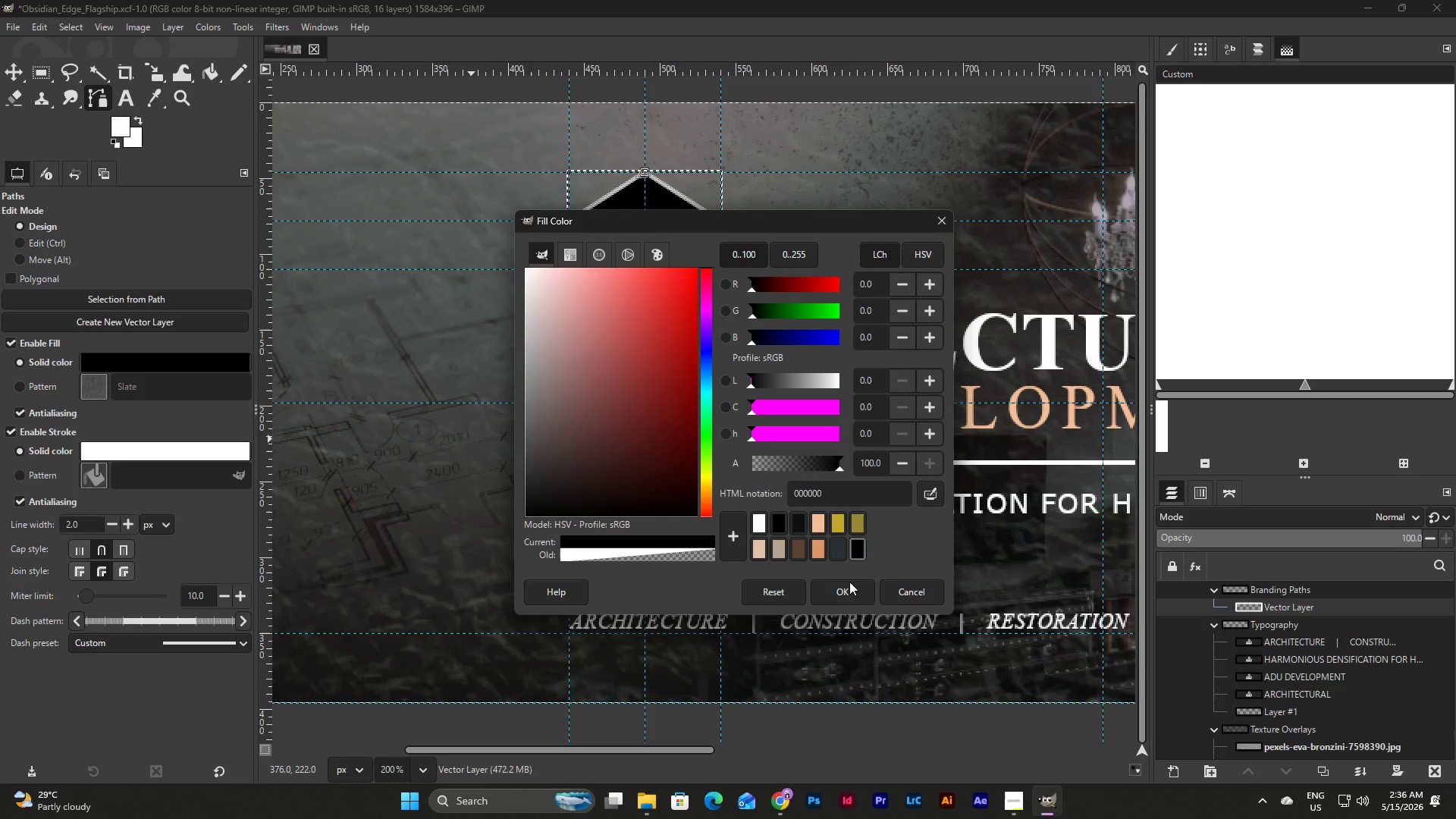 
left_click([839, 592])
 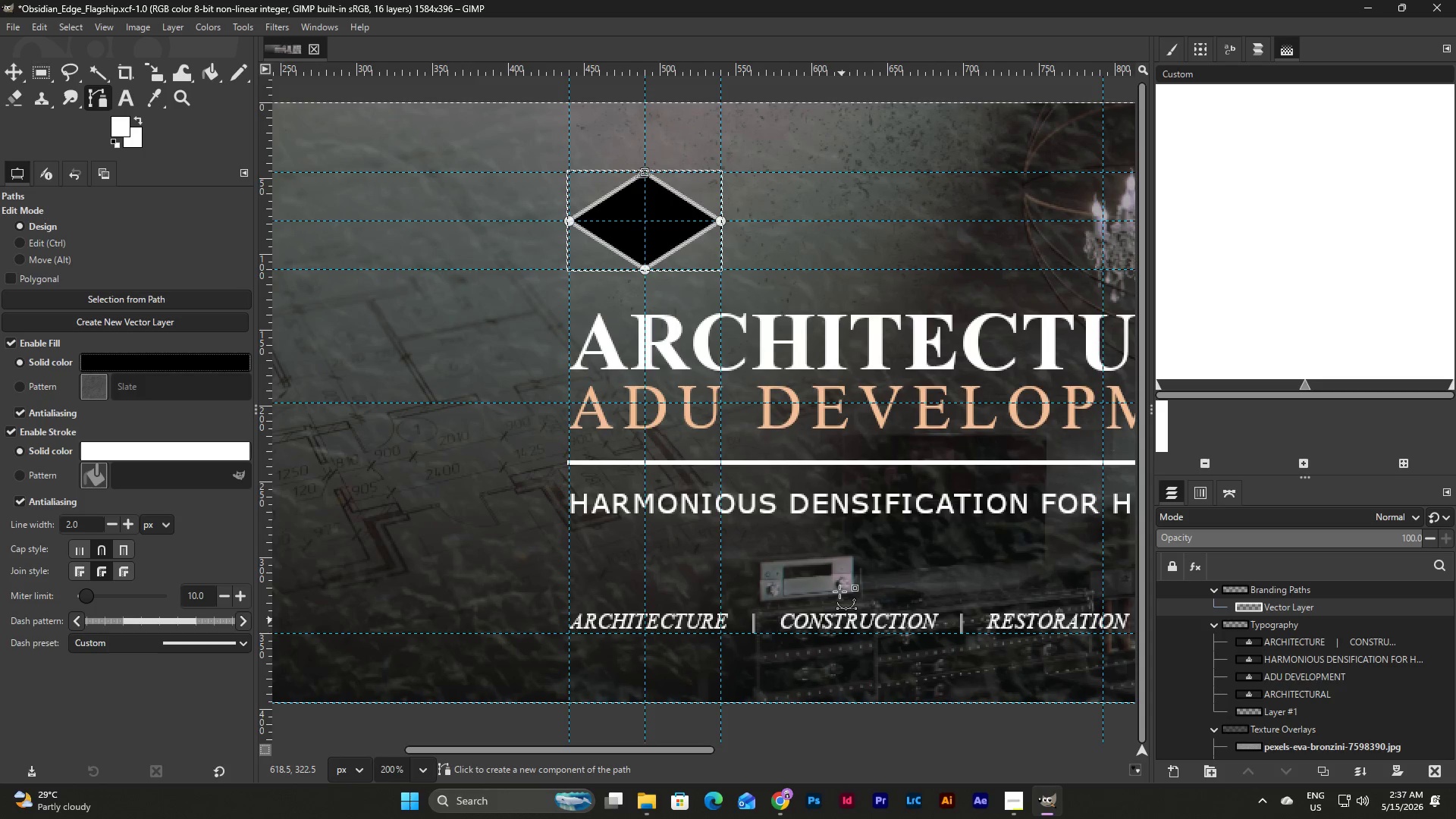 
left_click([228, 365])
 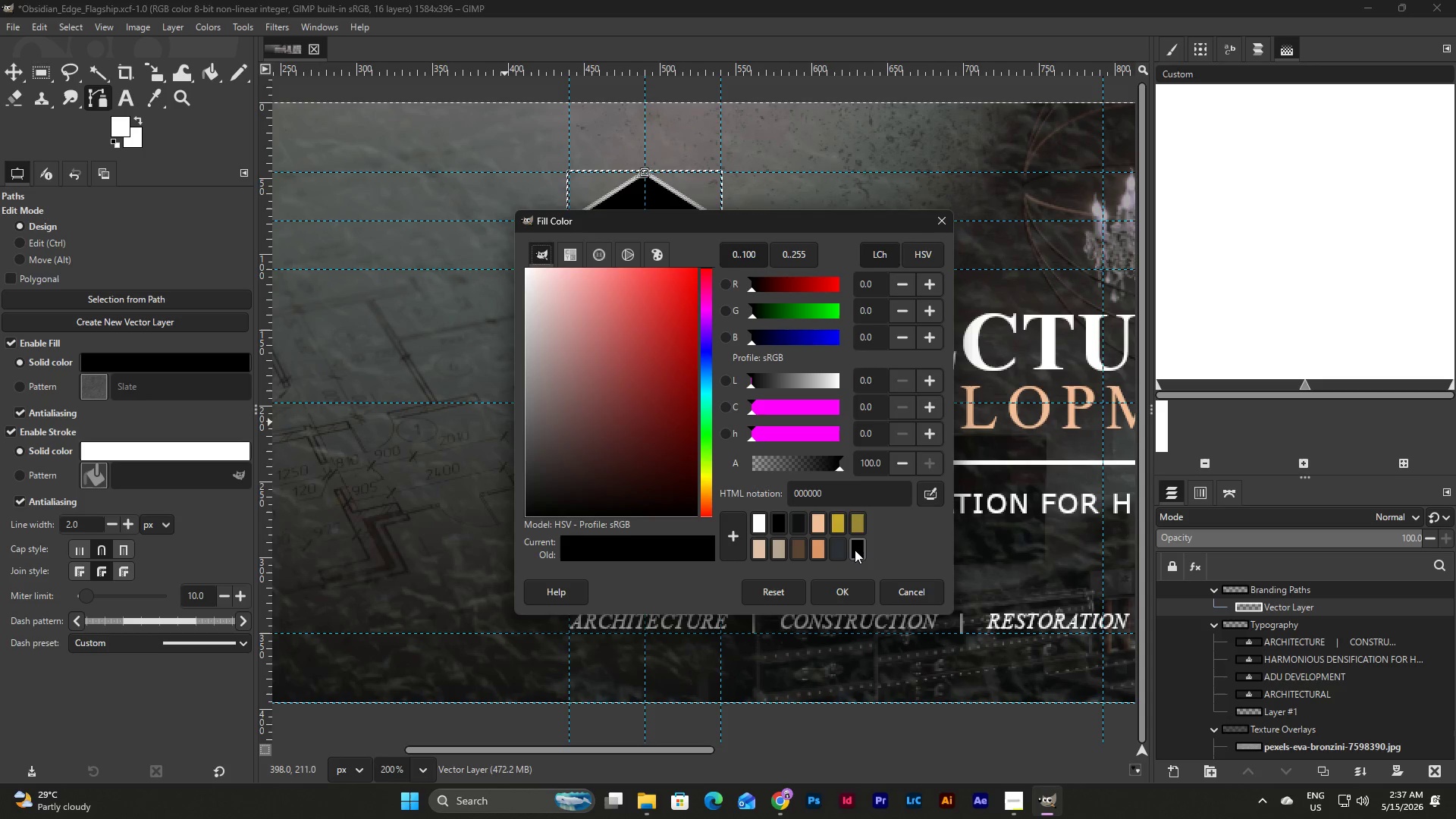 
left_click([854, 551])
 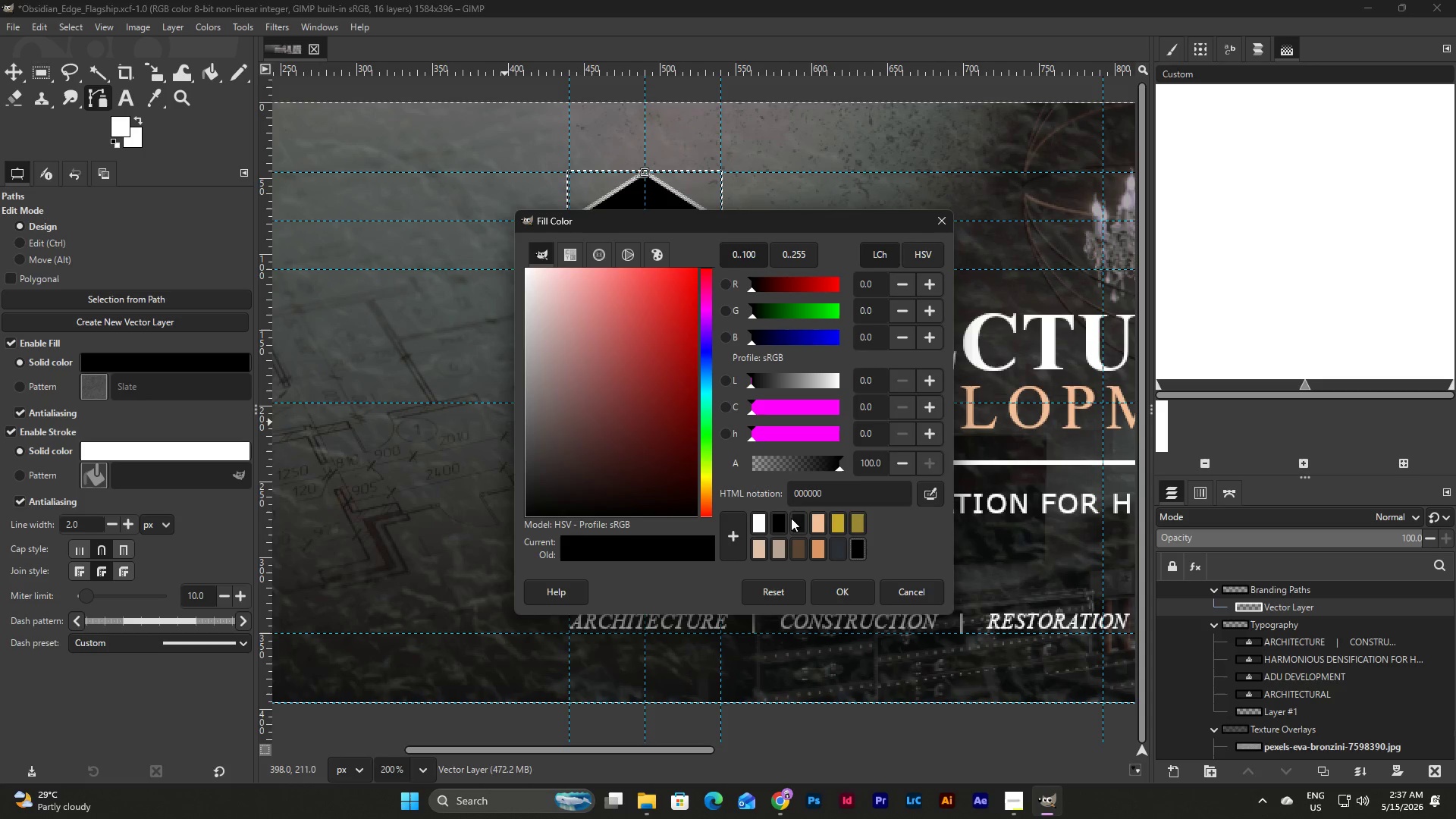 
left_click_drag(start_coordinate=[786, 515], to_coordinate=[795, 518])
 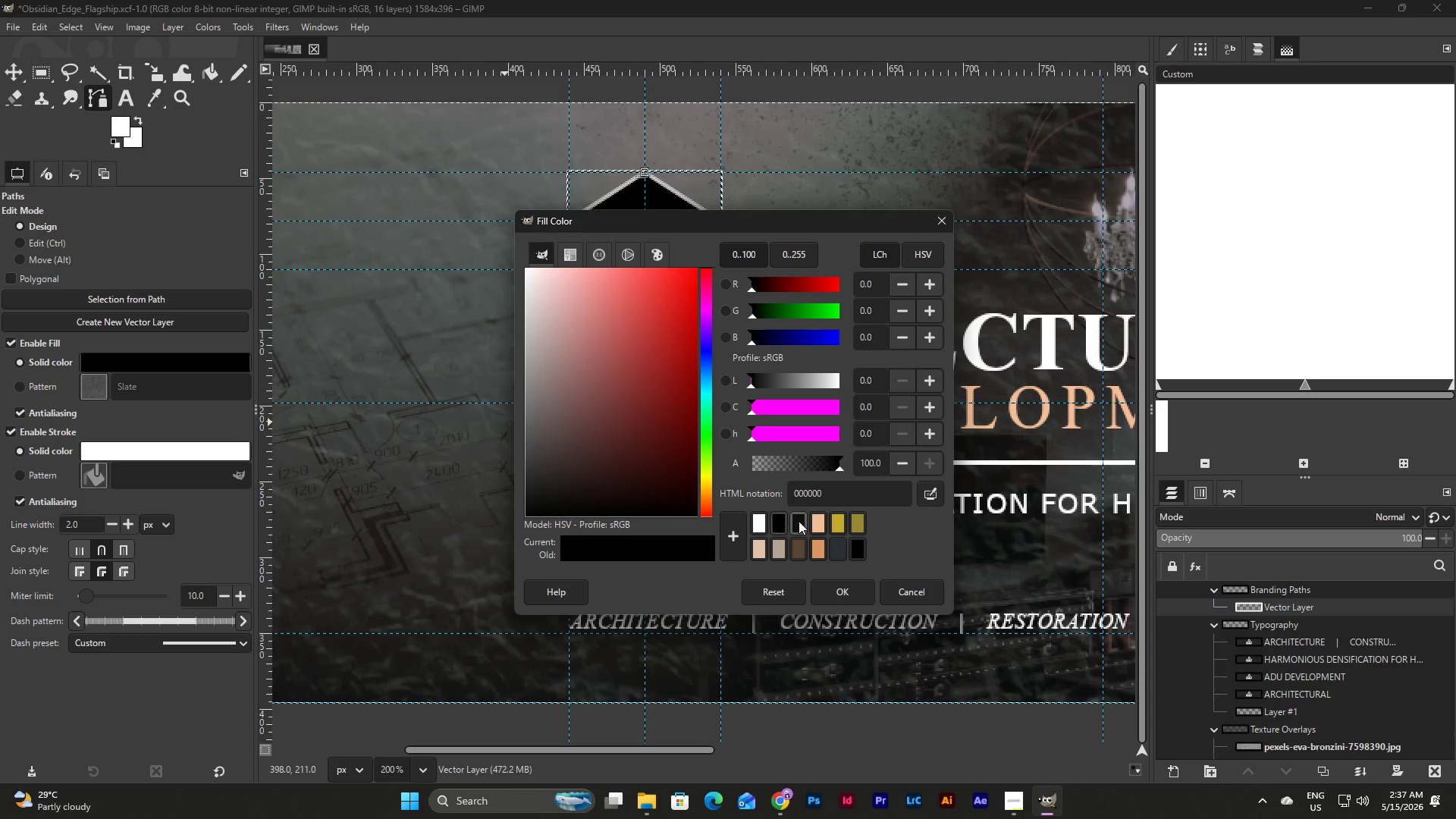 
double_click([799, 521])
 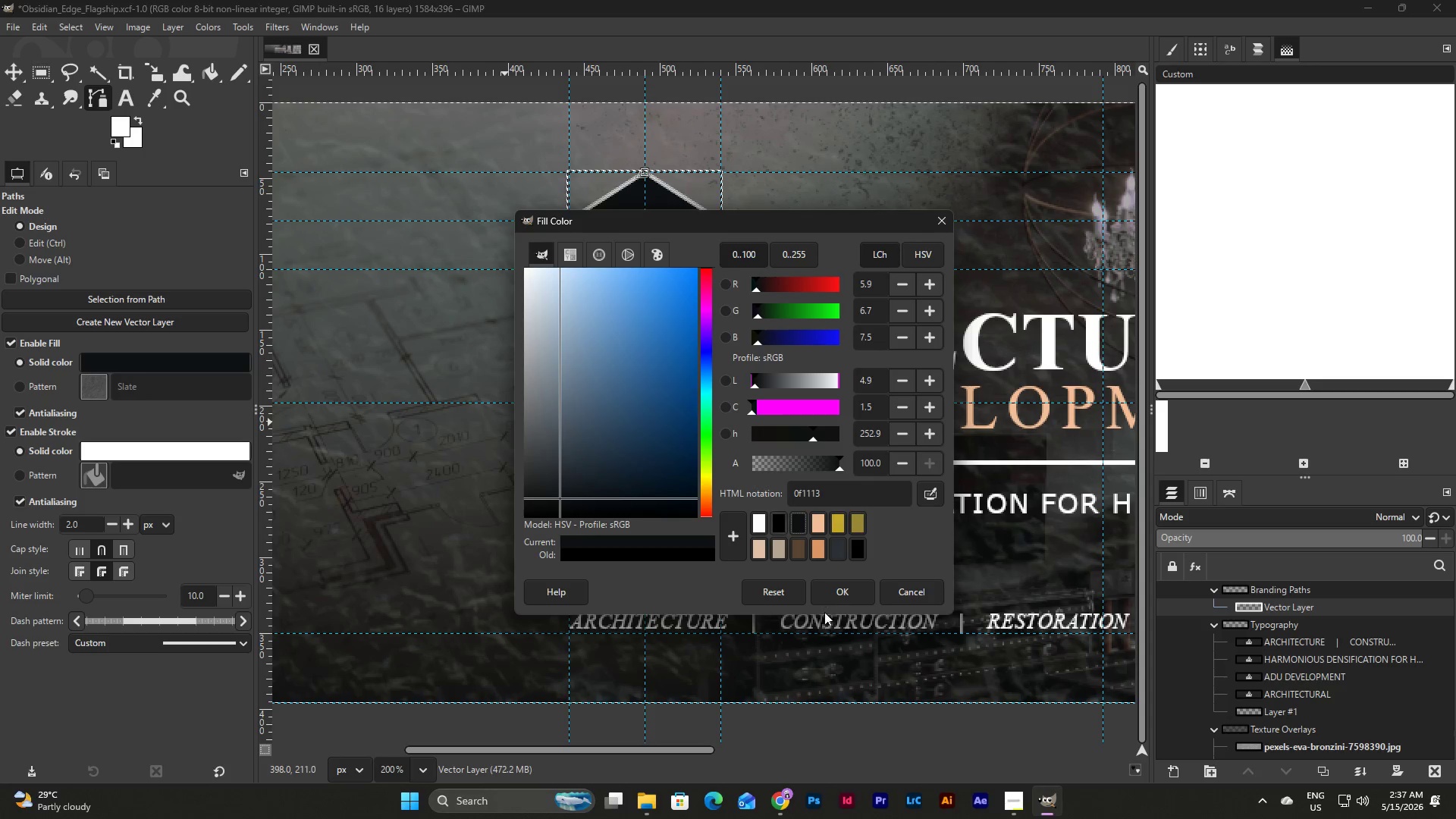 
left_click([840, 586])
 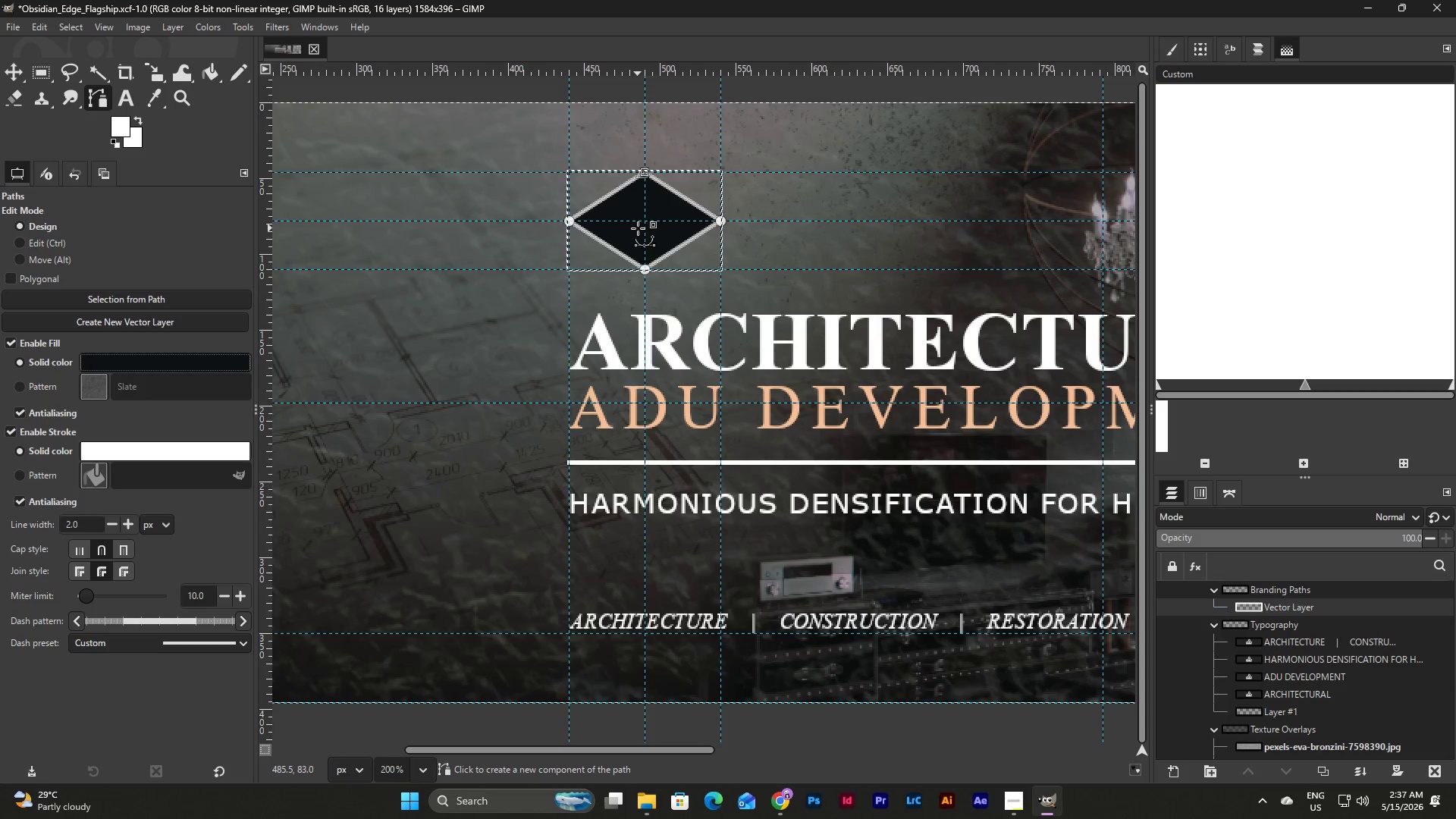 
wait(16.17)
 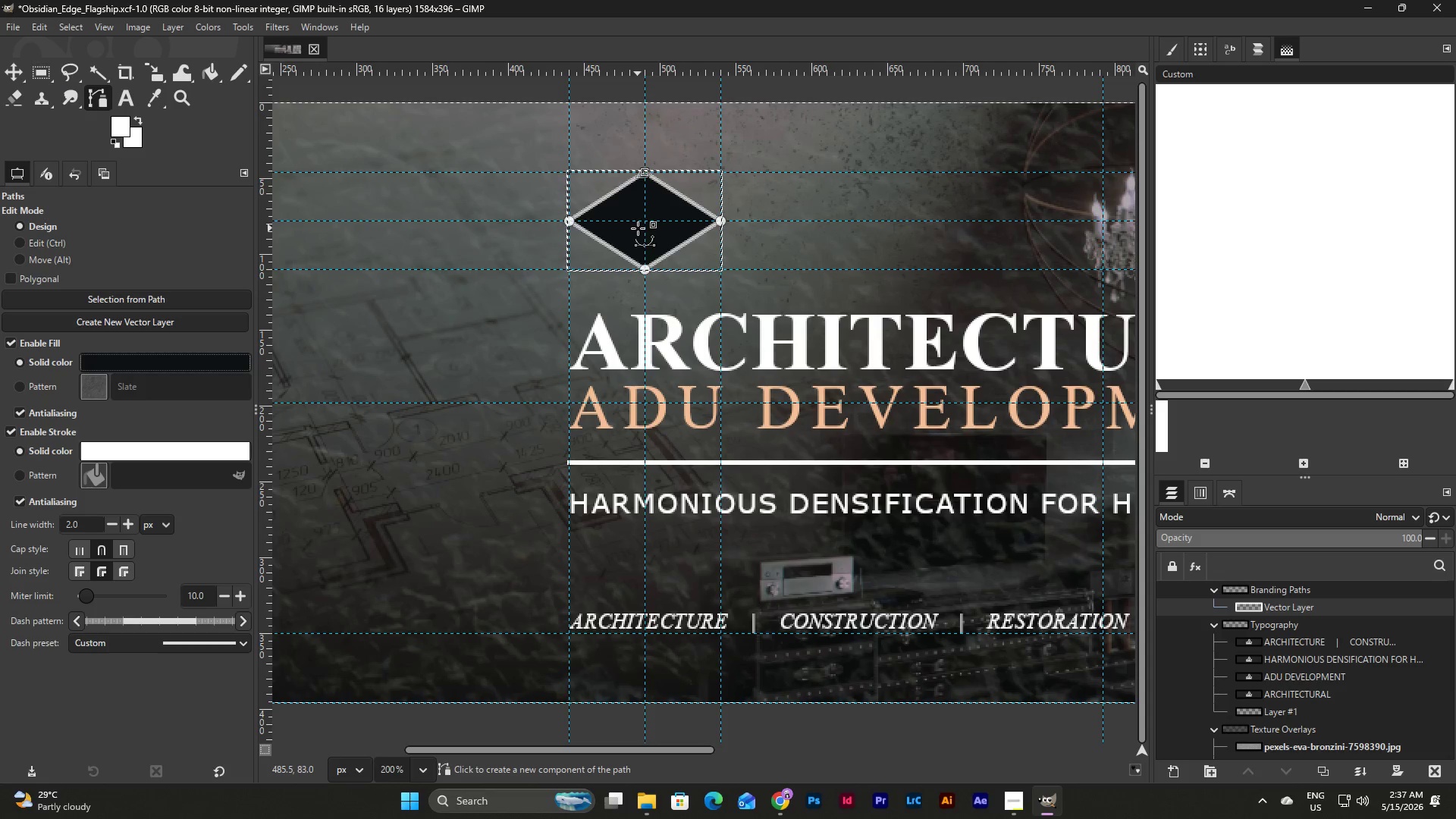 
left_click([53, 240])
 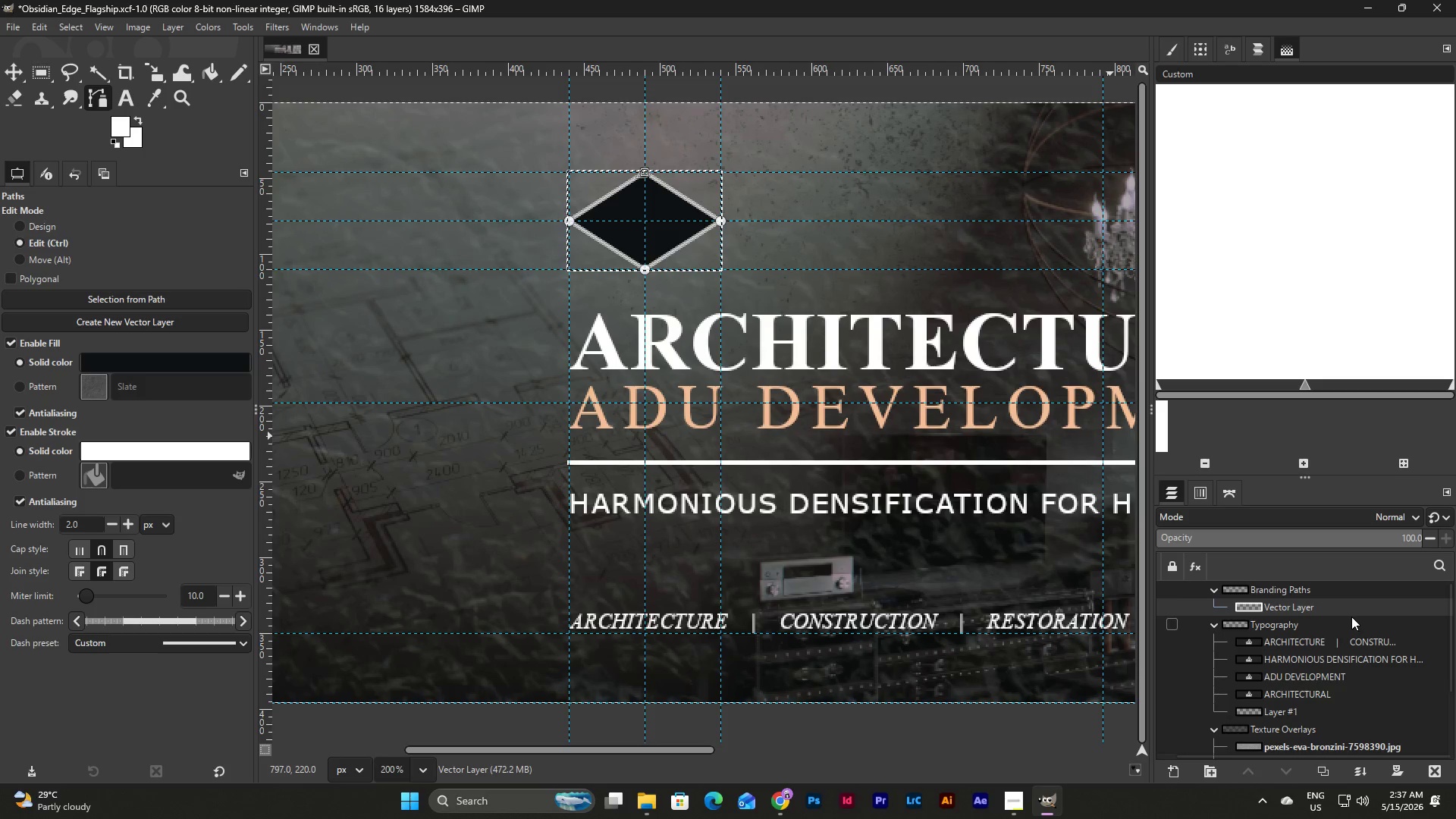 
left_click([1343, 611])
 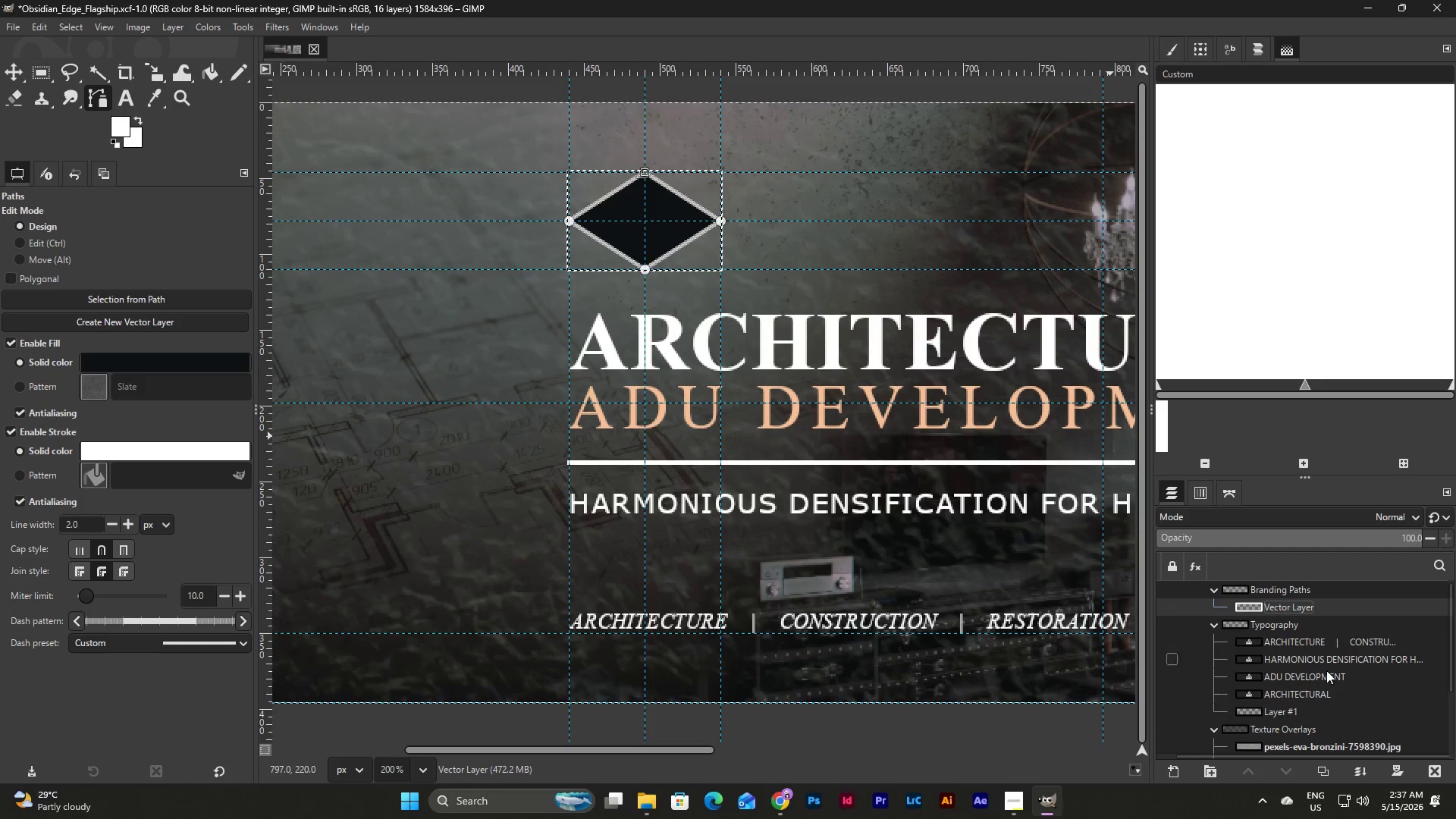 
left_click([1311, 686])
 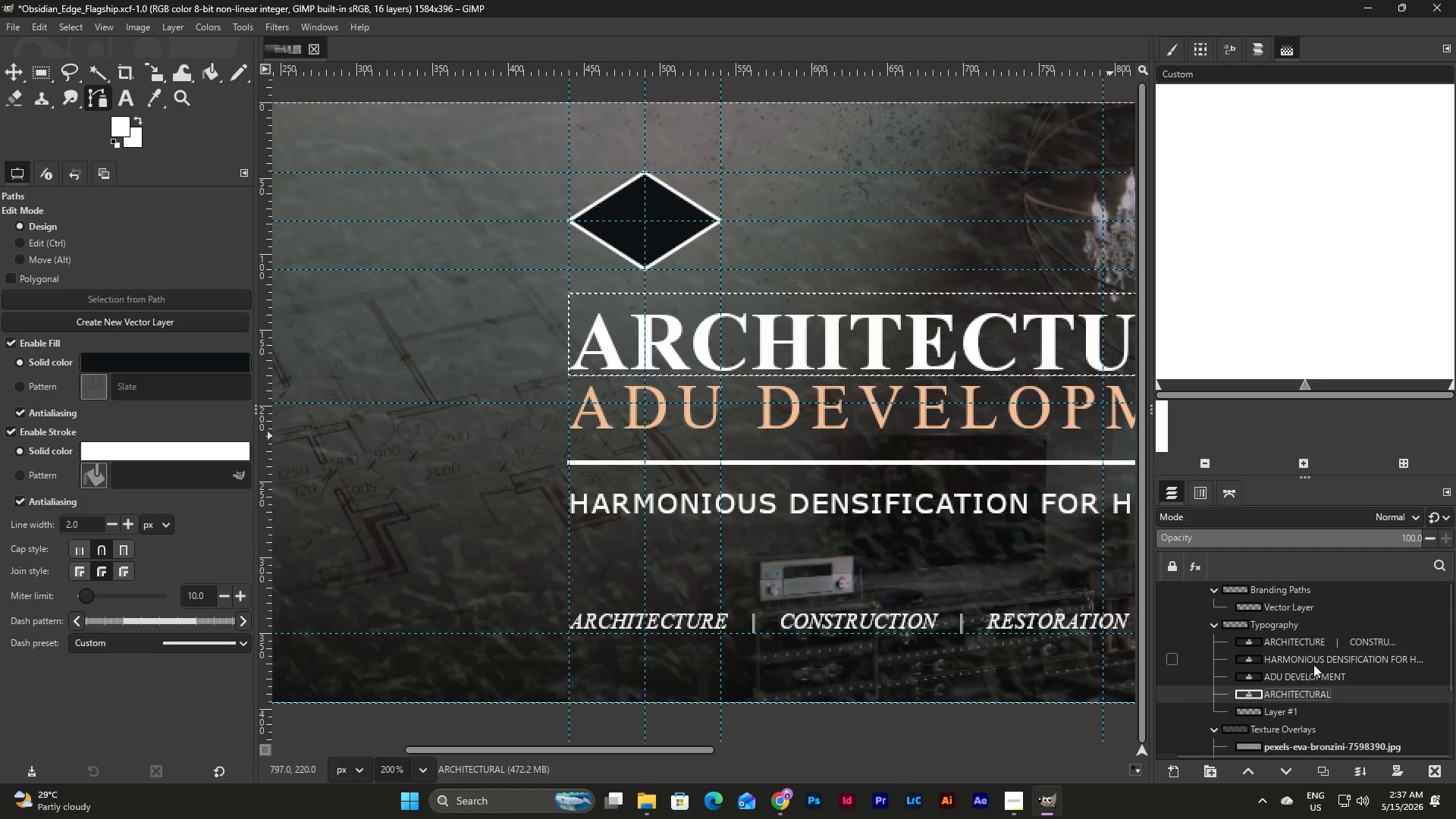 
left_click([1318, 616])
 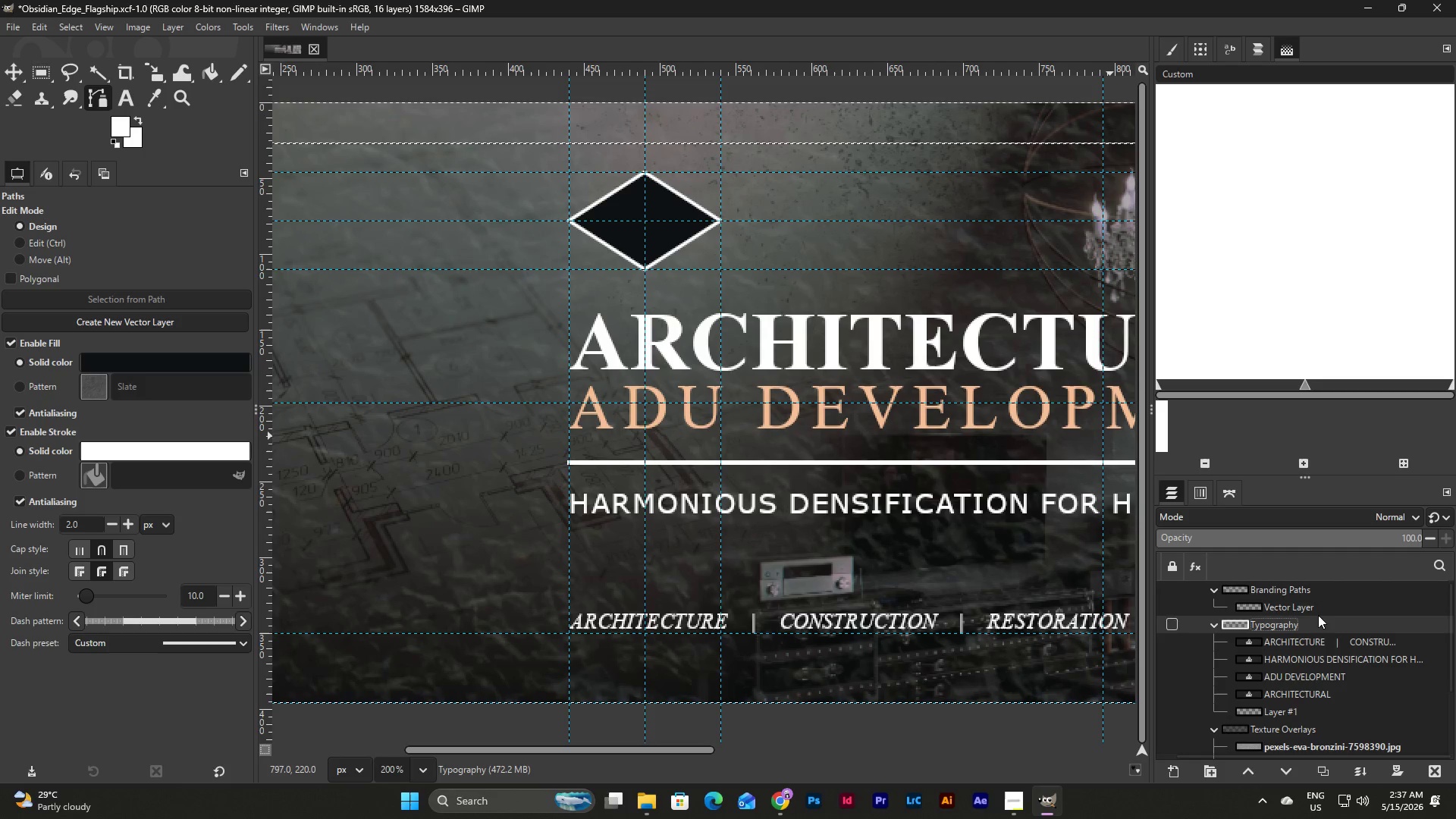 
left_click([1321, 609])
 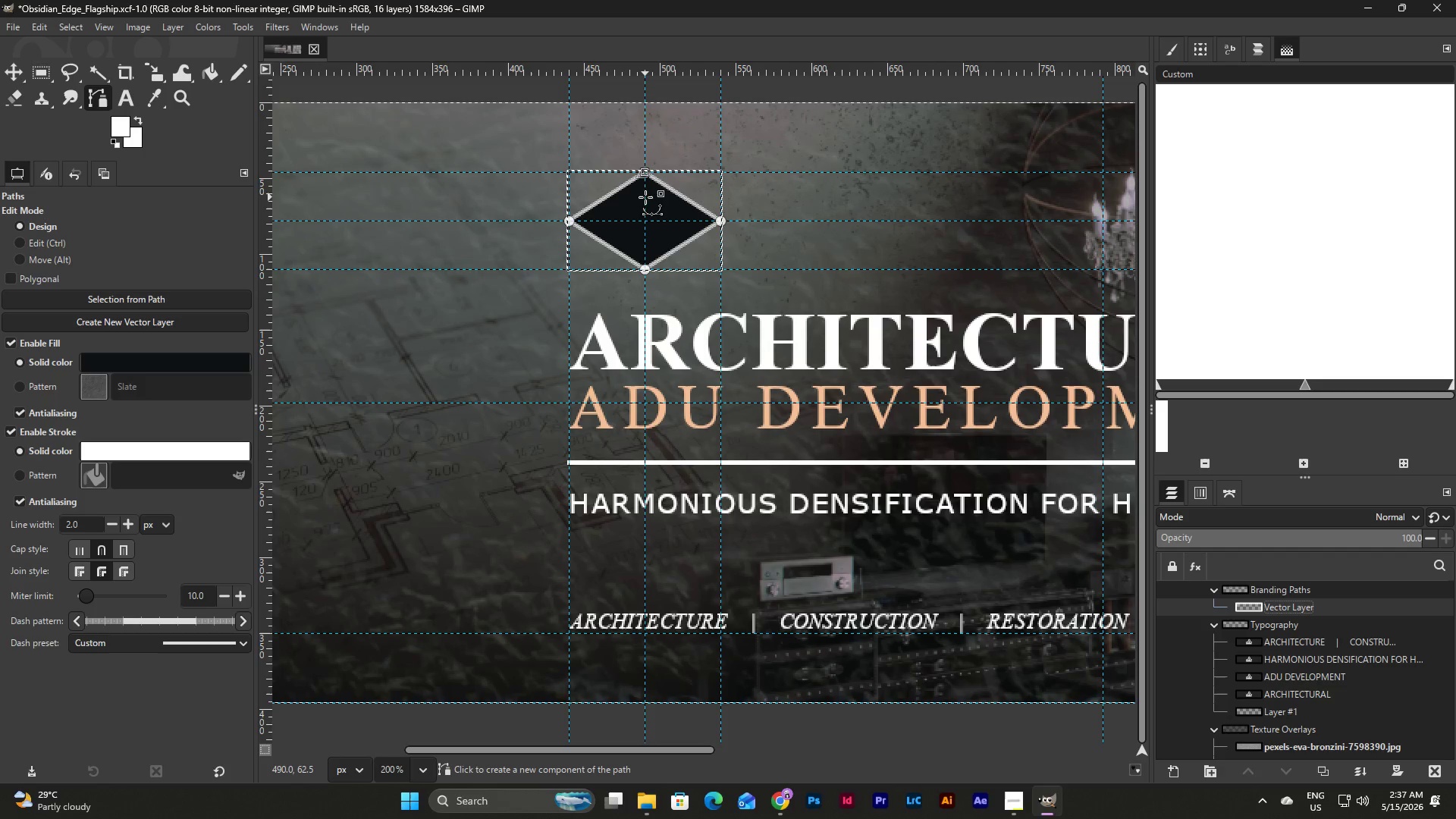 
wait(5.59)
 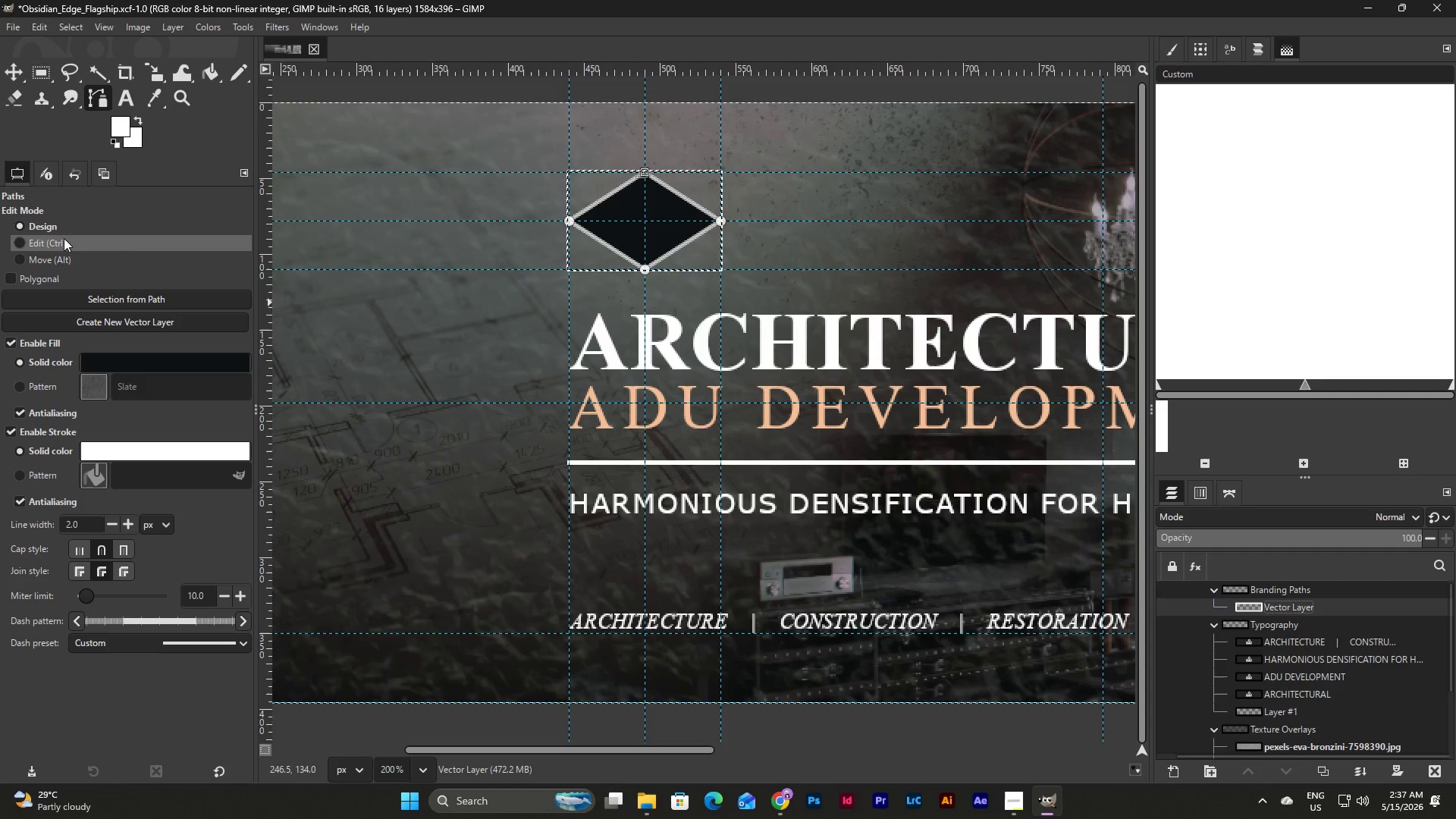 
left_click_drag(start_coordinate=[643, 187], to_coordinate=[587, 221])
 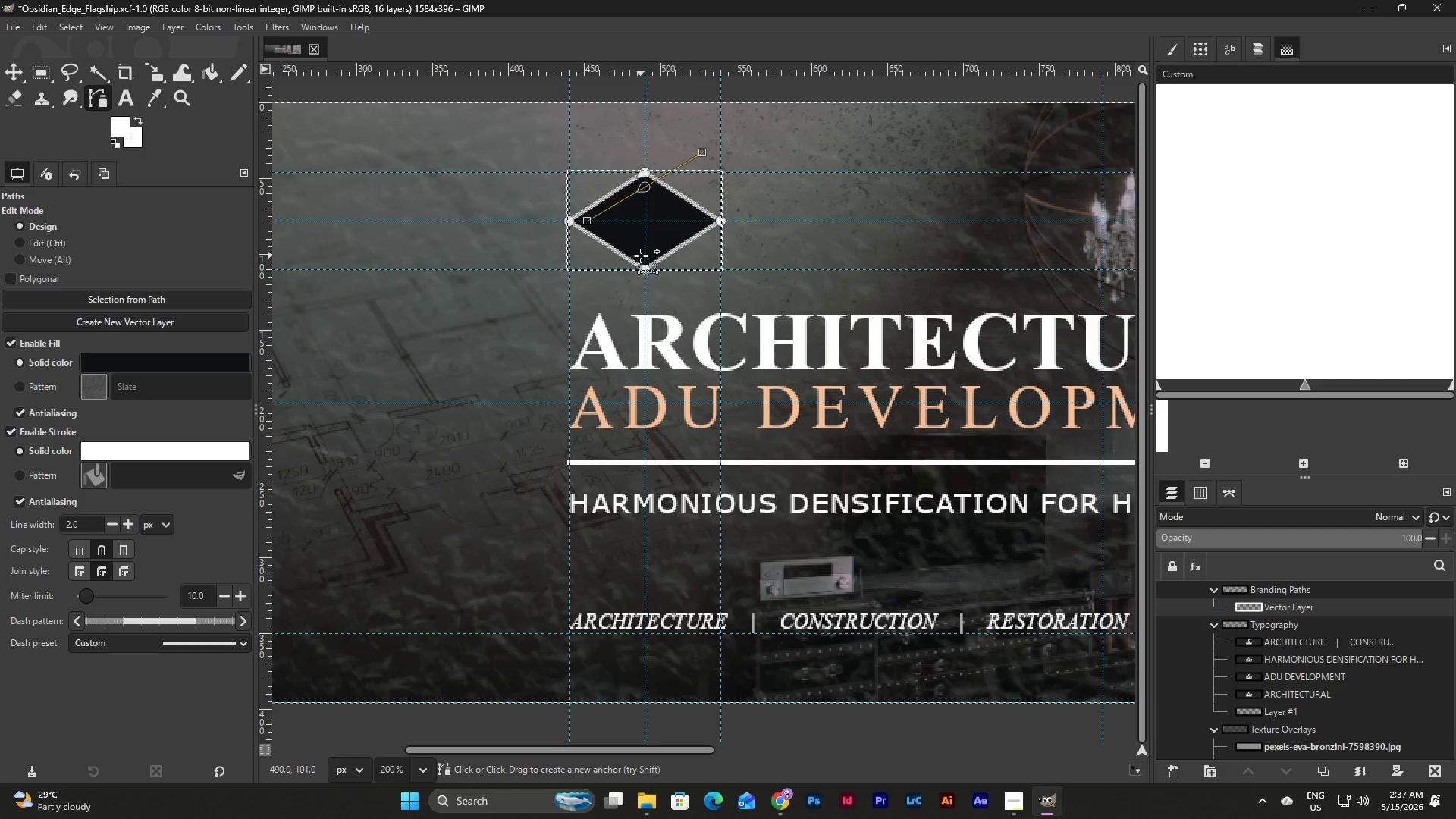 
left_click_drag(start_coordinate=[645, 256], to_coordinate=[702, 291])
 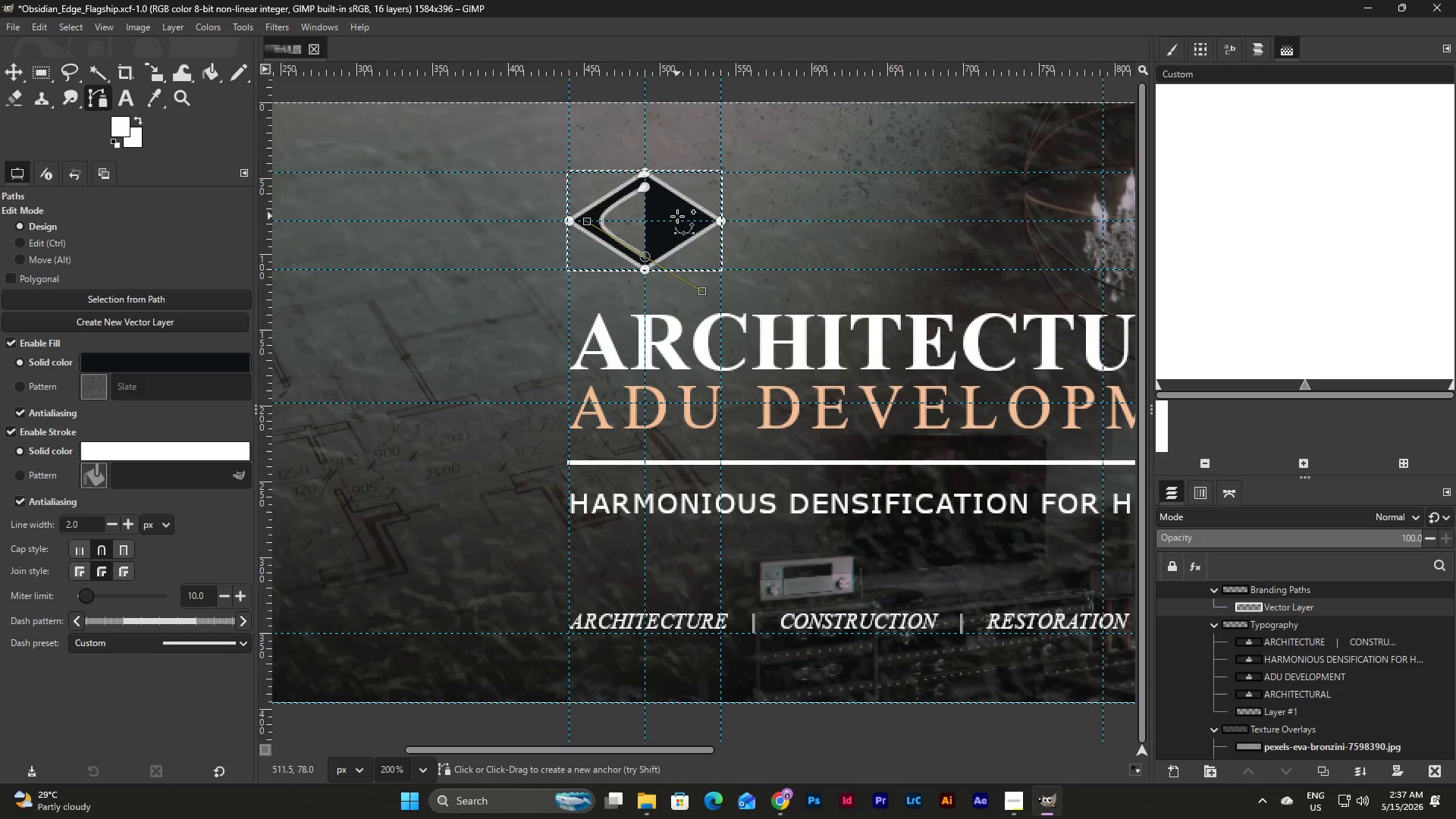 
left_click_drag(start_coordinate=[680, 219], to_coordinate=[598, 283])
 